 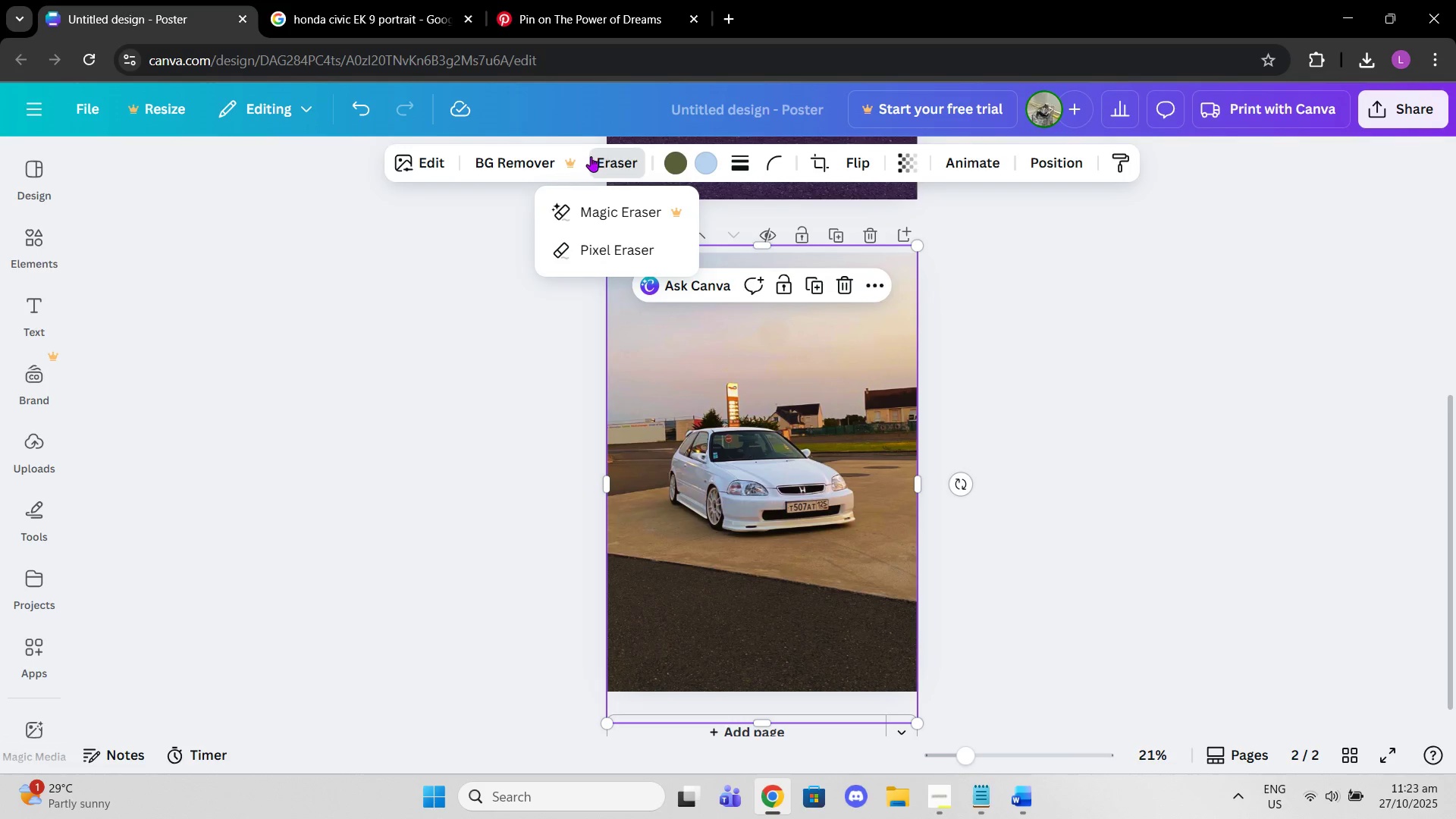 
left_click([613, 240])
 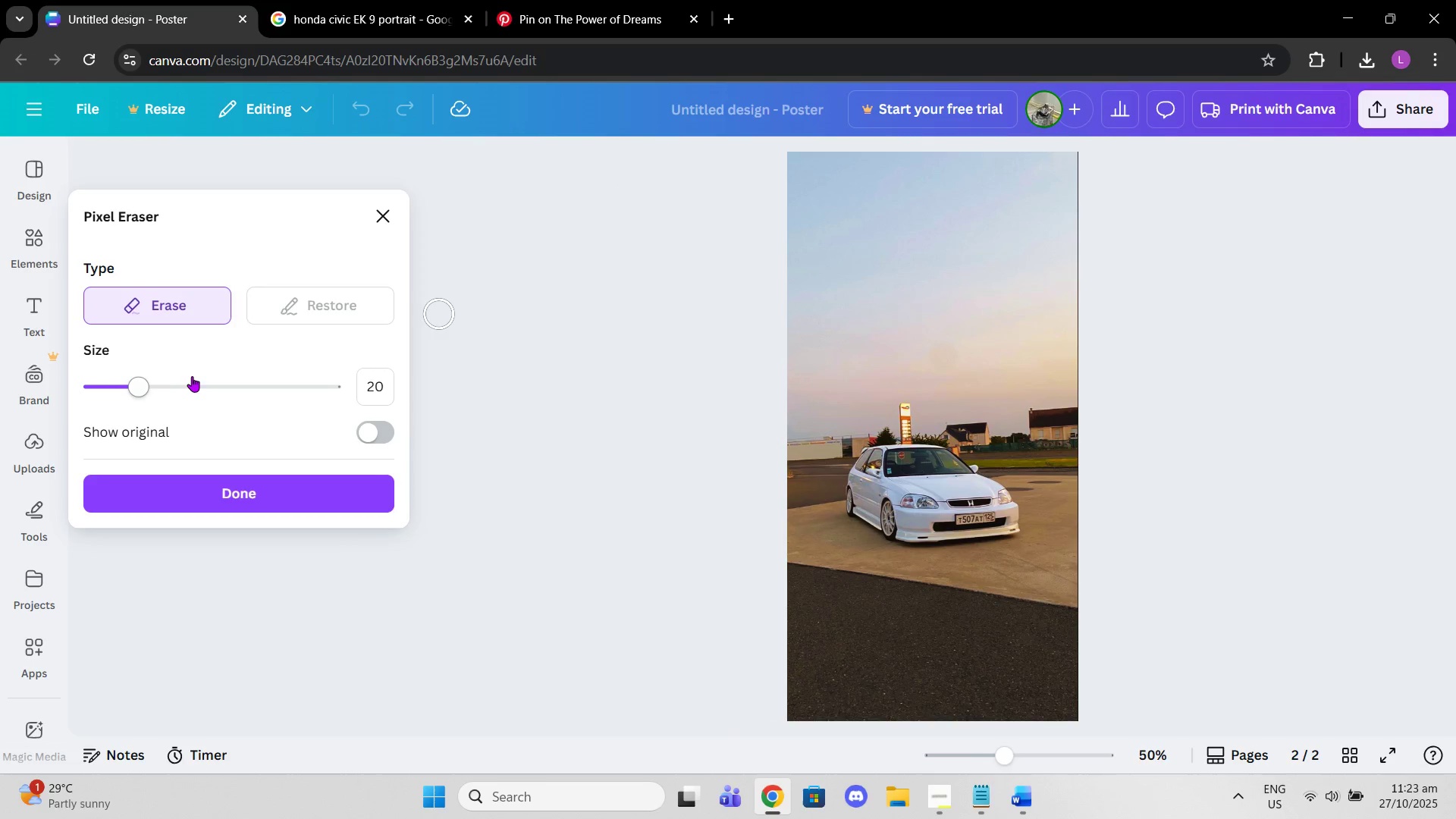 
left_click_drag(start_coordinate=[168, 378], to_coordinate=[233, 386])
 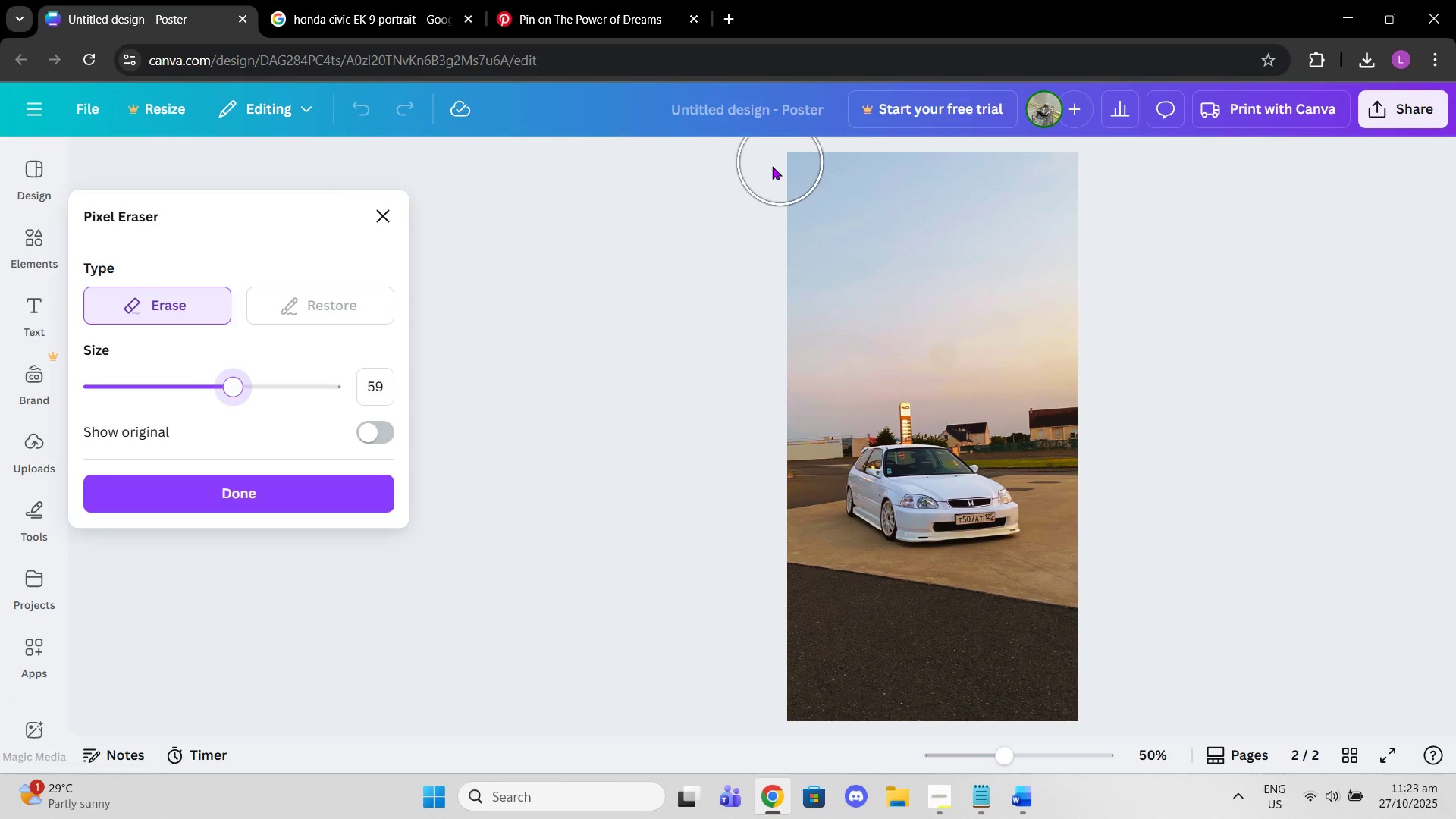 
left_click_drag(start_coordinate=[758, 172], to_coordinate=[1058, 657])
 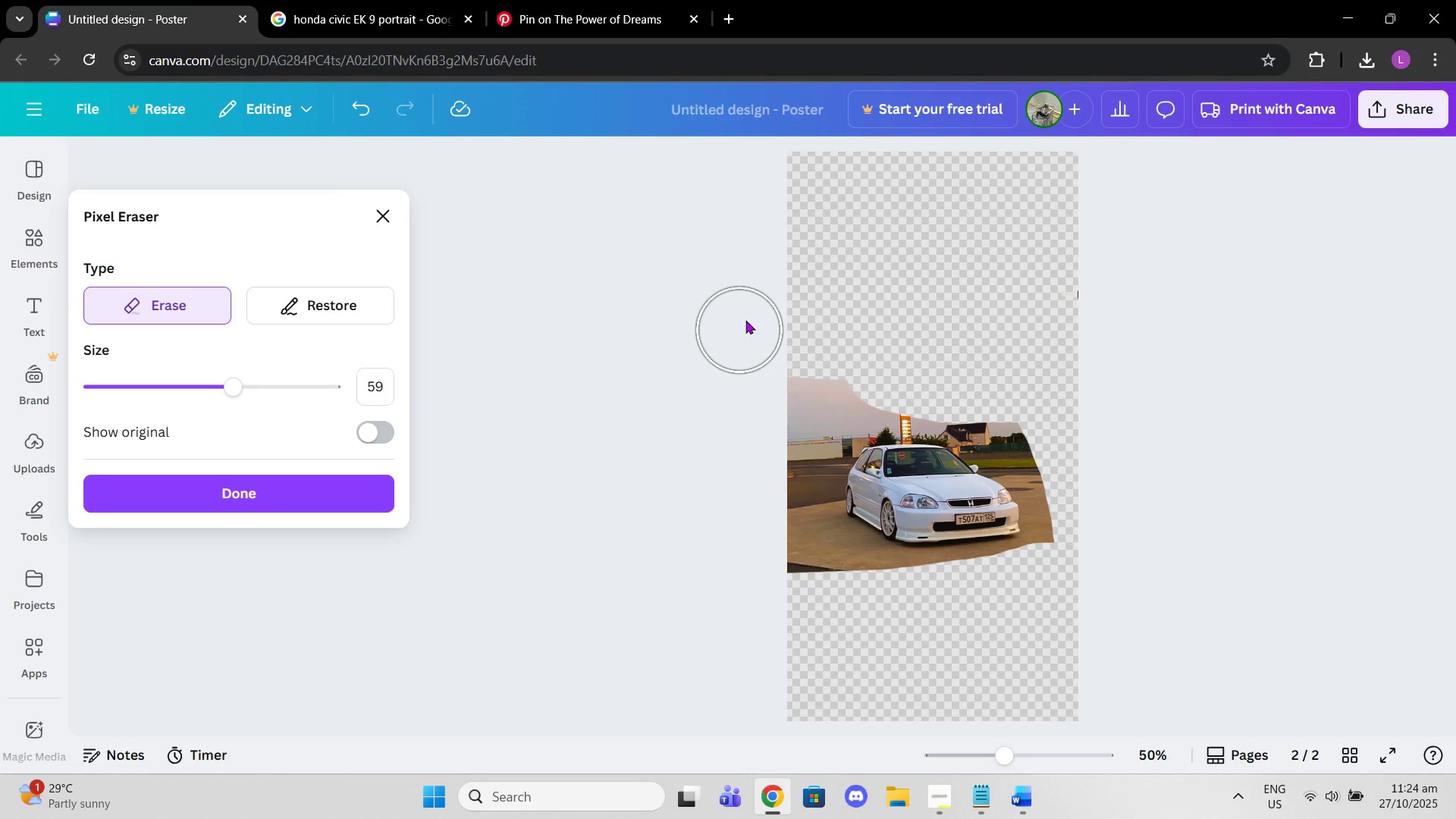 
left_click_drag(start_coordinate=[842, 300], to_coordinate=[811, 563])
 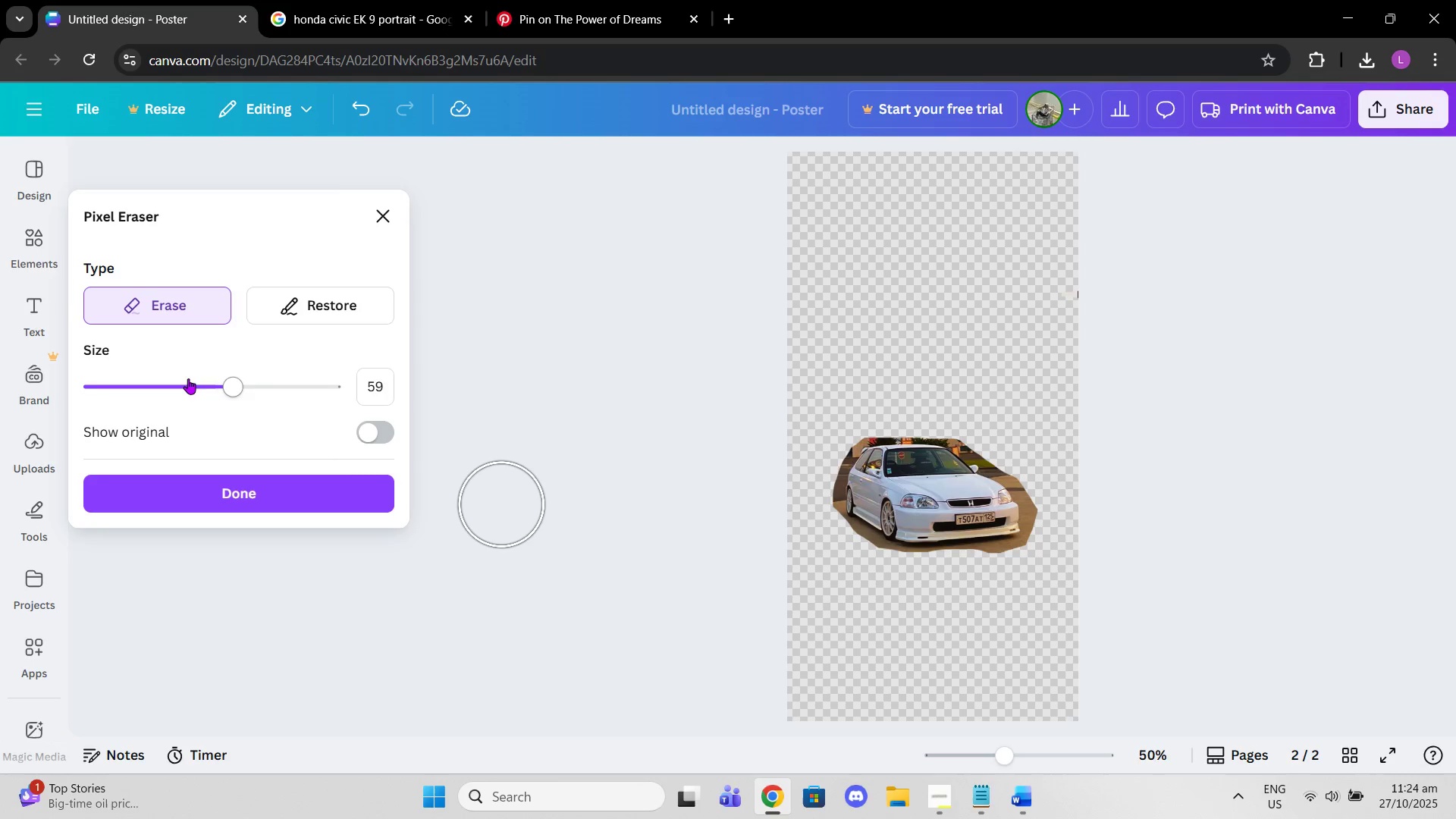 
left_click_drag(start_coordinate=[205, 384], to_coordinate=[149, 386])
 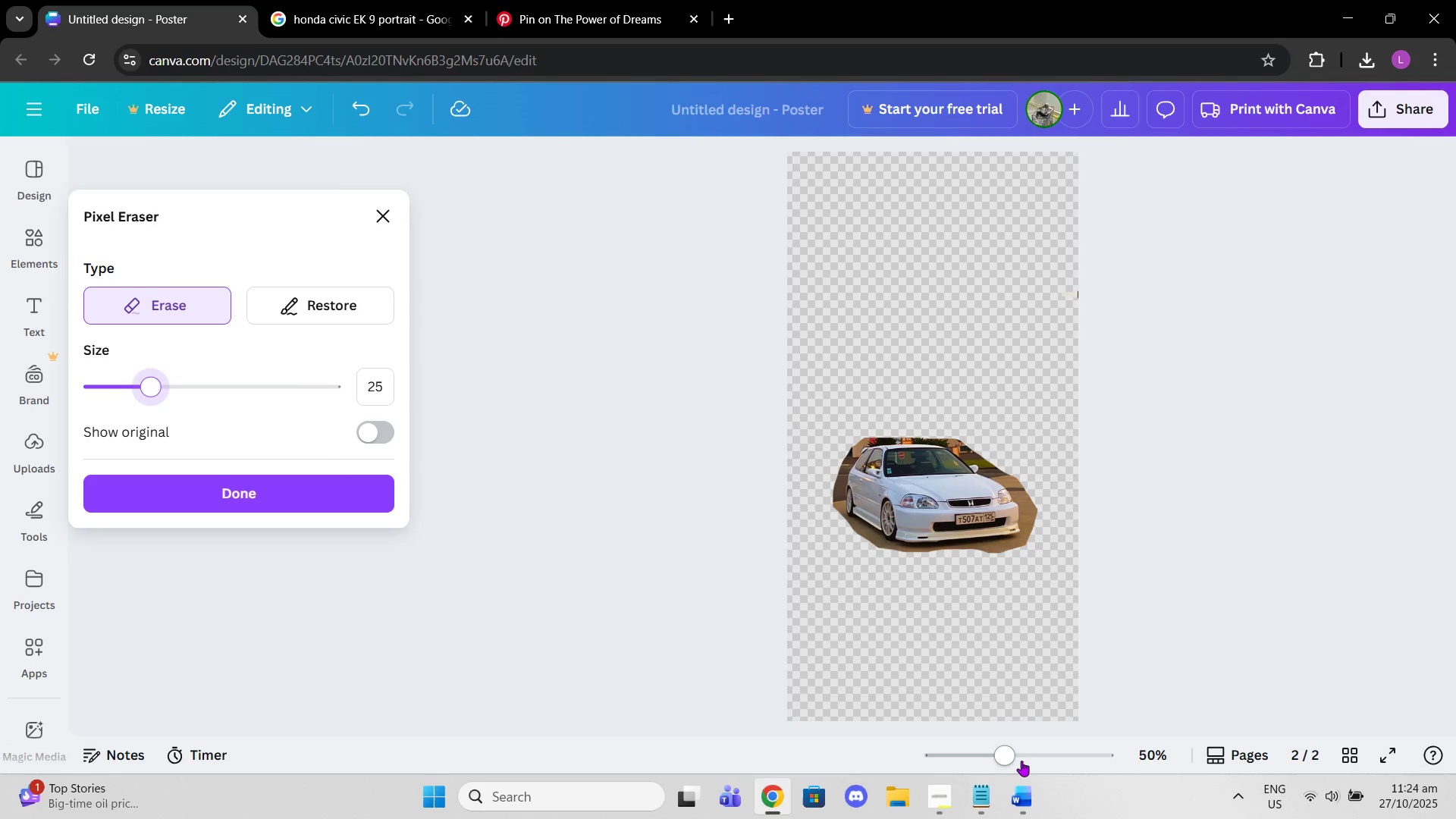 
left_click_drag(start_coordinate=[1015, 760], to_coordinate=[1065, 755])
 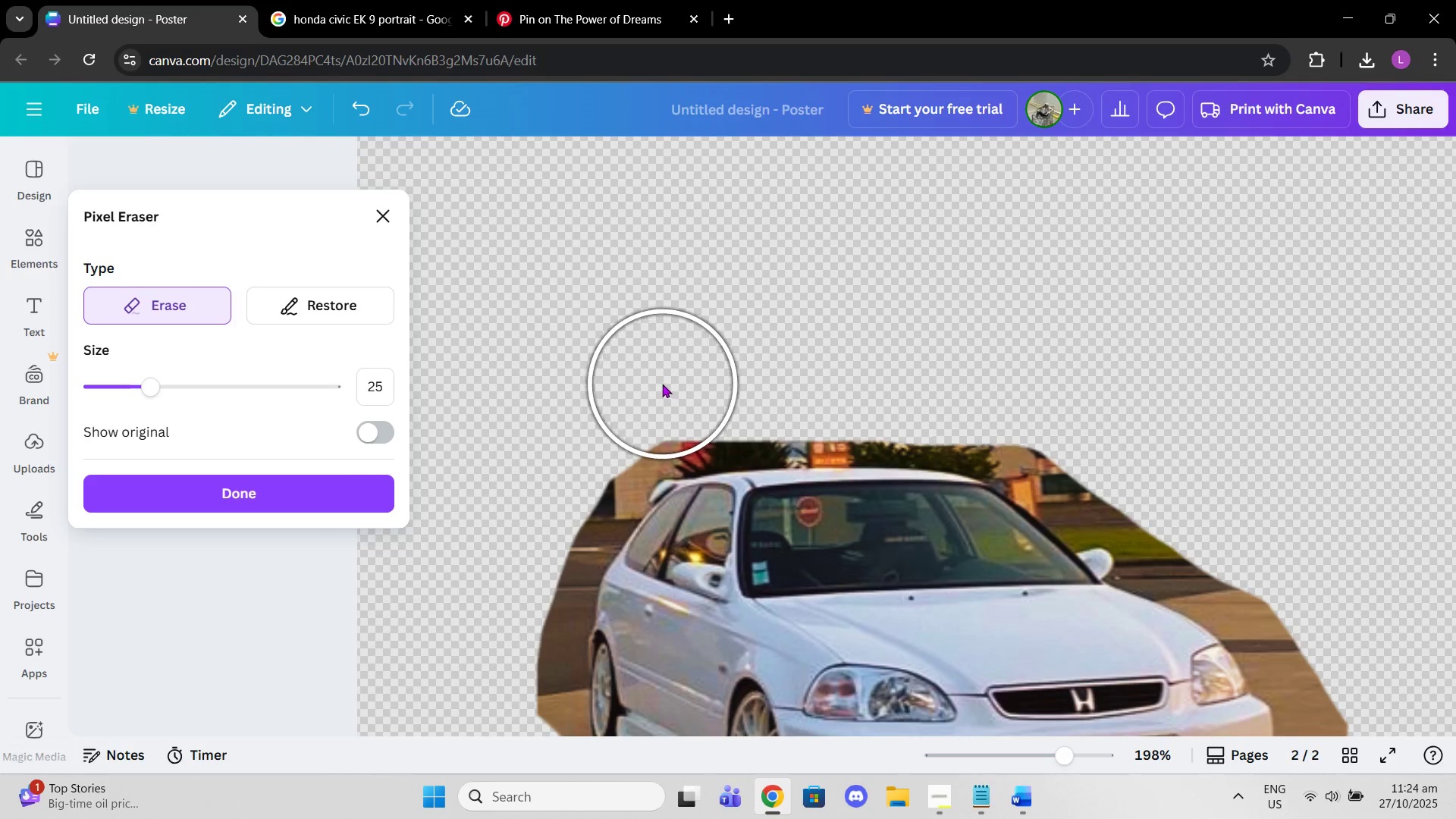 
left_click_drag(start_coordinate=[662, 384], to_coordinate=[947, 381])
 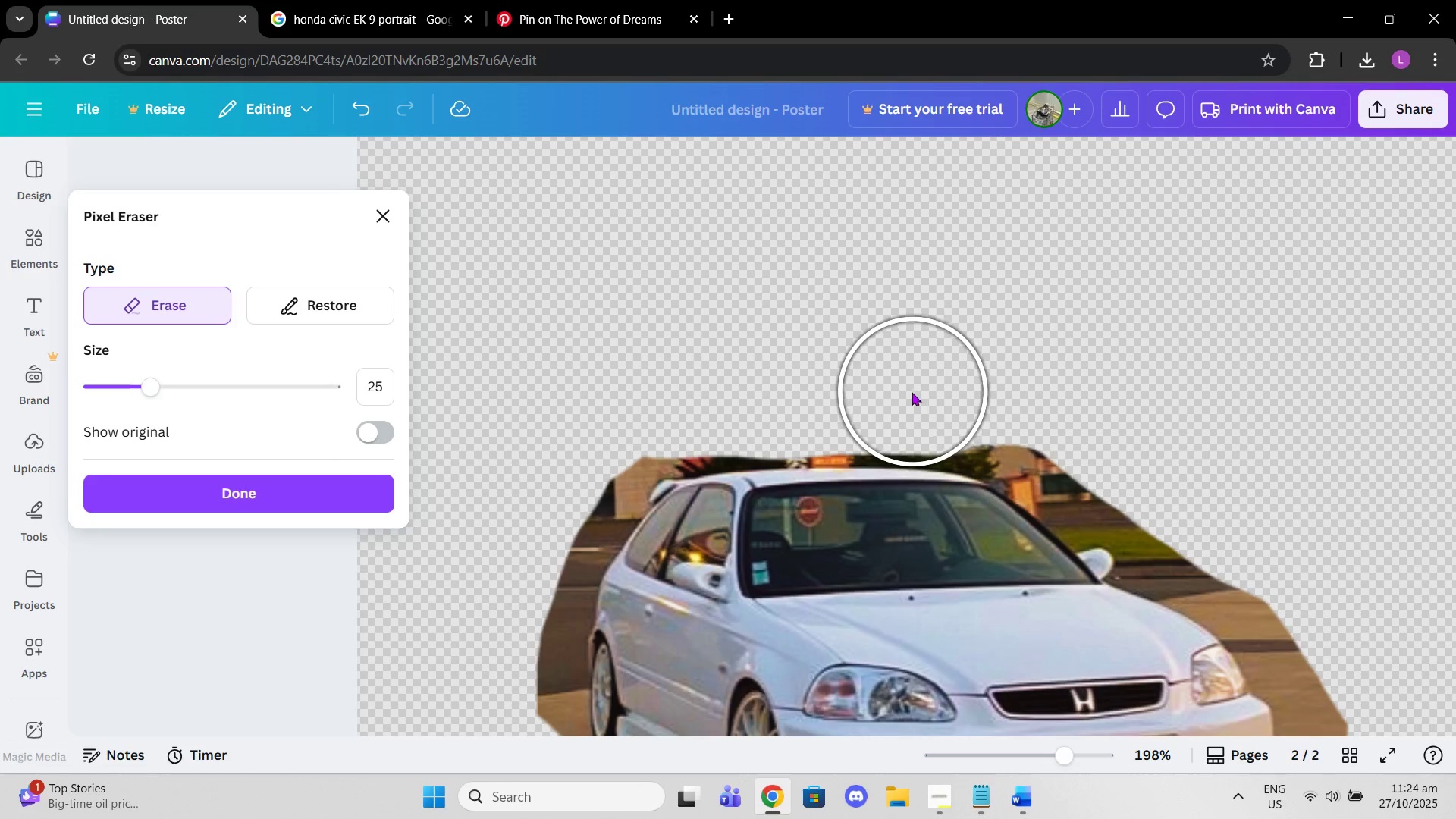 
left_click([910, 393])
 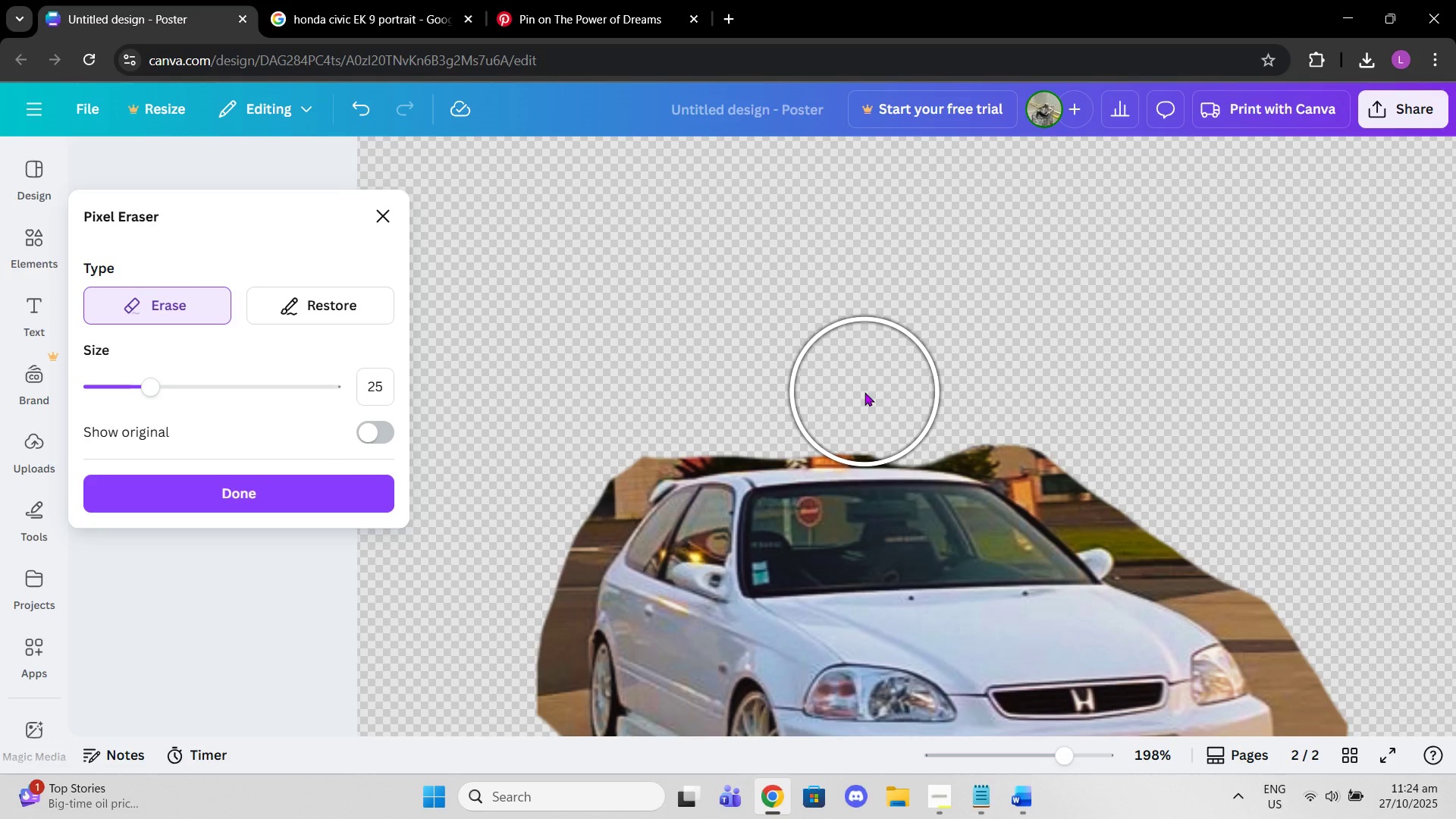 
left_click([864, 392])
 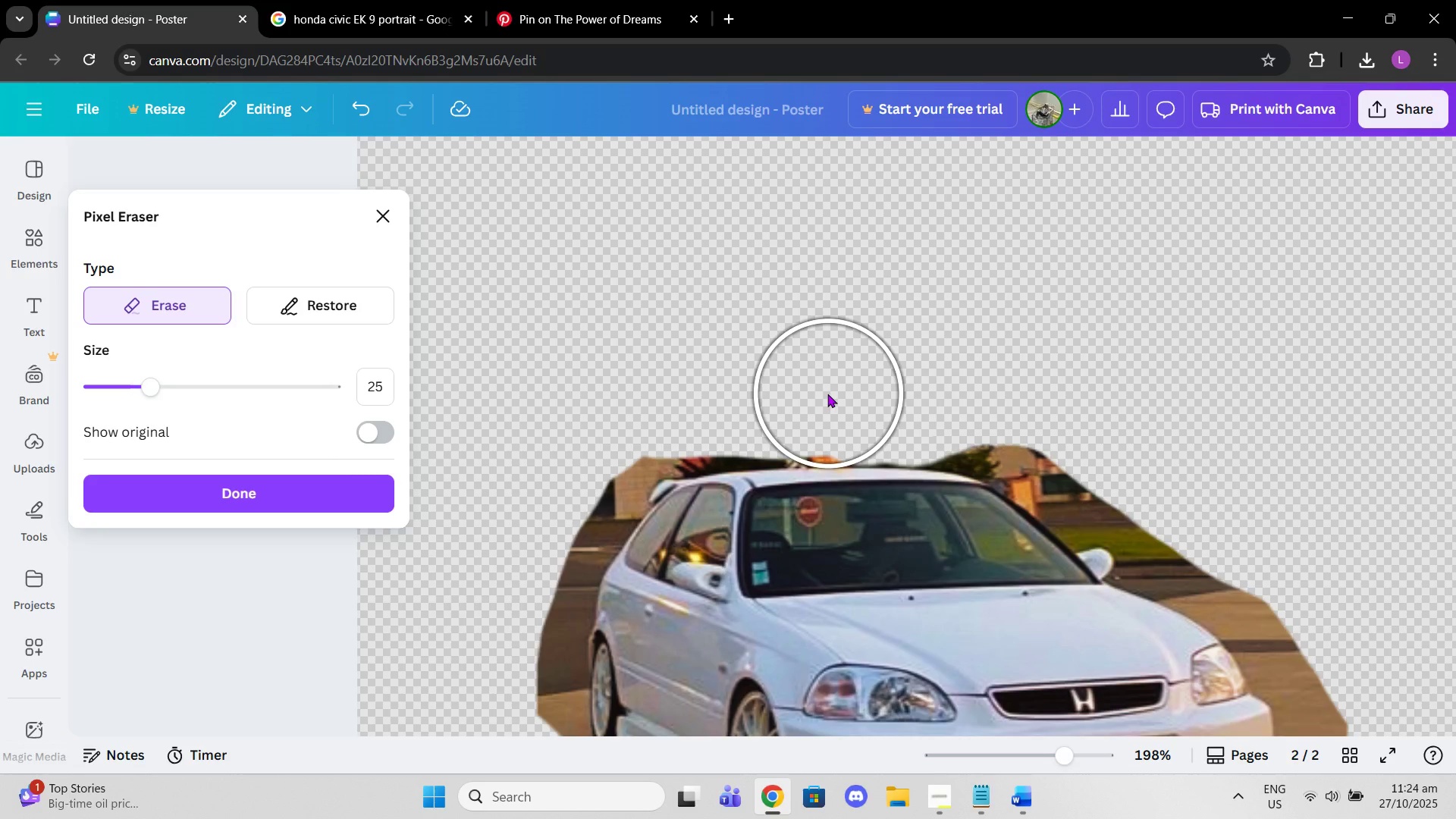 
left_click([824, 391])
 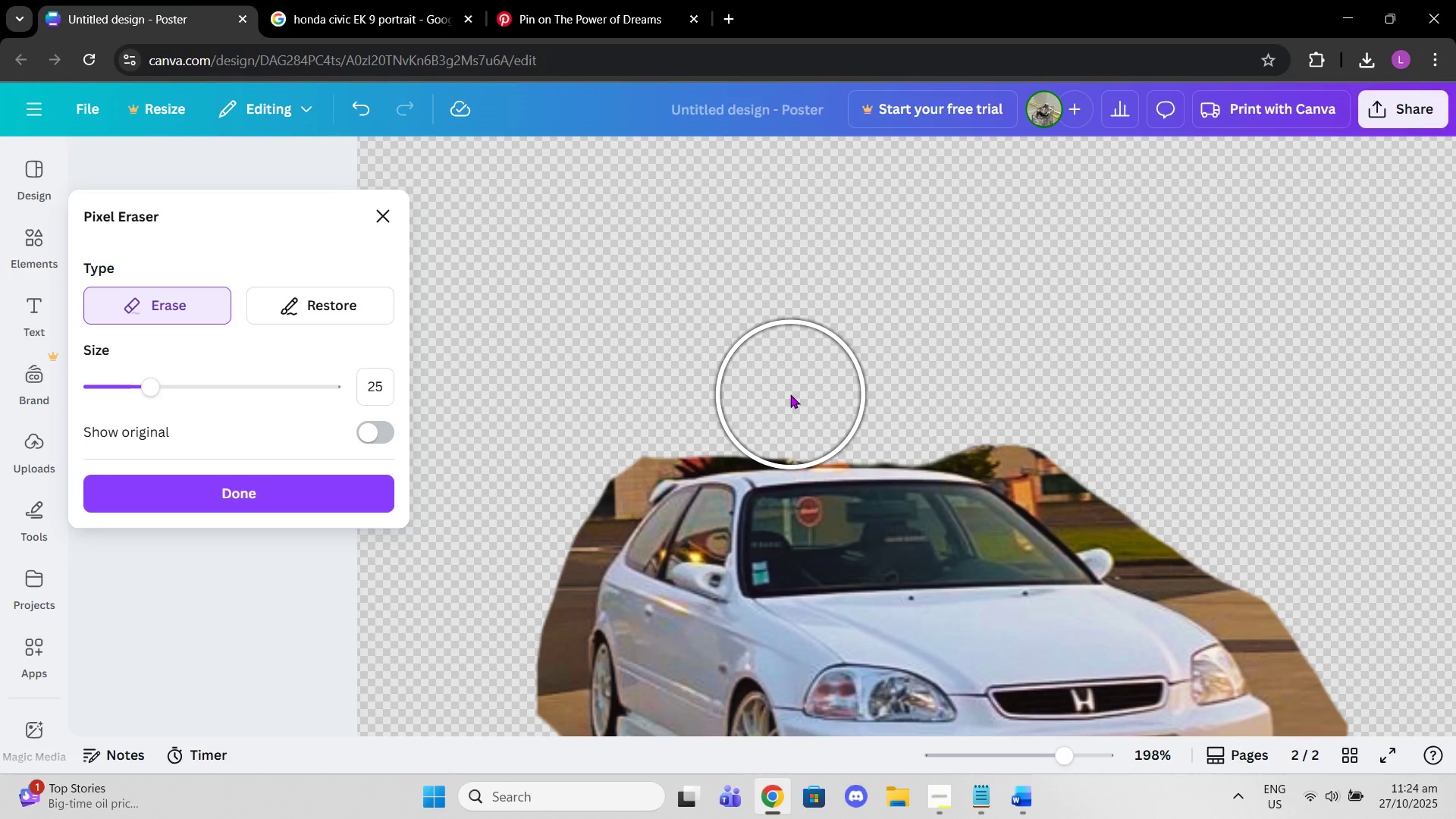 
left_click([789, 394])
 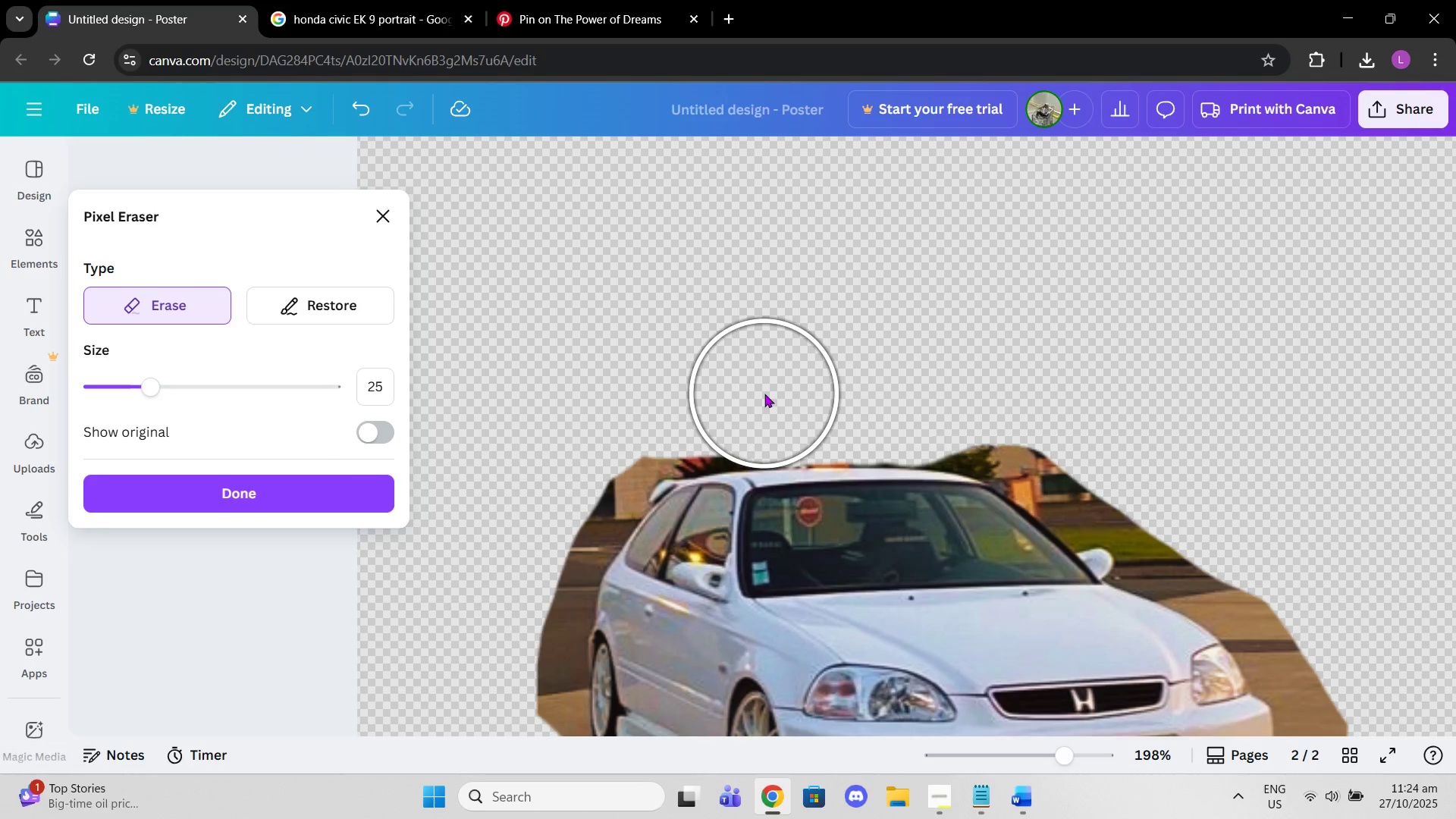 
left_click([764, 394])
 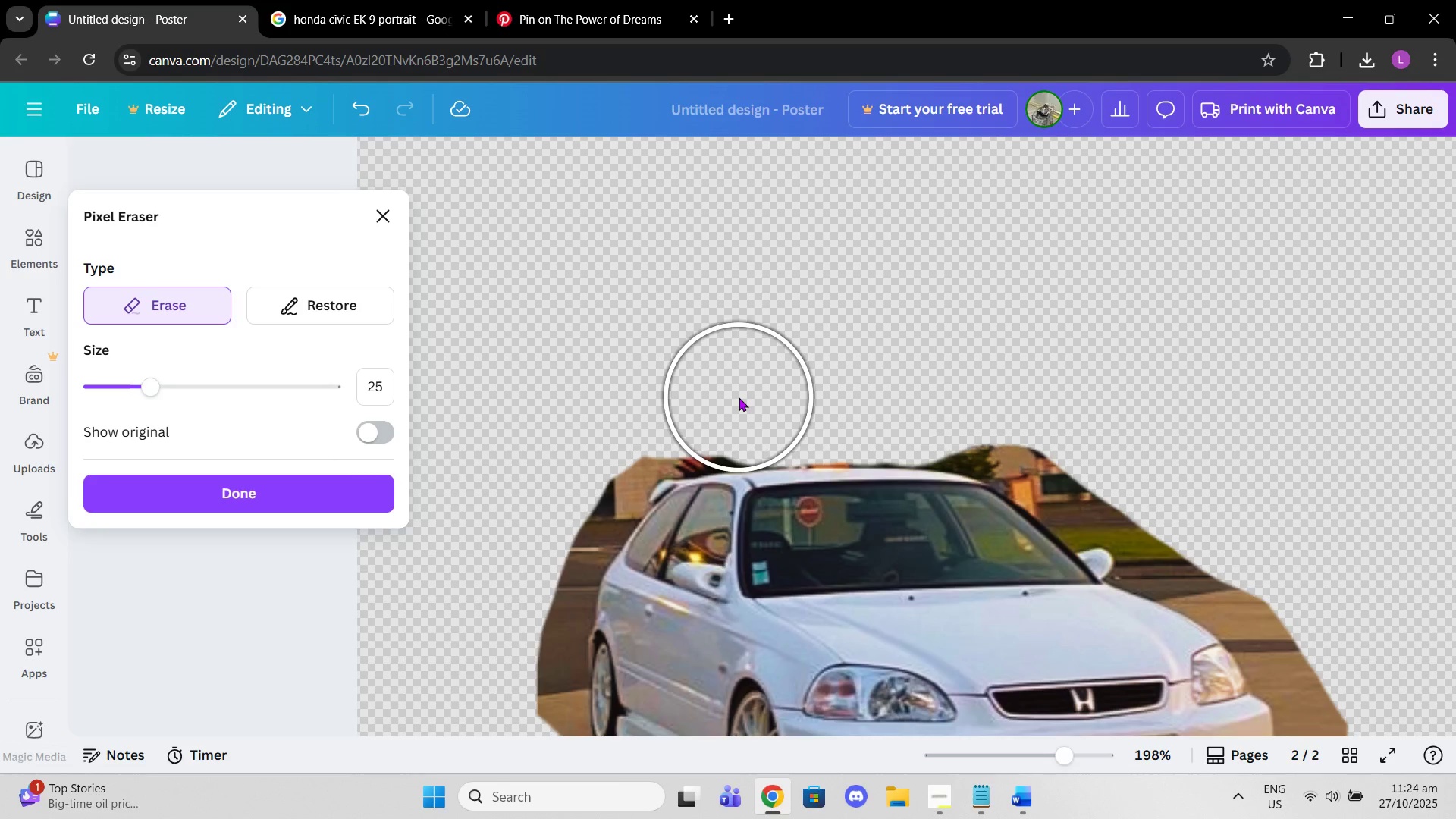 
left_click([739, 397])
 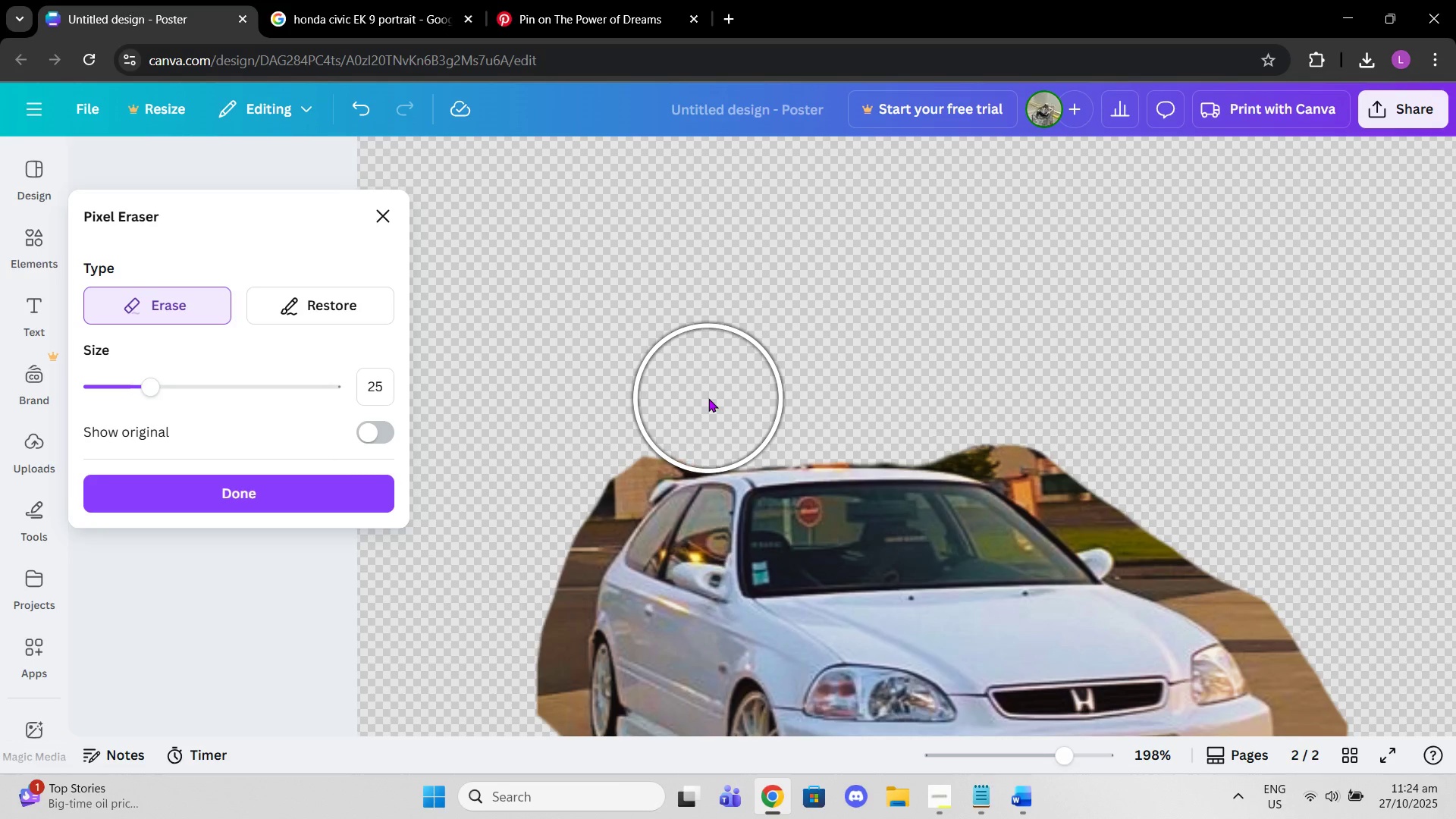 
left_click([708, 398])
 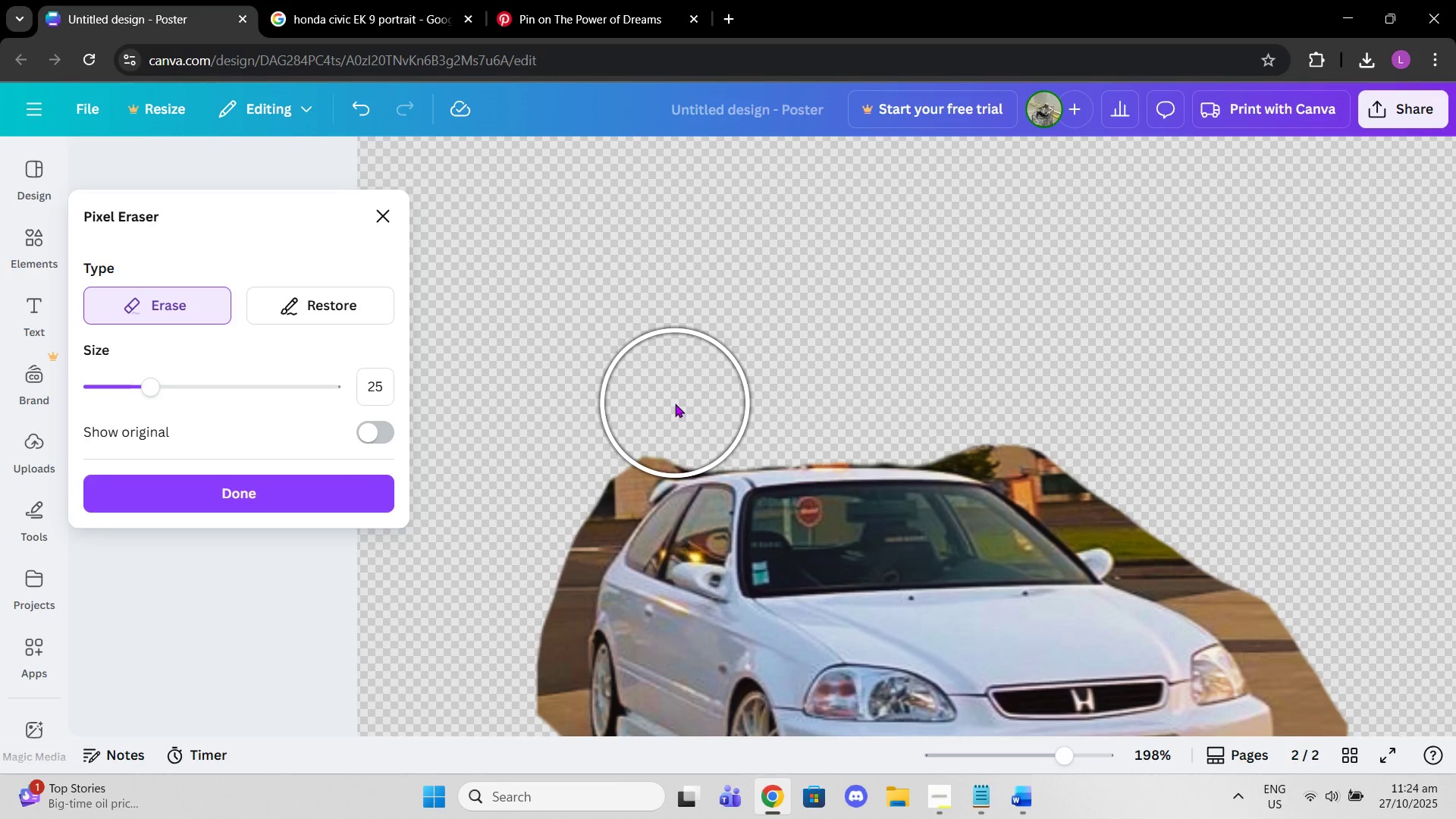 
left_click([675, 403])
 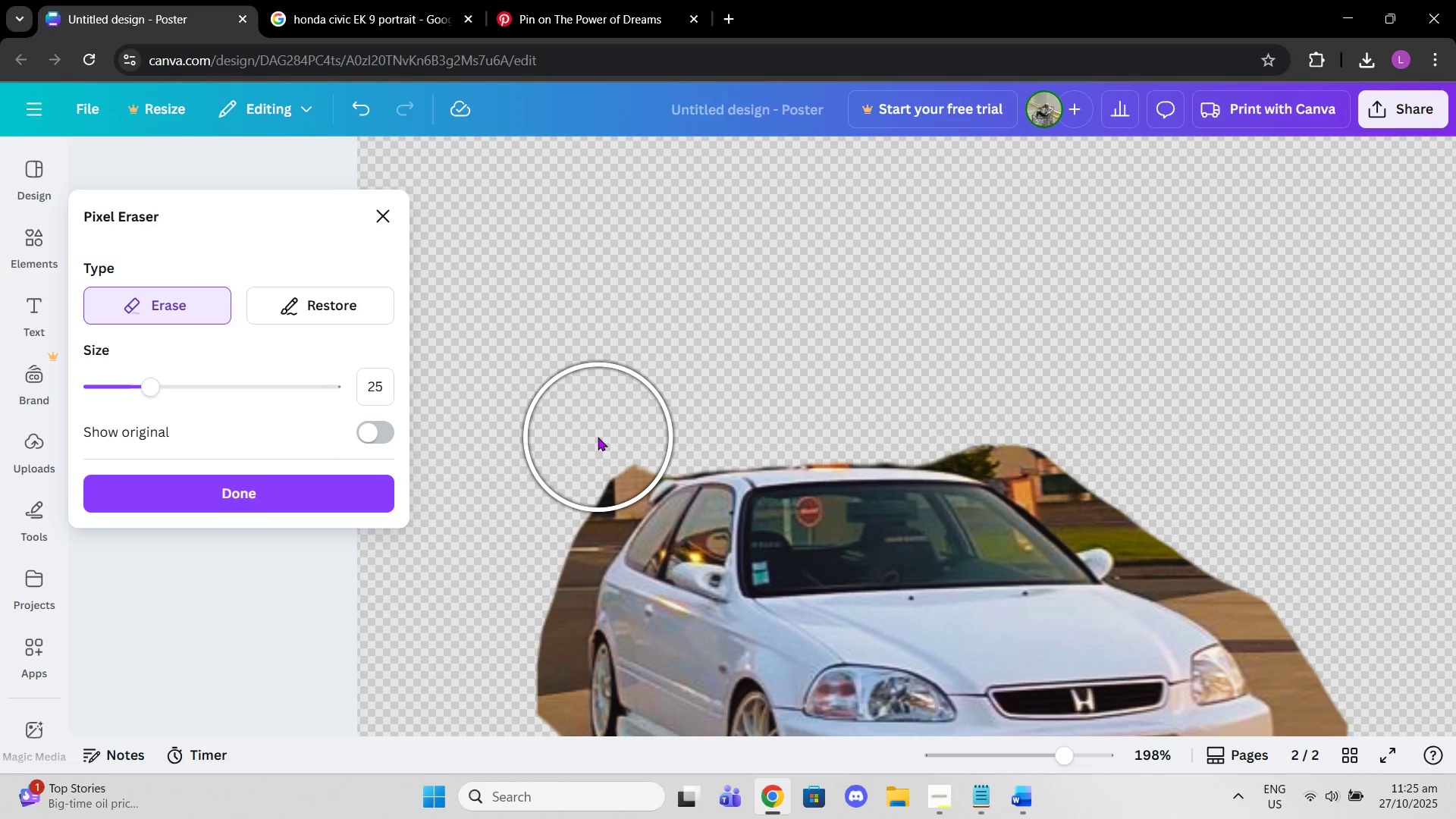 
left_click([600, 437])
 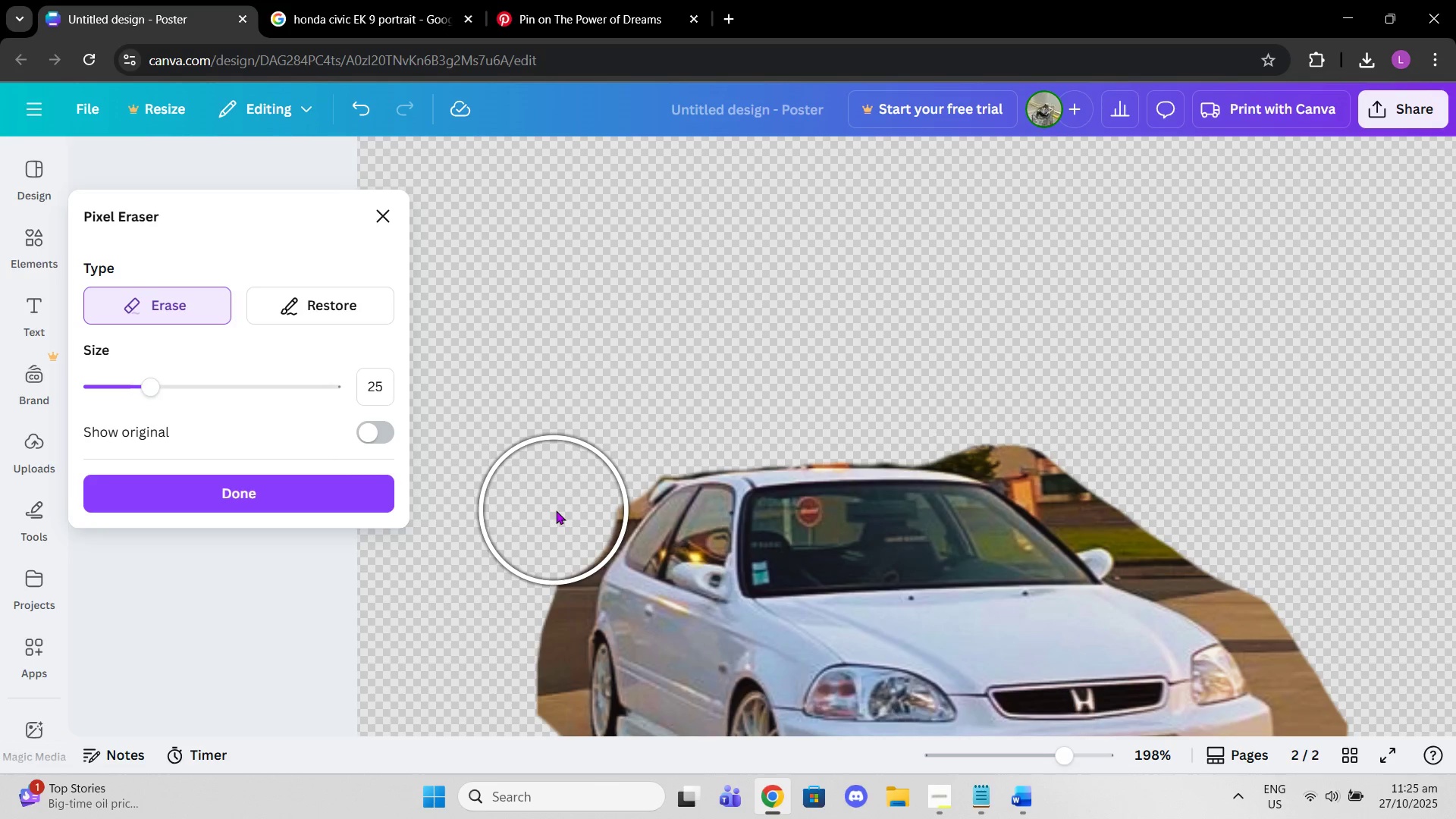 
left_click([558, 510])
 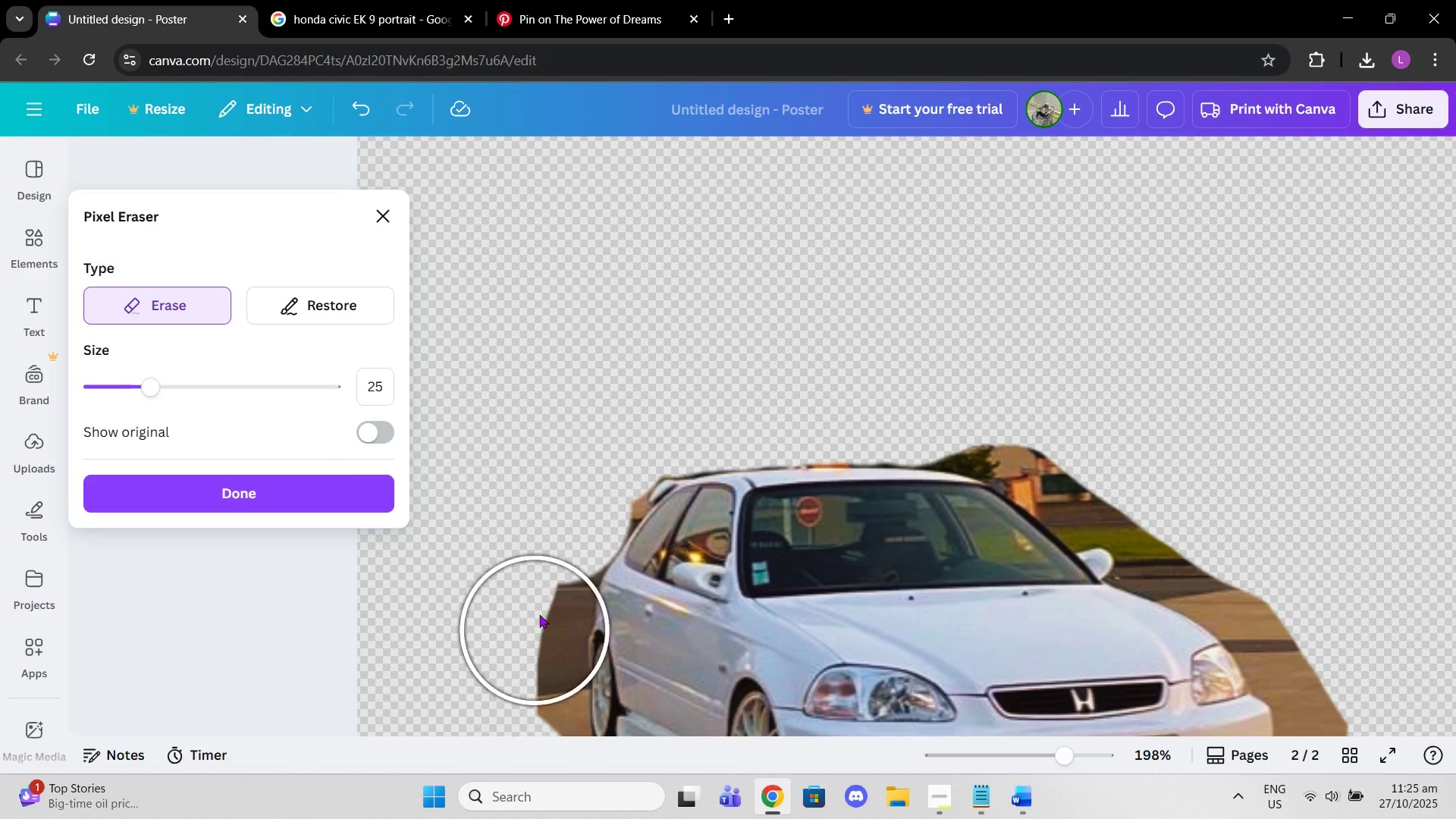 
scroll: coordinate [510, 582], scroll_direction: down, amount: 1.0
 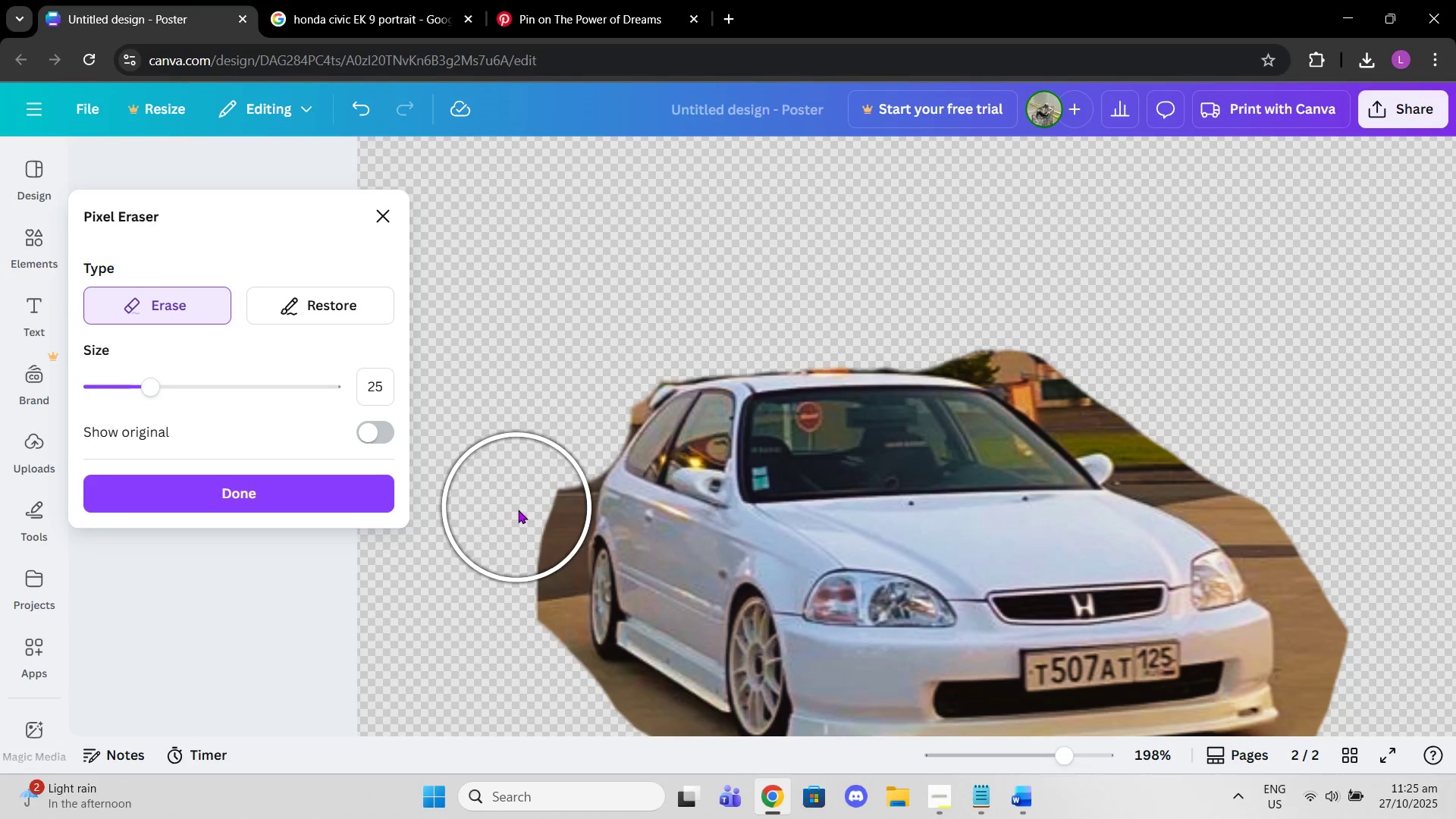 
left_click([519, 511])
 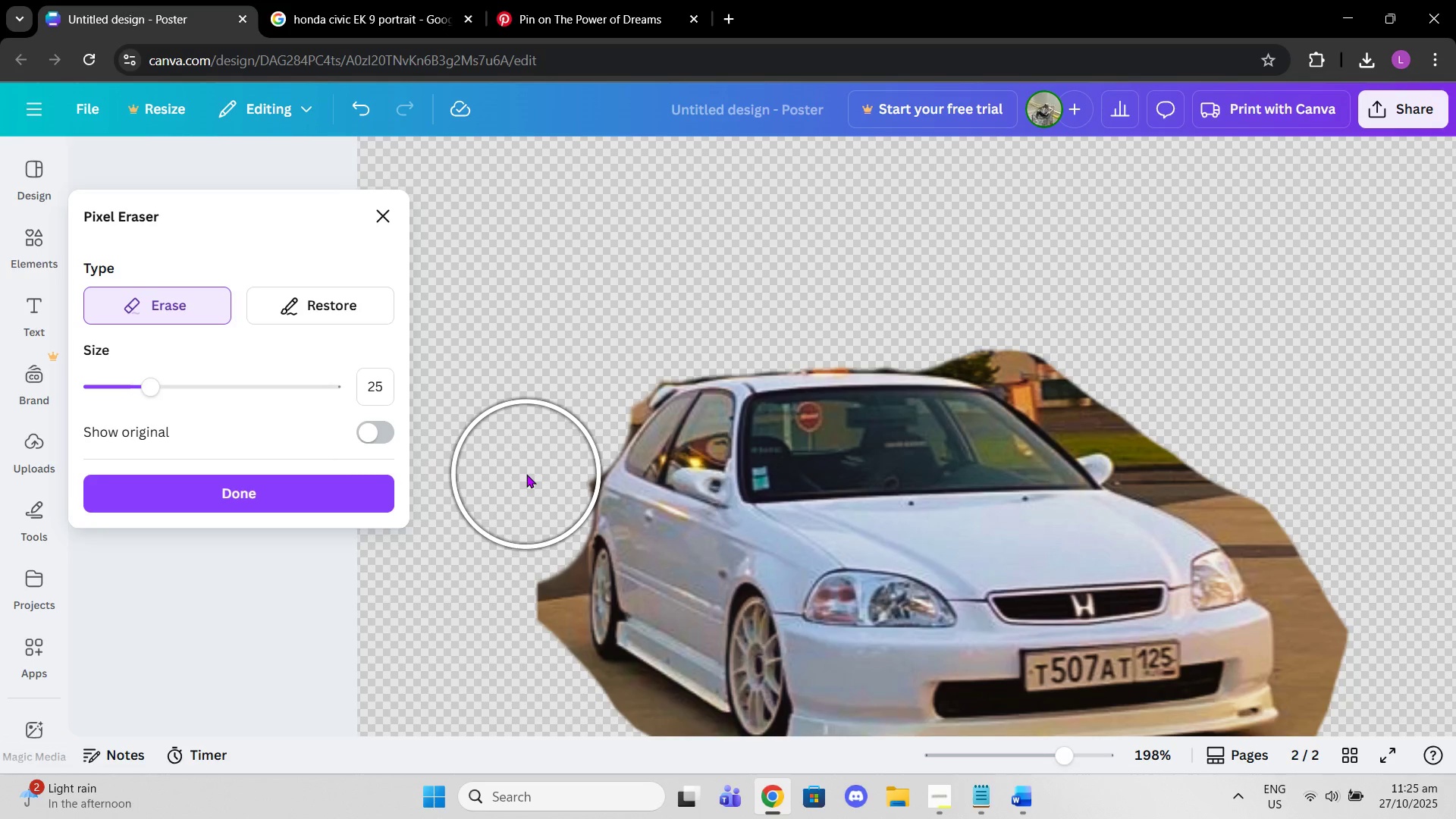 
left_click([526, 474])
 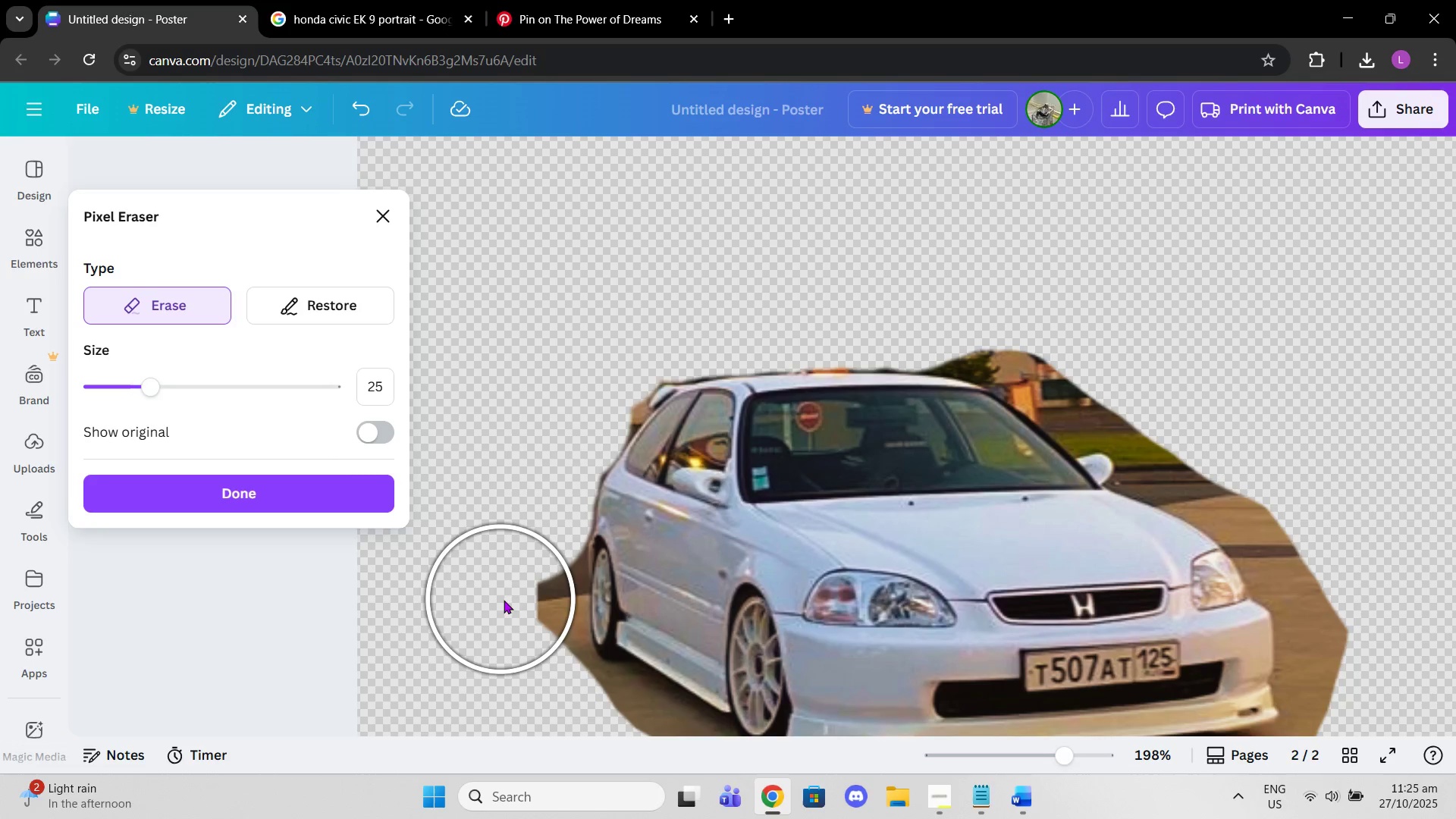 
left_click([507, 599])
 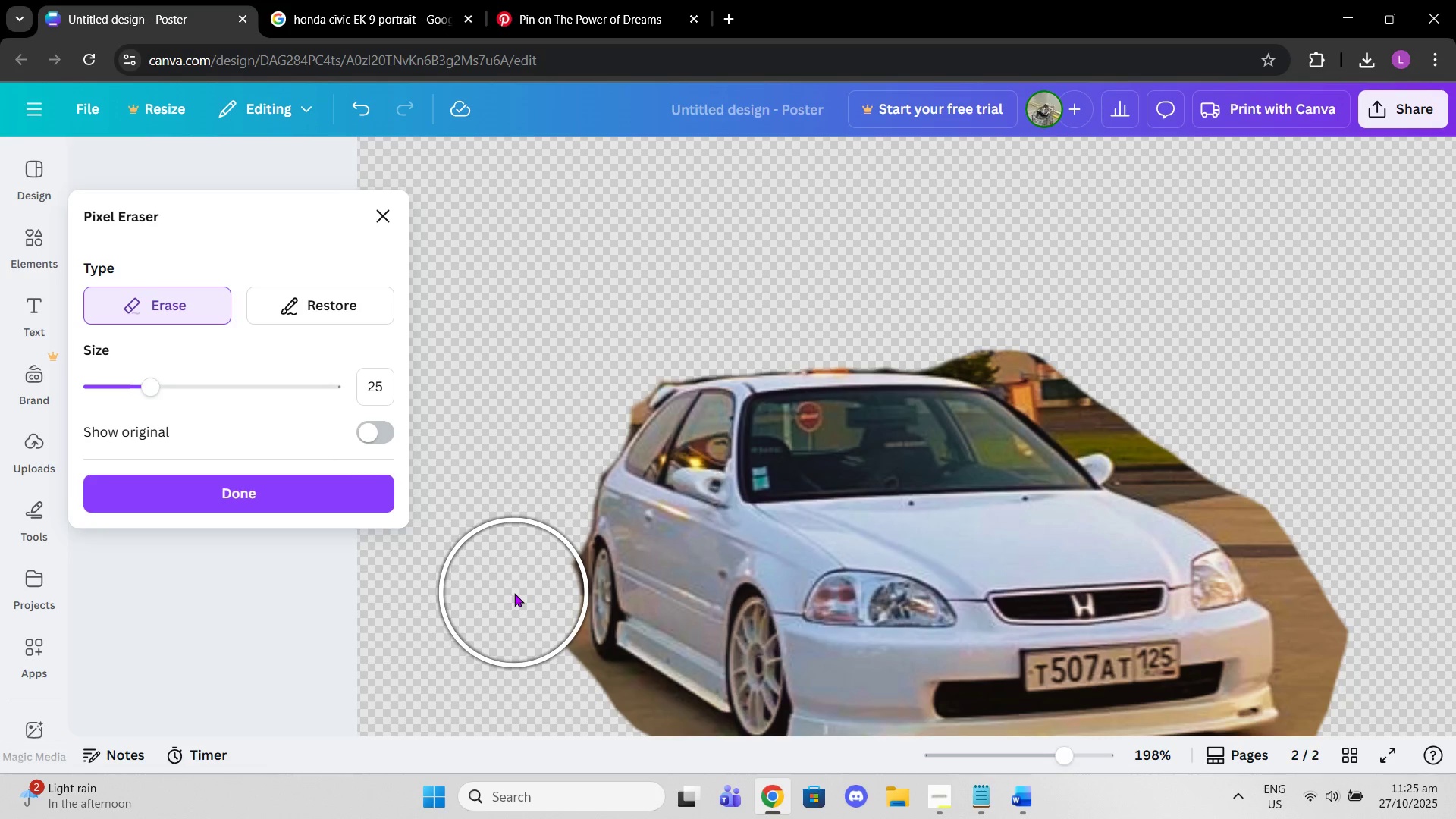 
left_click([514, 593])
 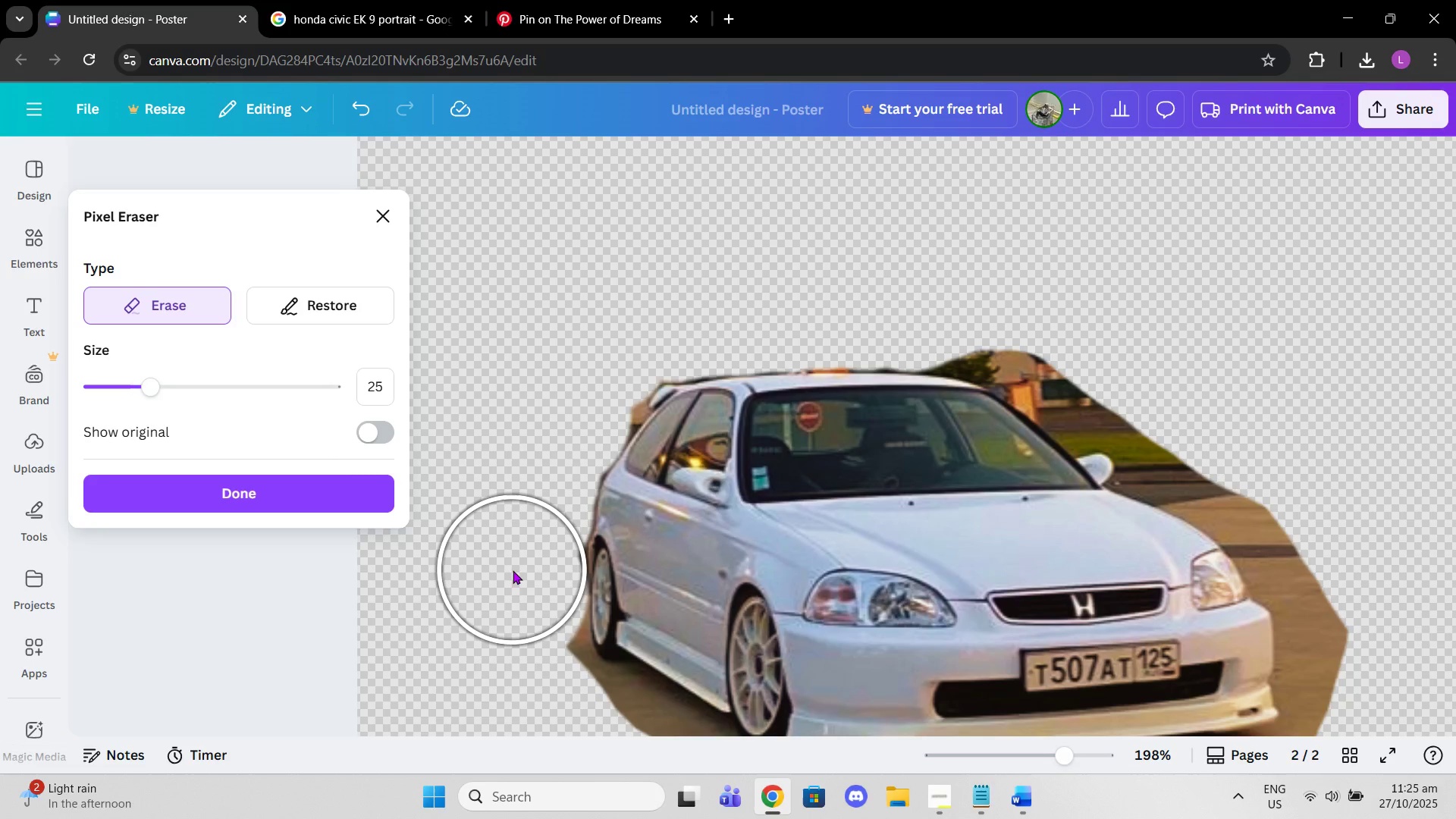 
left_click([514, 570])
 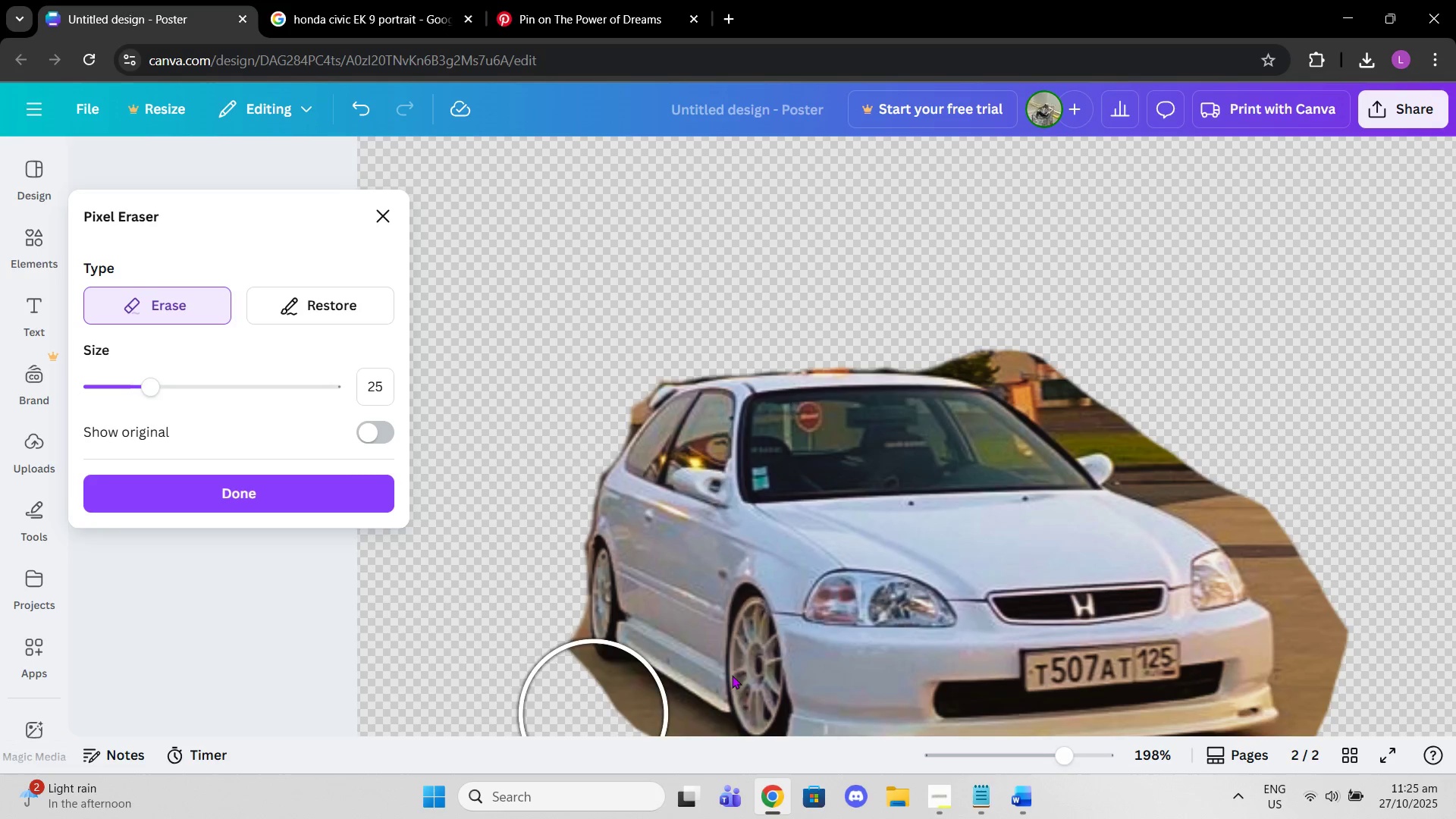 
scroll: coordinate [728, 673], scroll_direction: down, amount: 2.0
 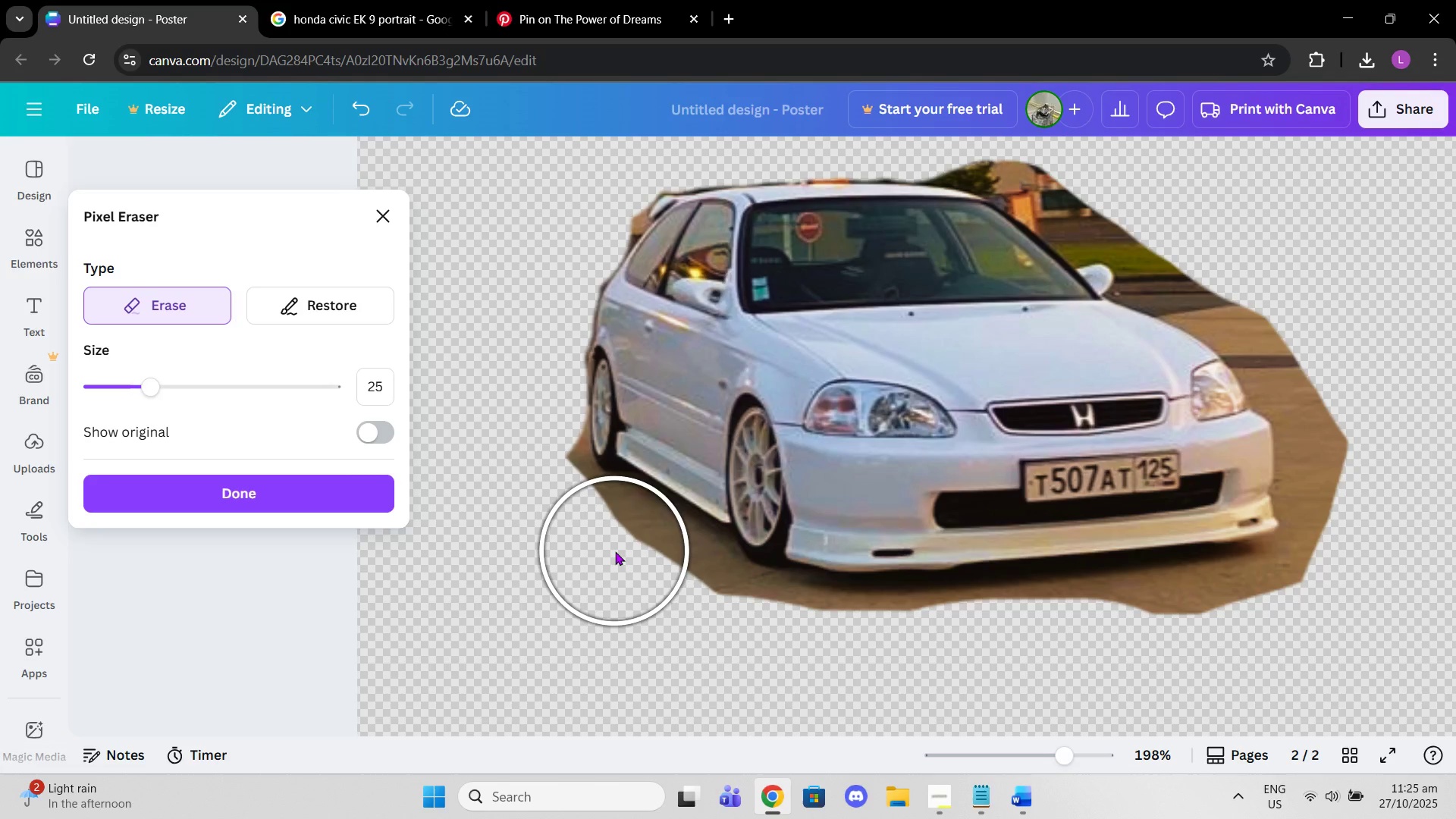 
left_click([615, 551])
 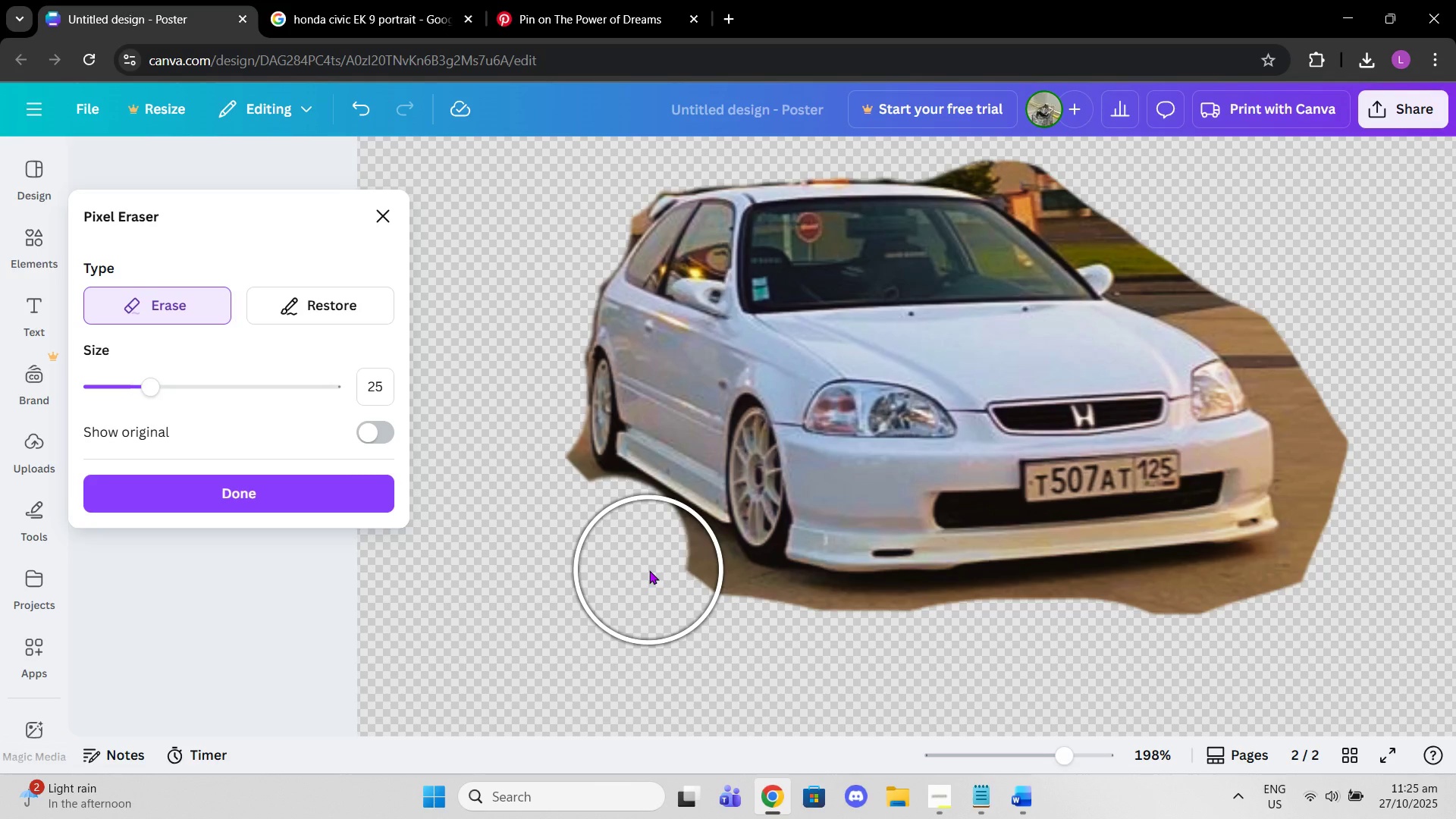 
left_click([649, 570])
 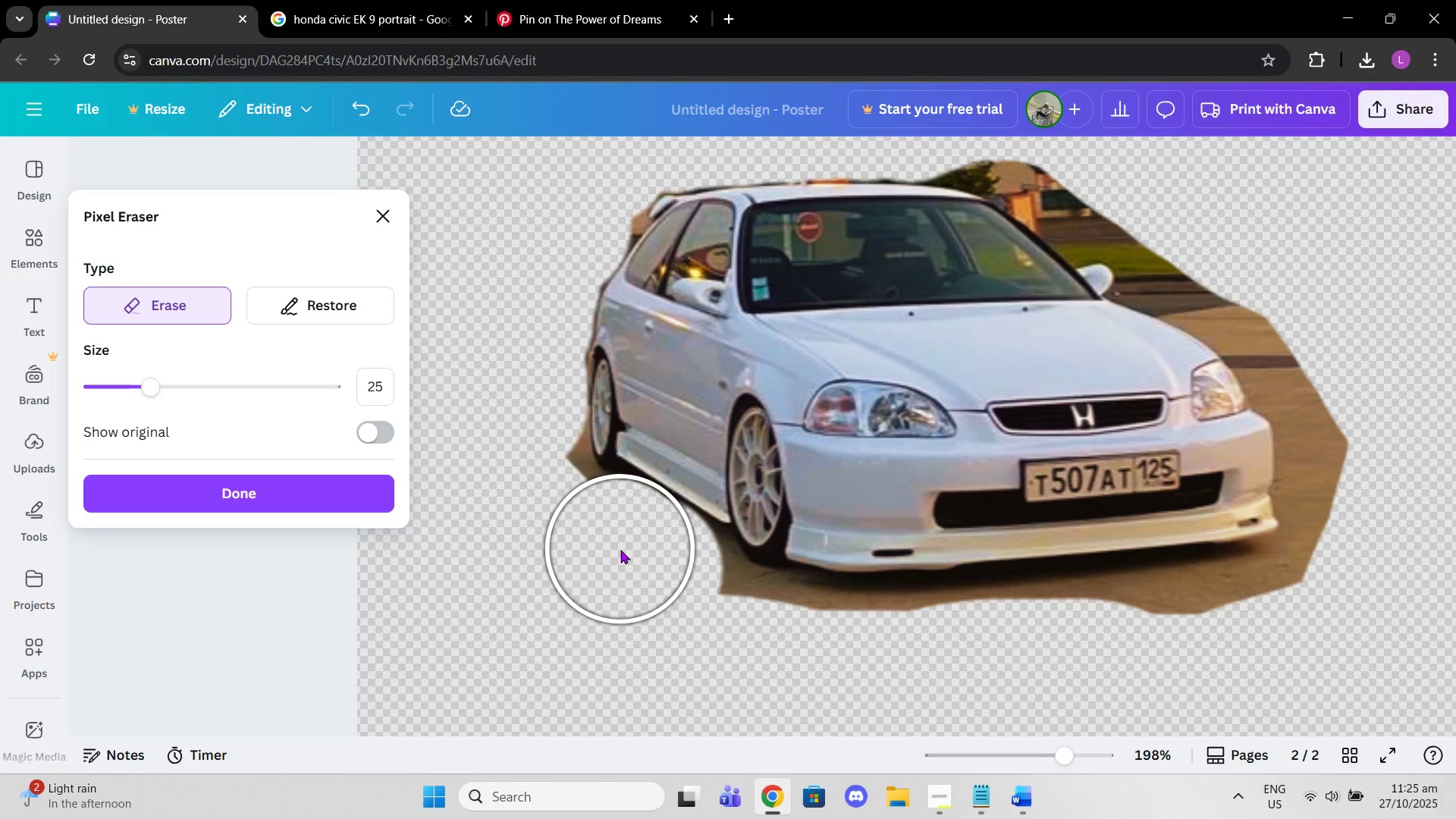 
left_click([620, 551])
 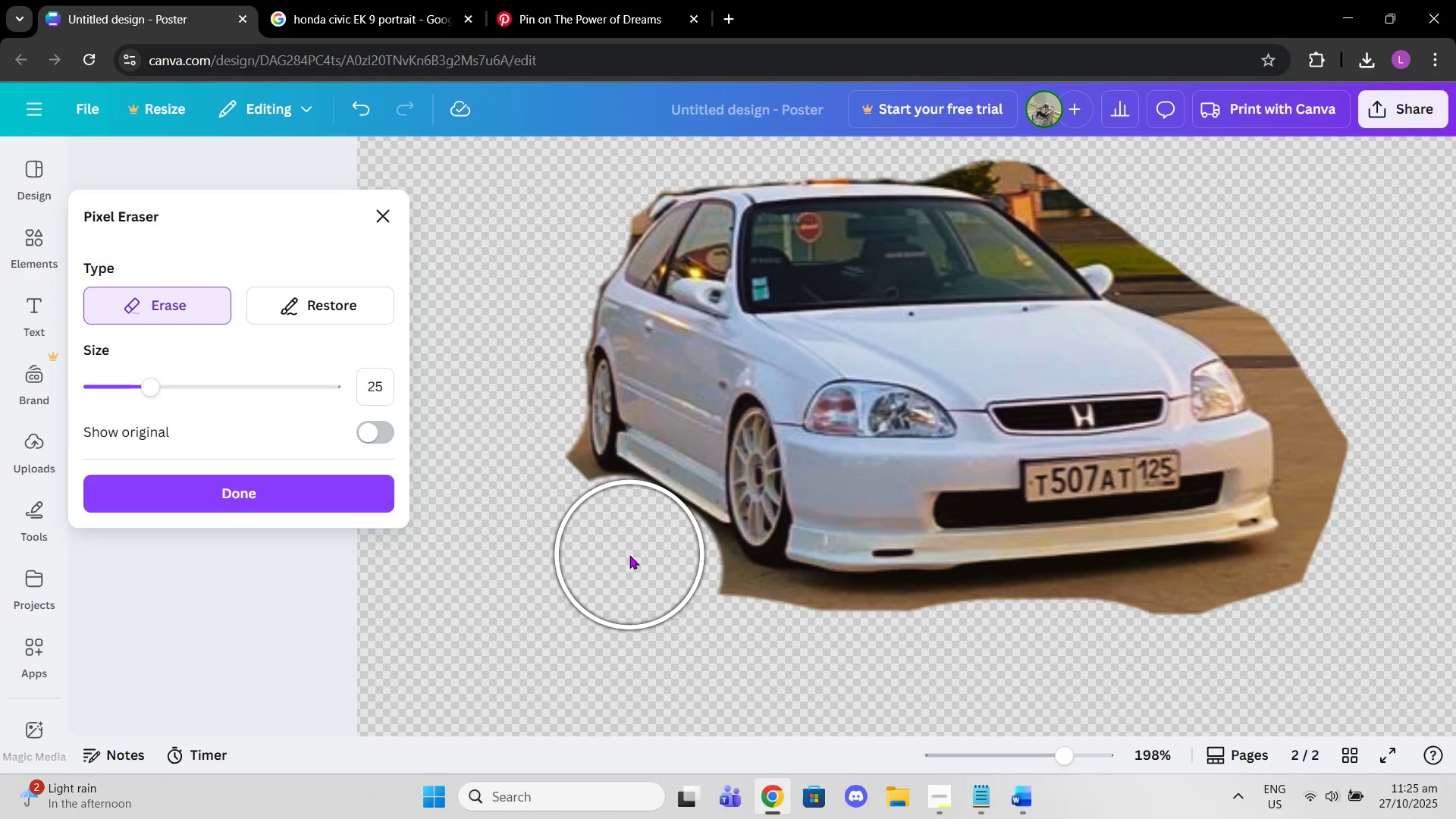 
left_click([629, 555])
 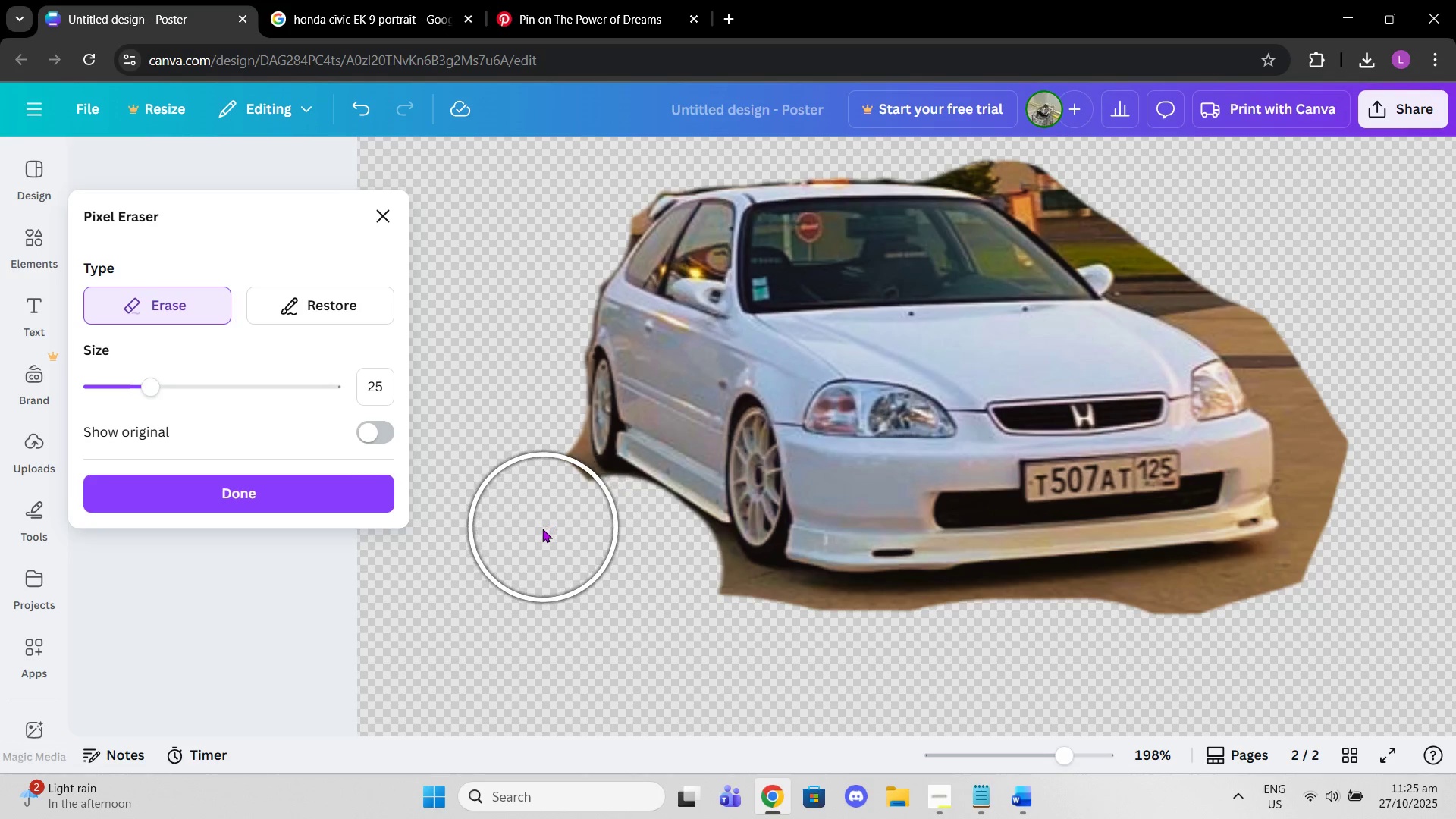 
left_click([539, 529])
 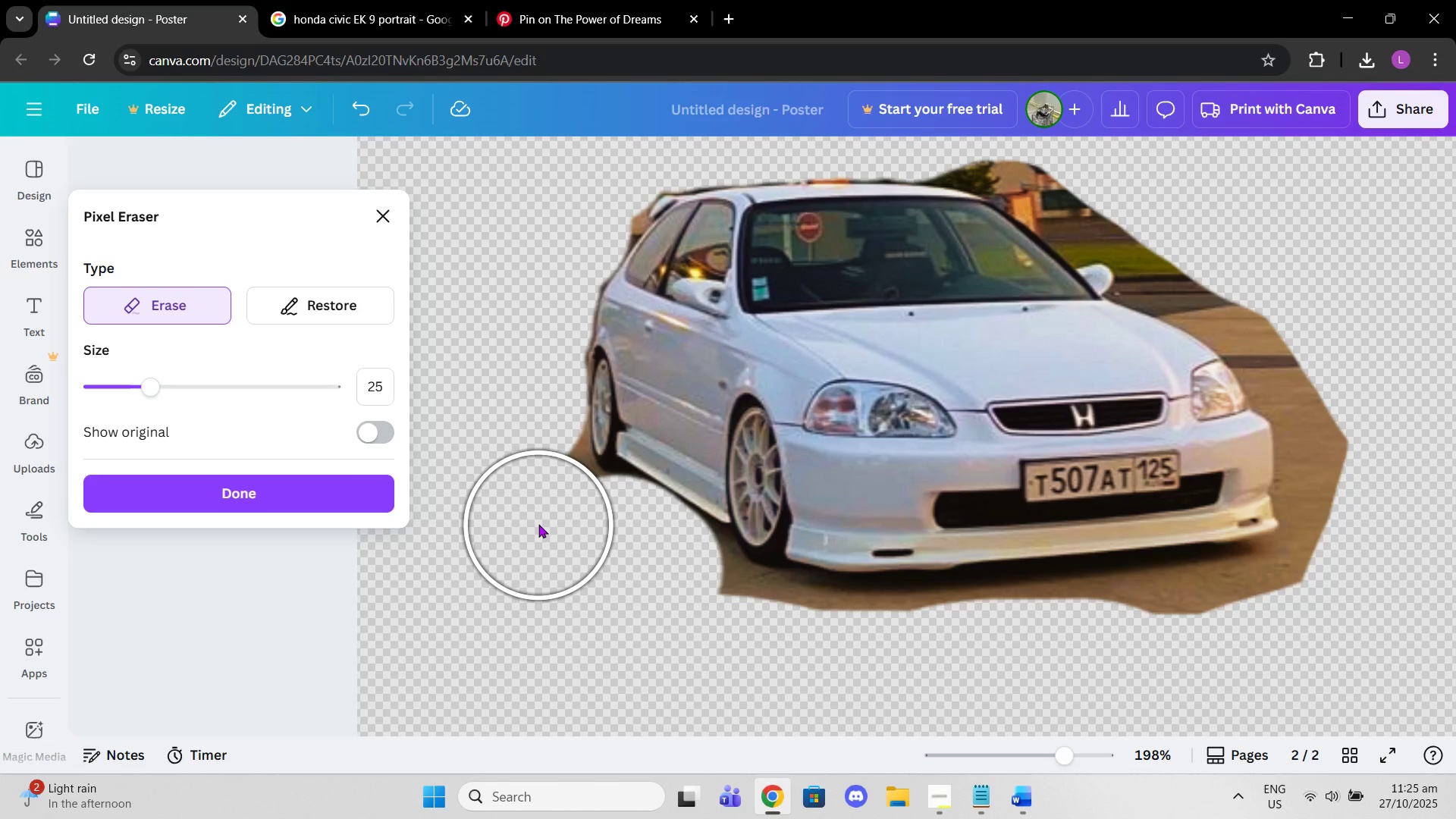 
left_click([534, 508])
 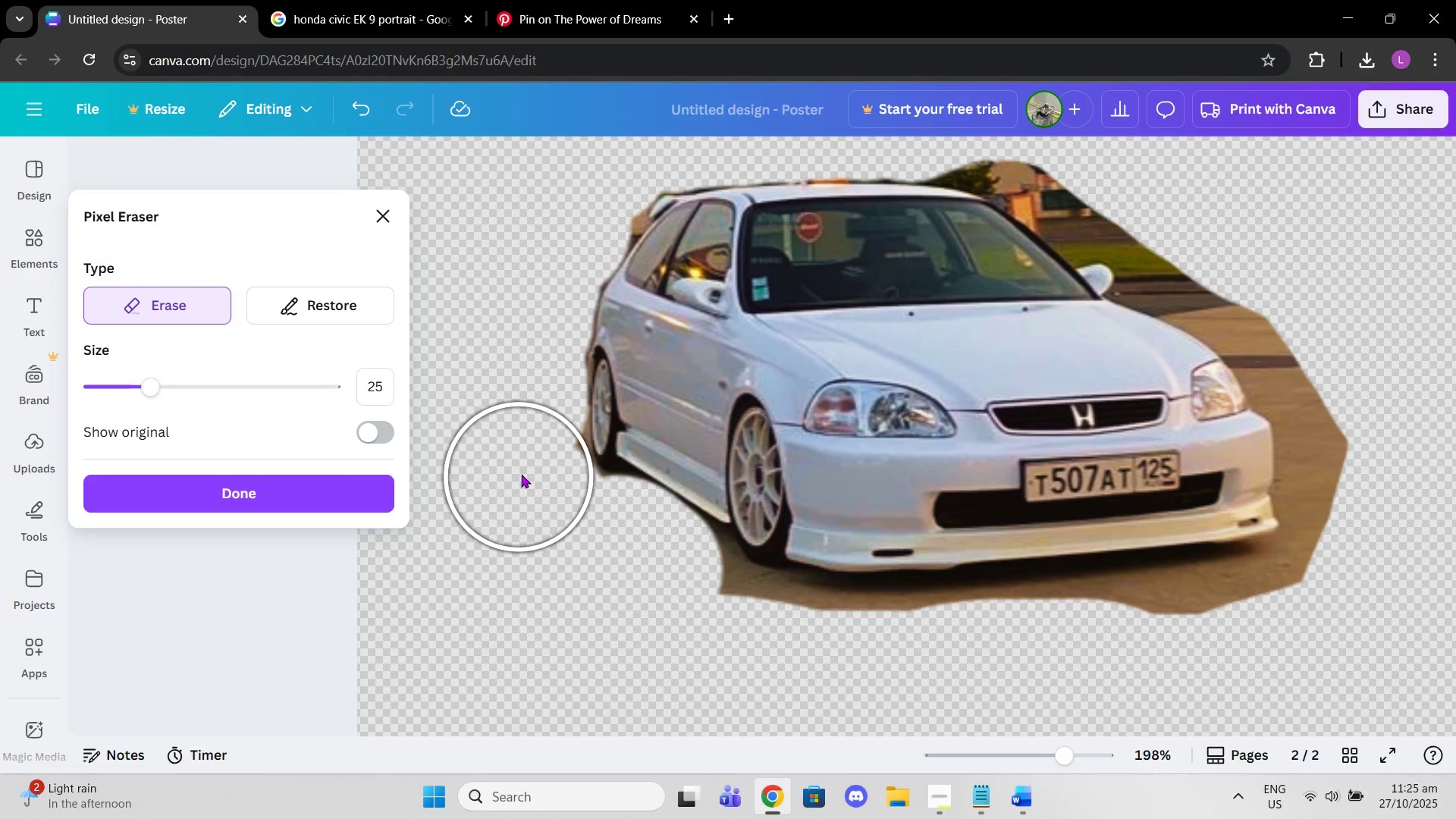 
left_click([521, 474])
 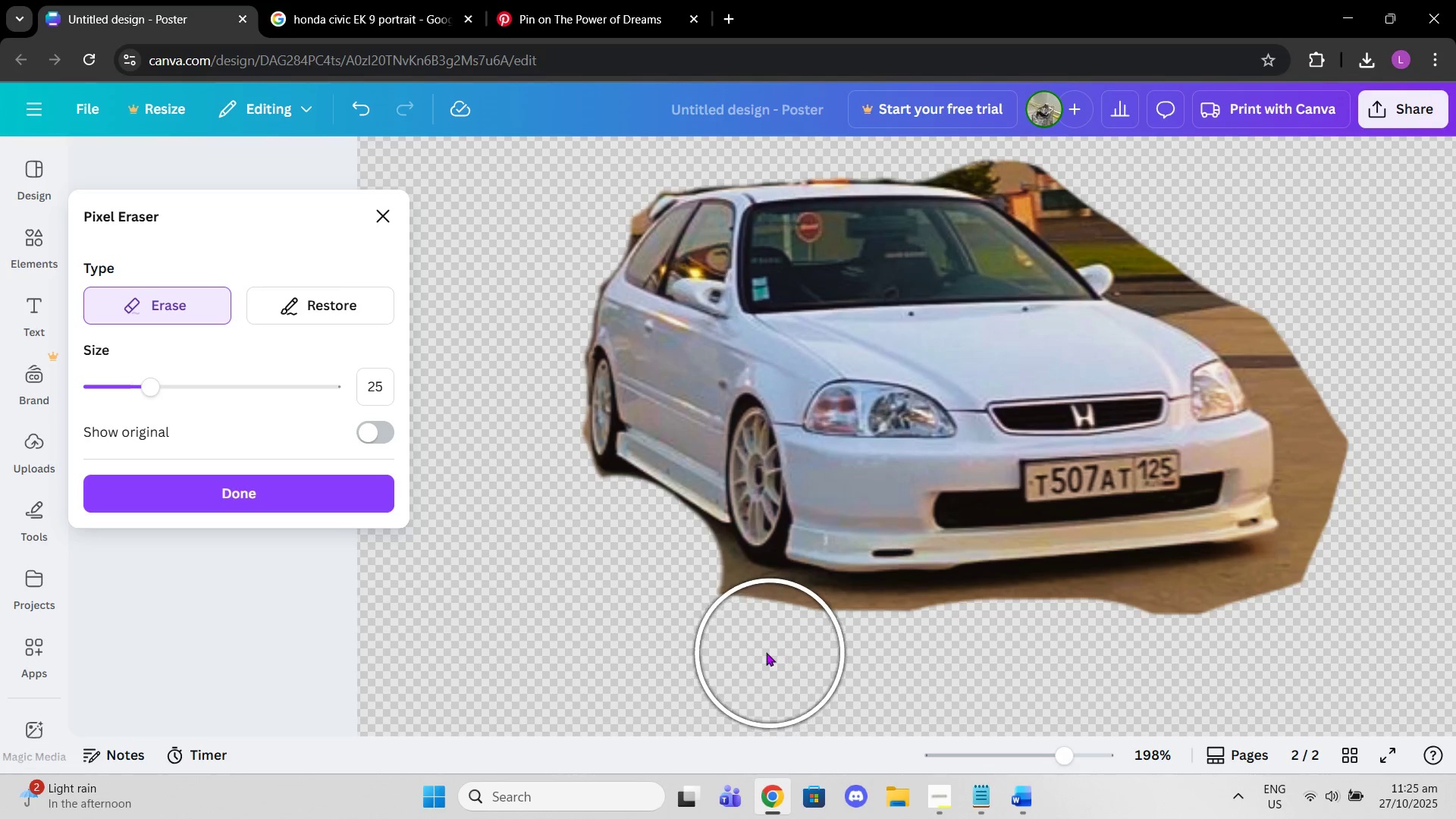 
left_click([762, 650])
 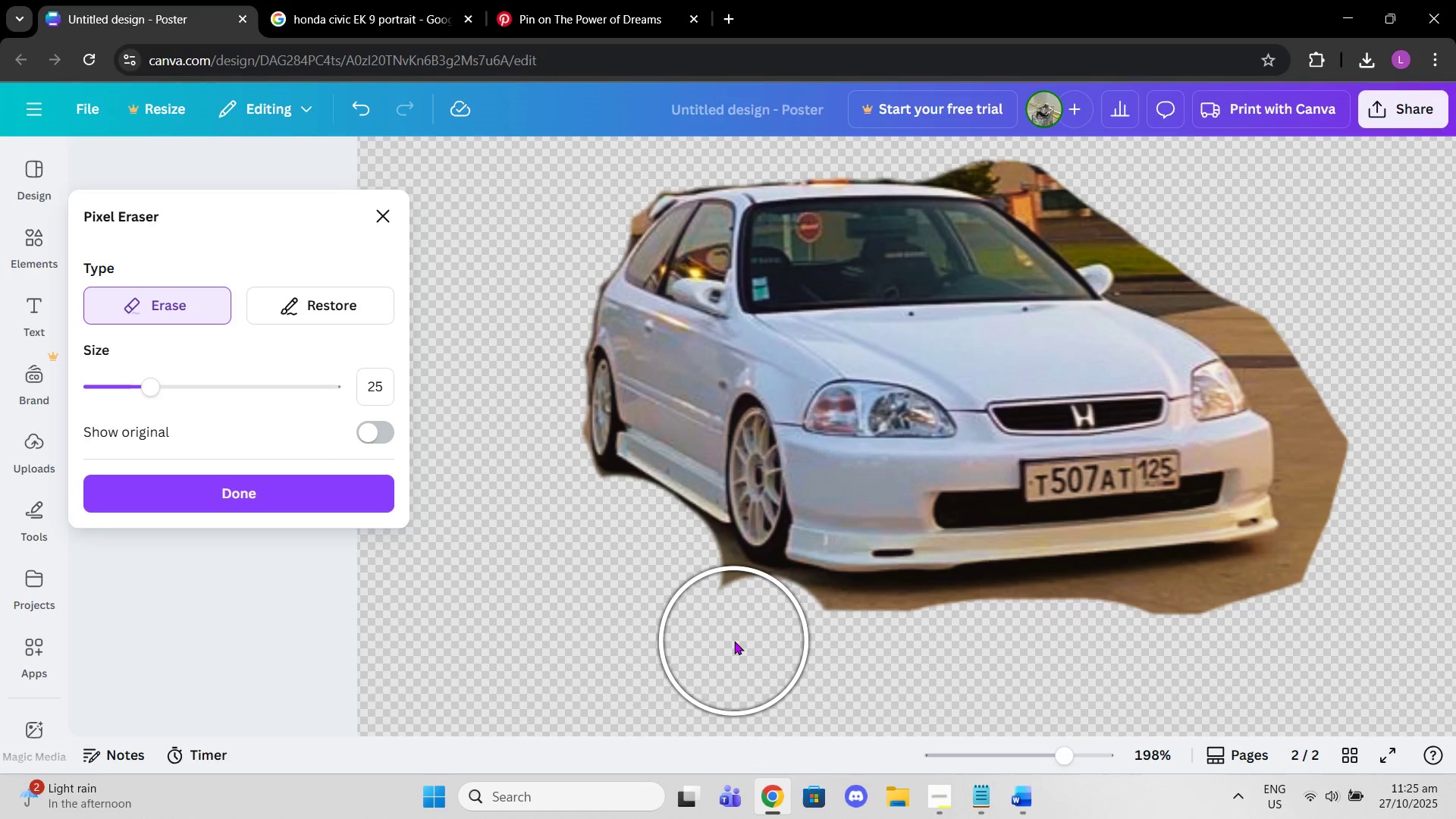 
left_click([734, 641])
 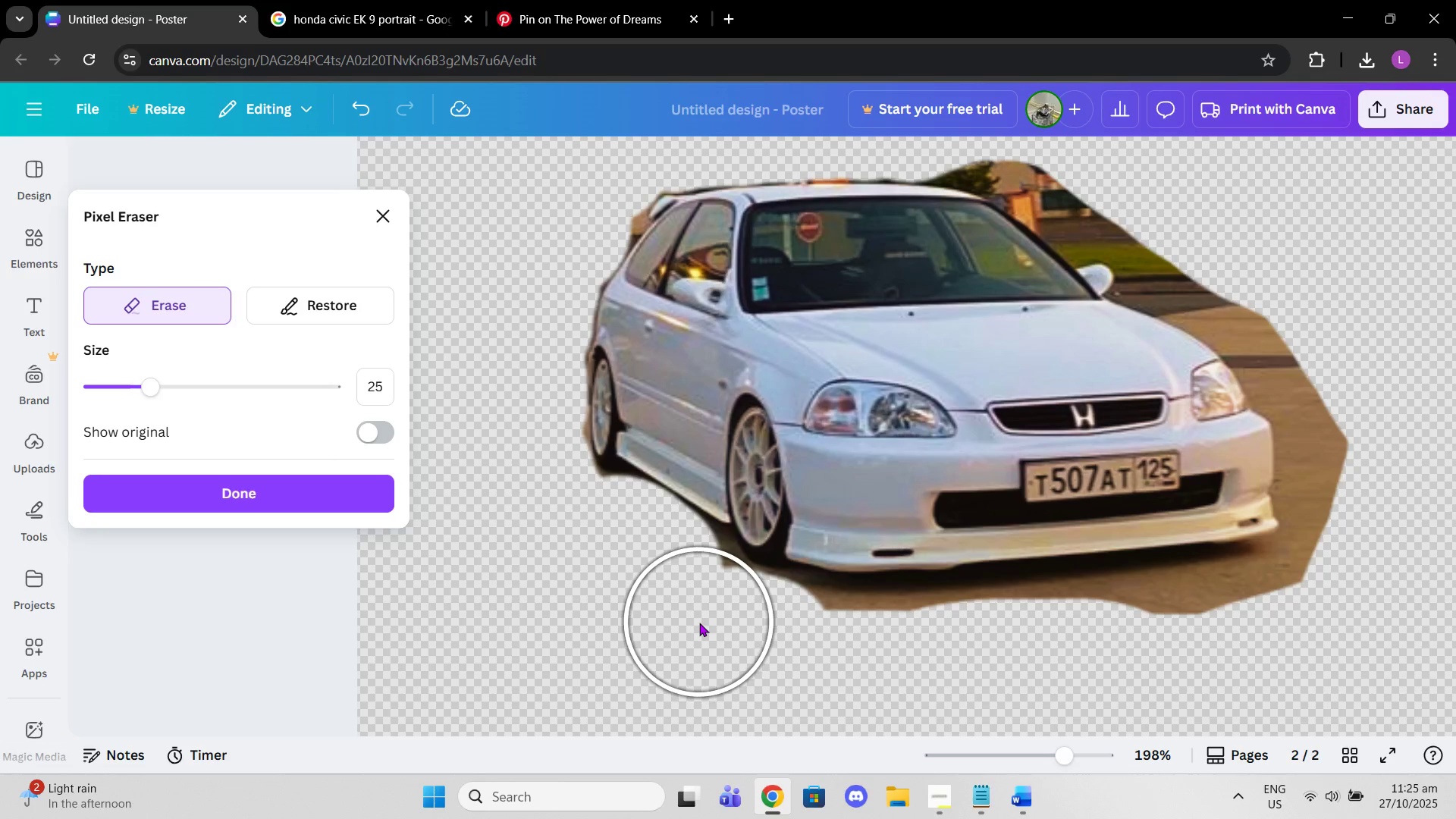 
left_click([699, 623])
 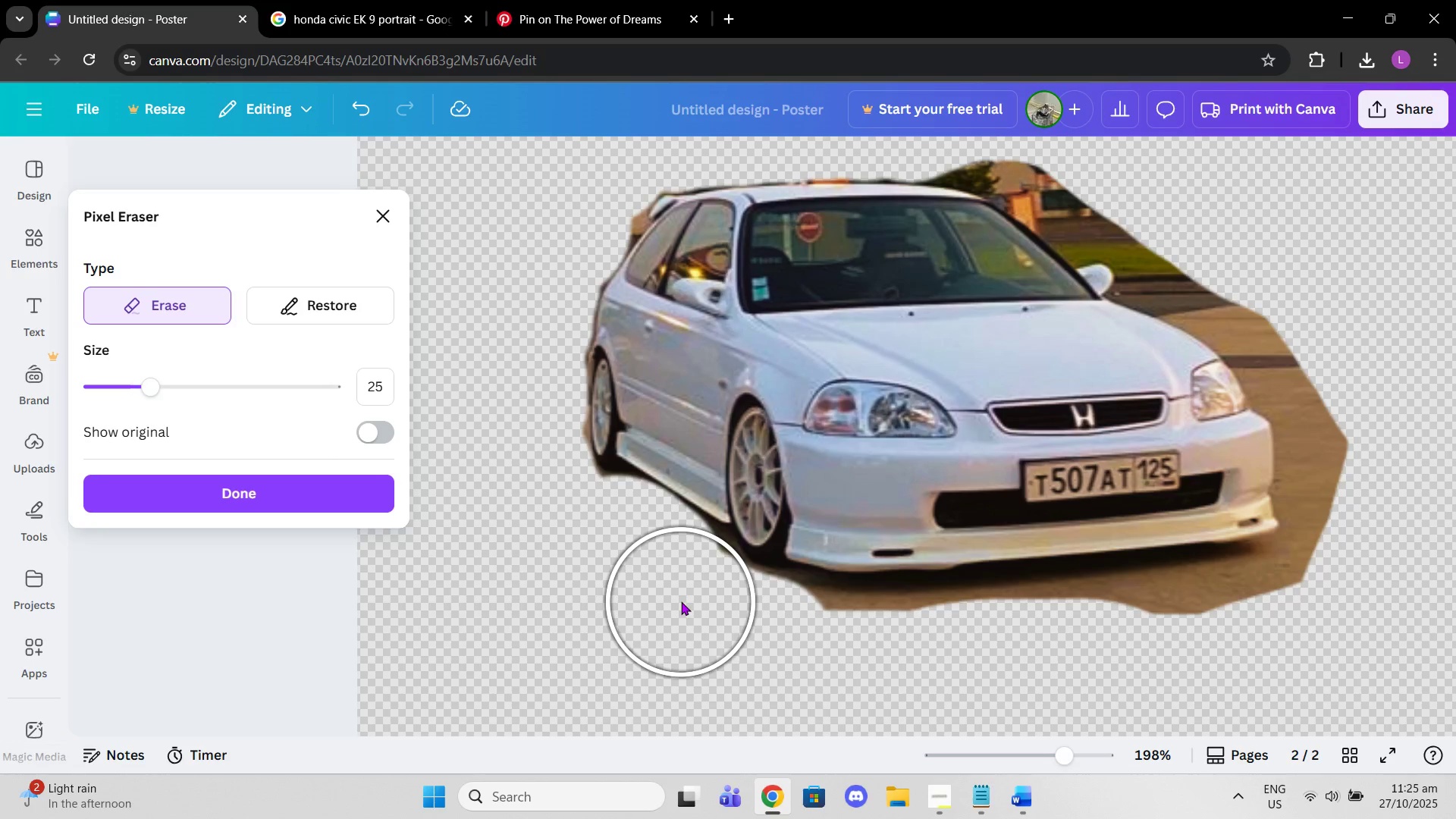 
left_click([681, 601])
 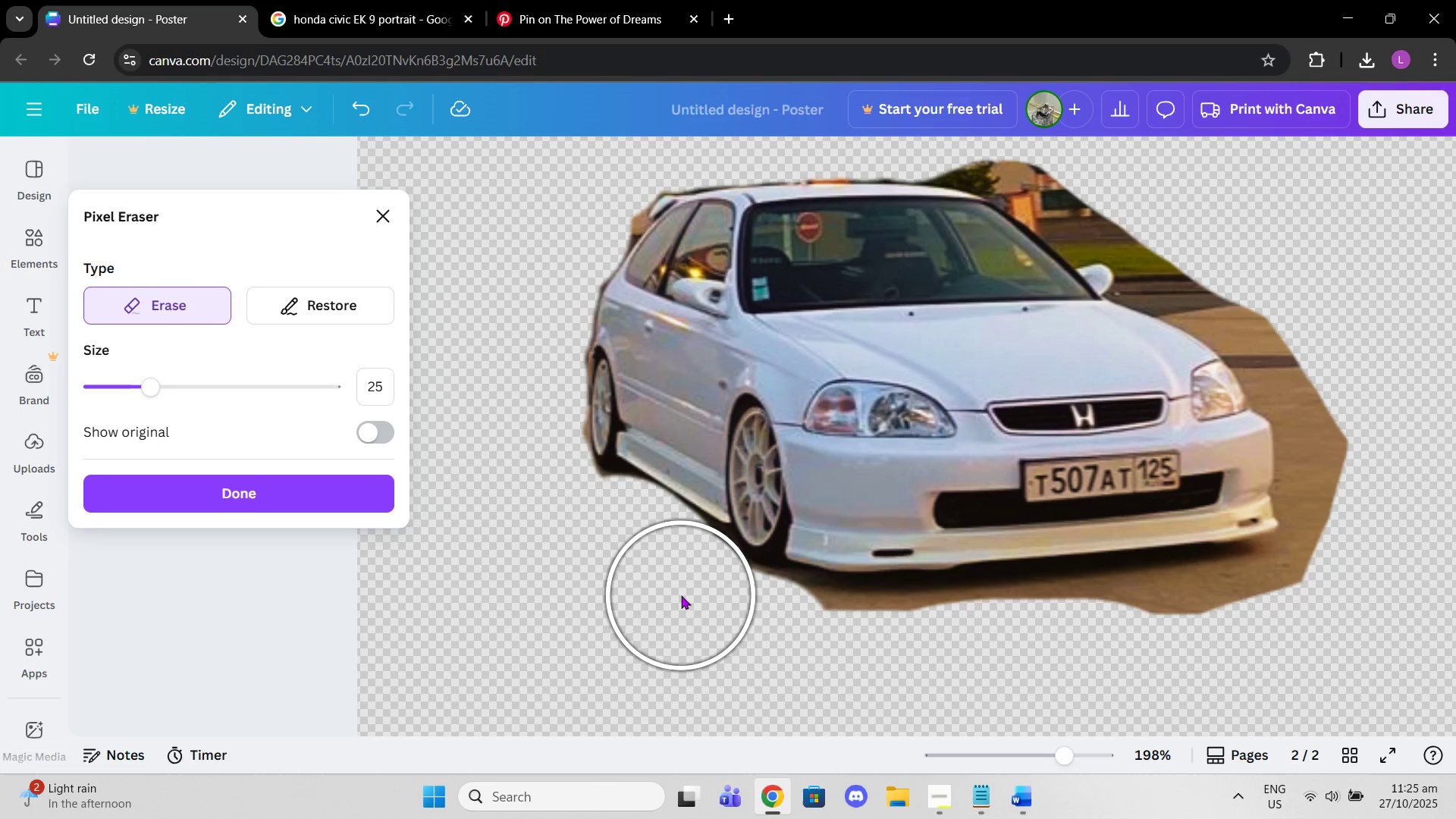 
left_click([681, 595])
 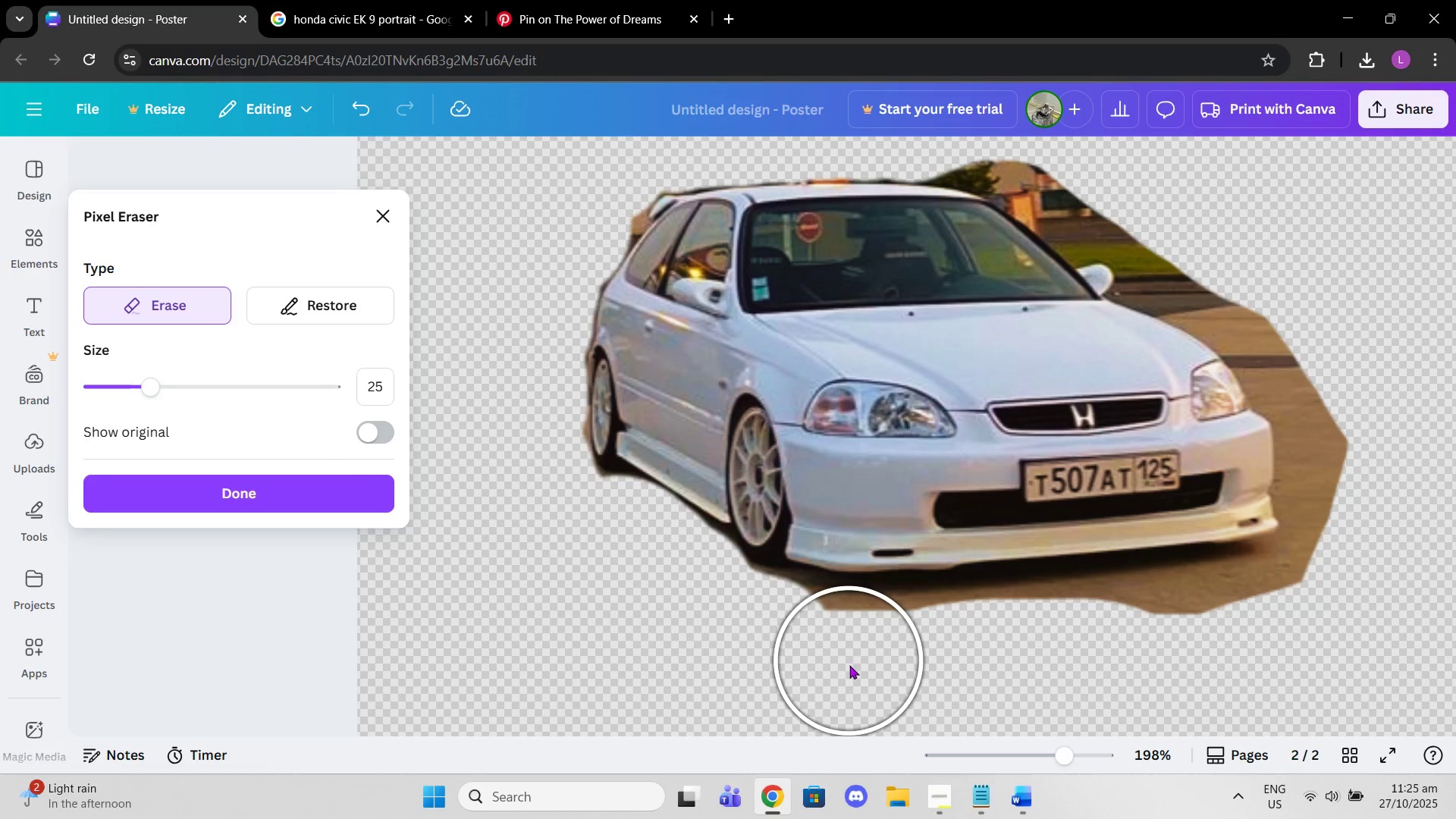 
left_click([849, 665])
 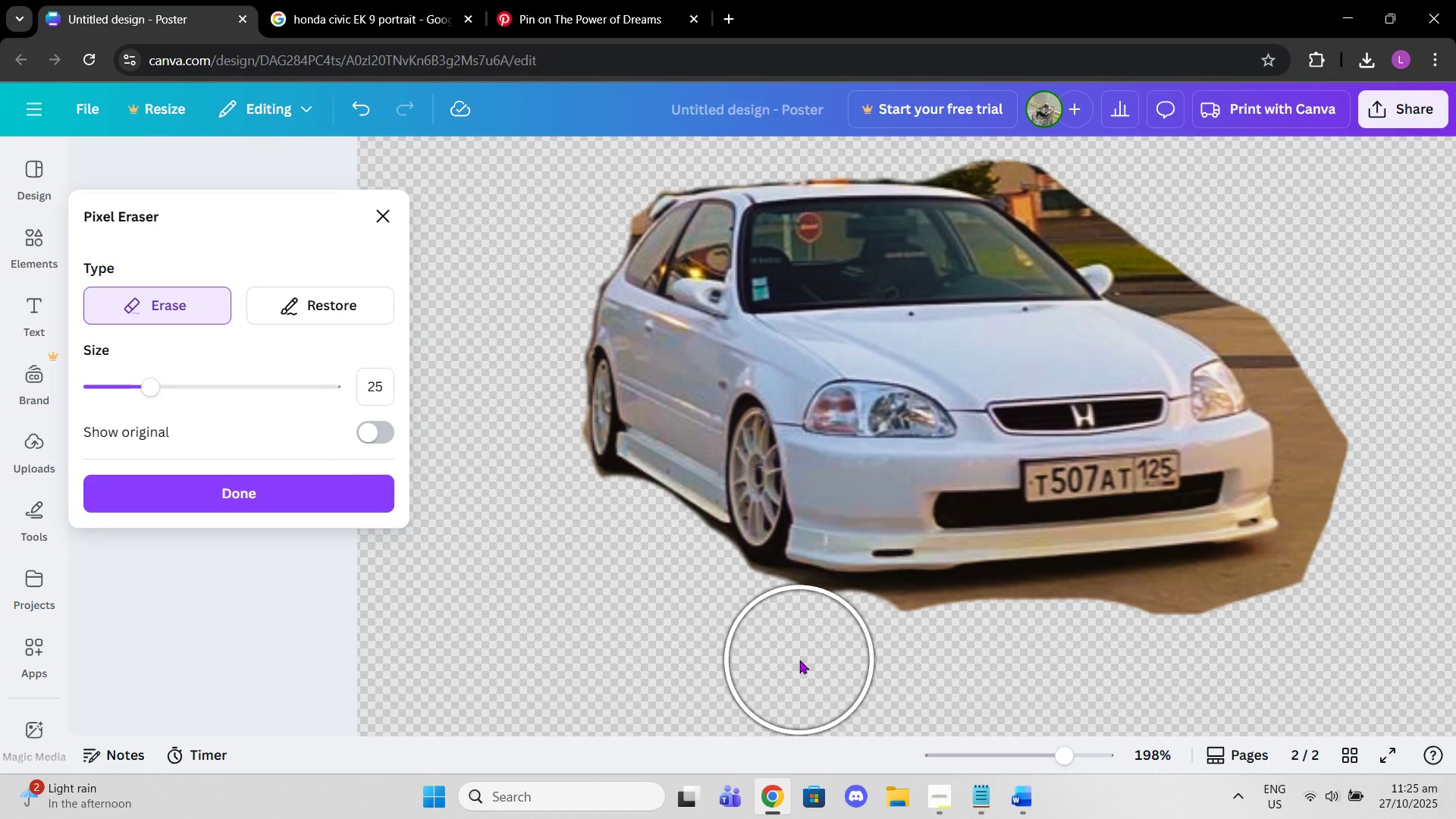 
left_click([799, 660])
 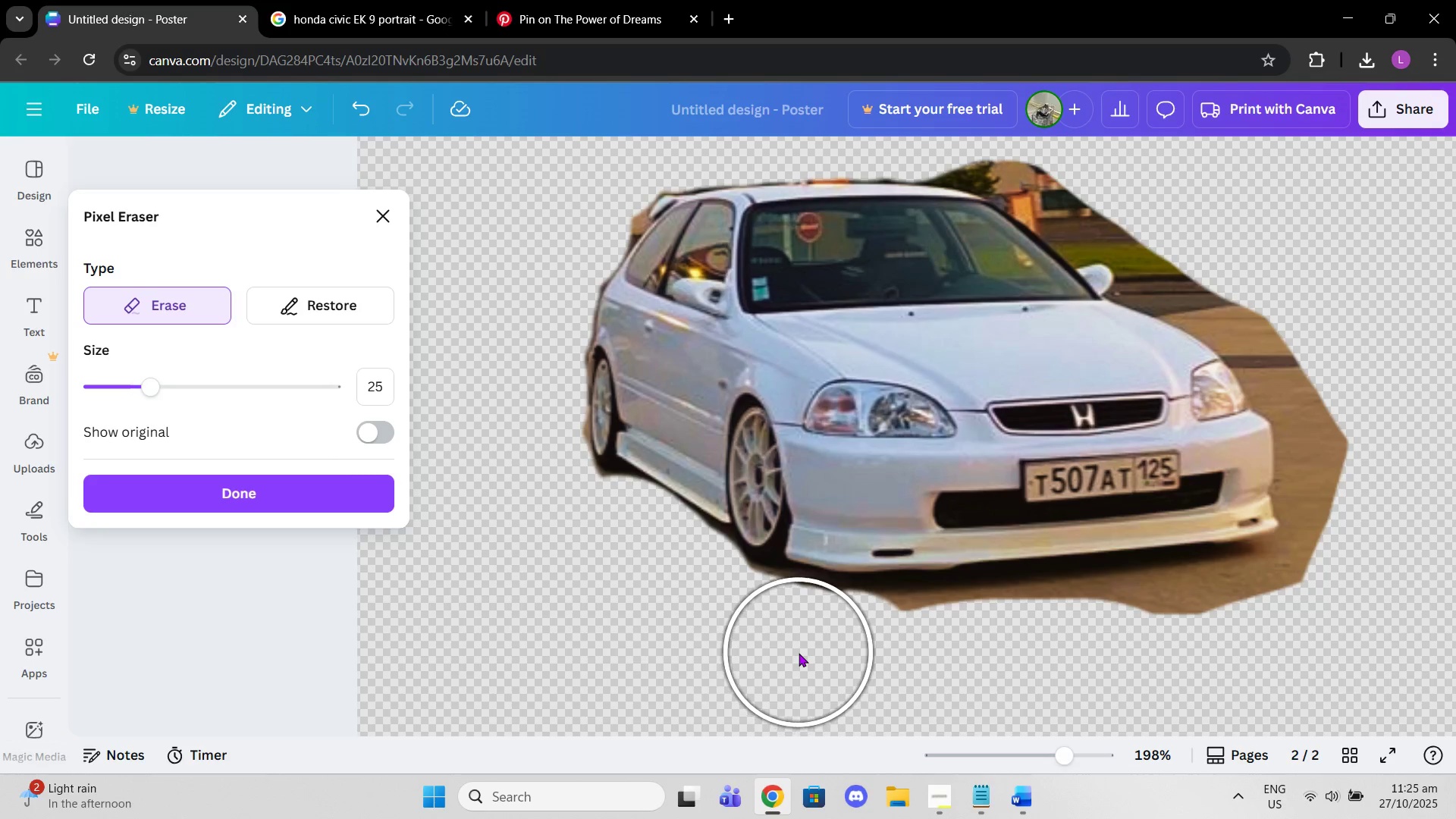 
left_click([799, 653])
 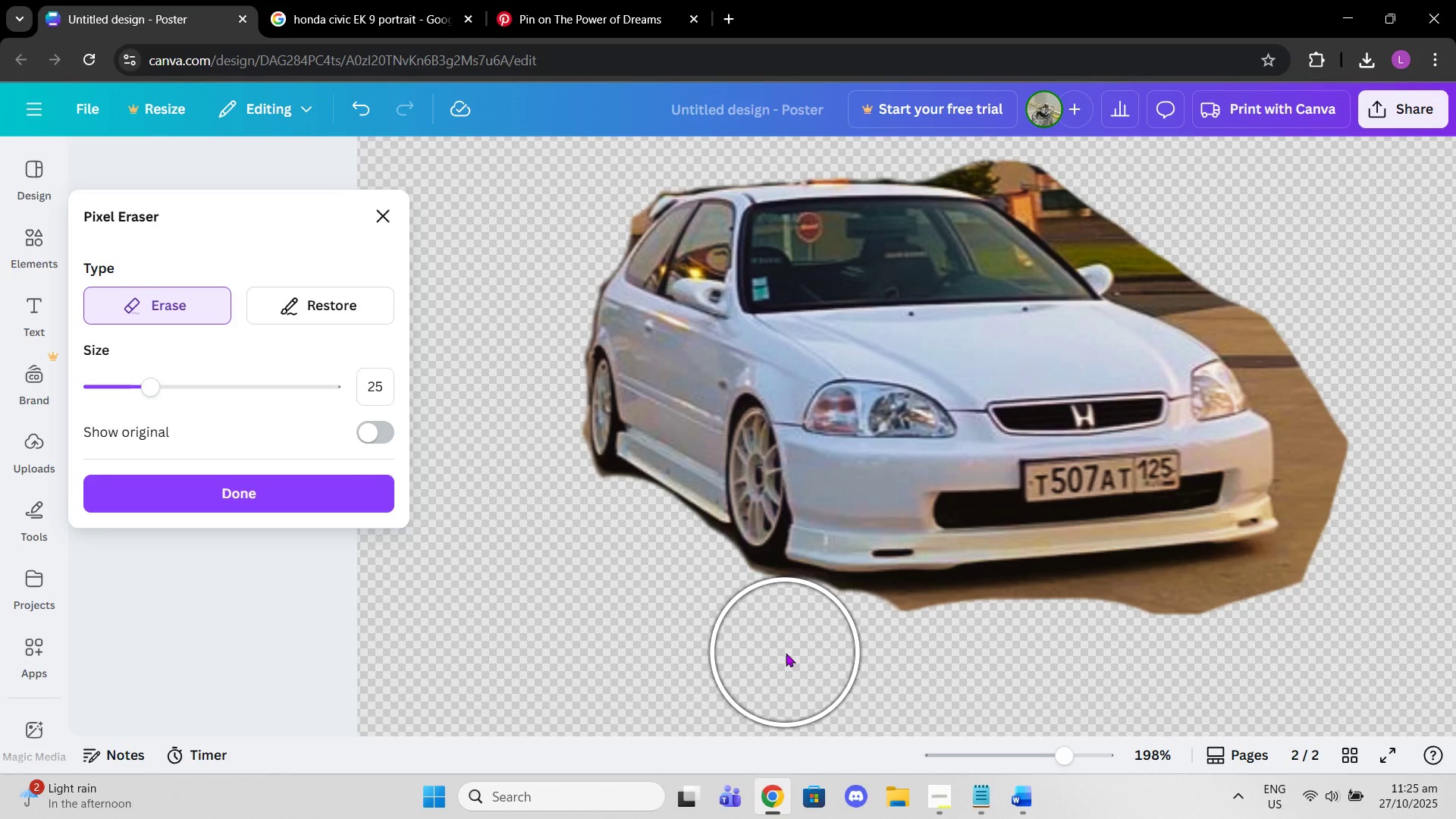 
left_click([786, 653])
 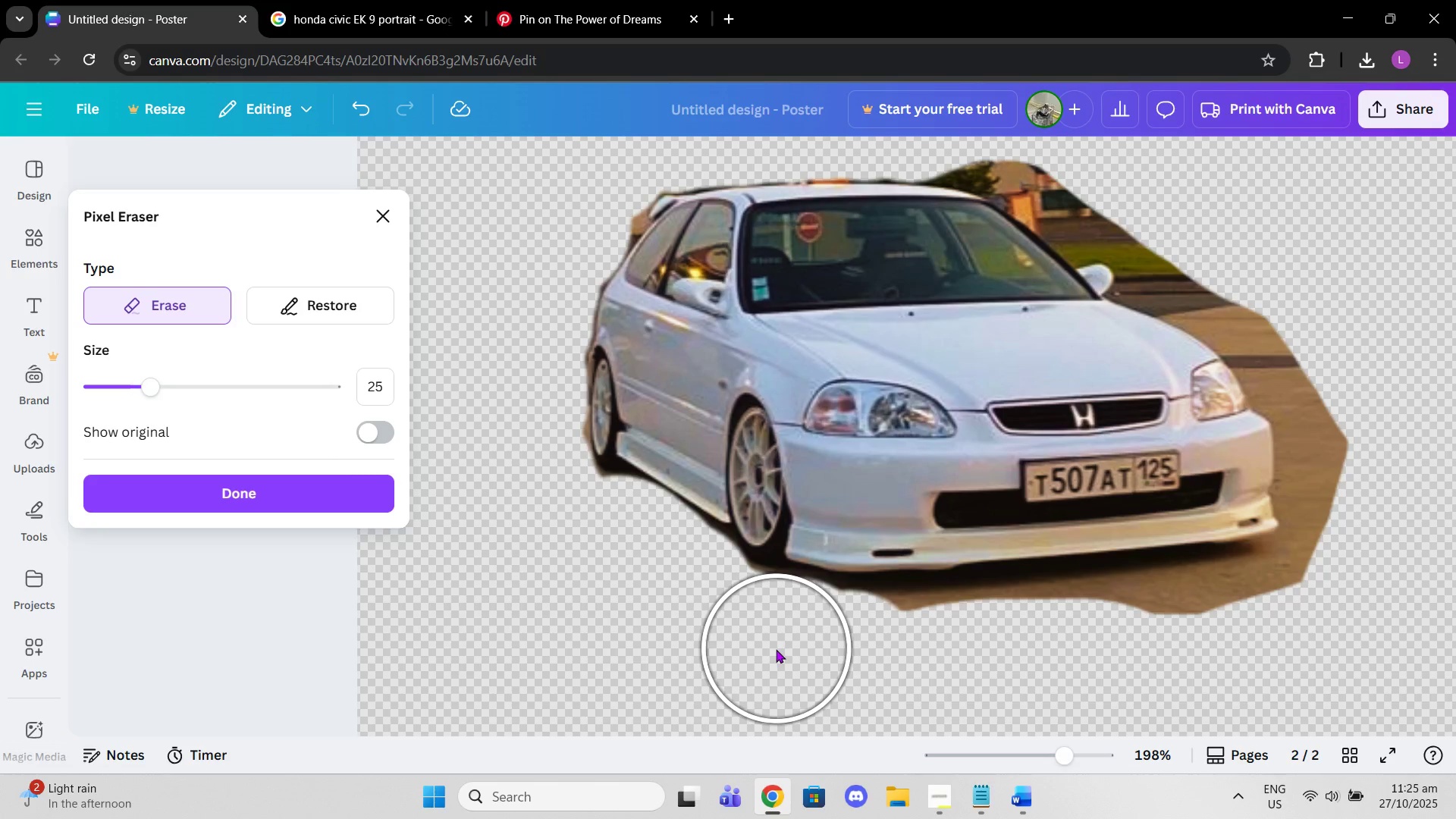 
left_click([774, 648])
 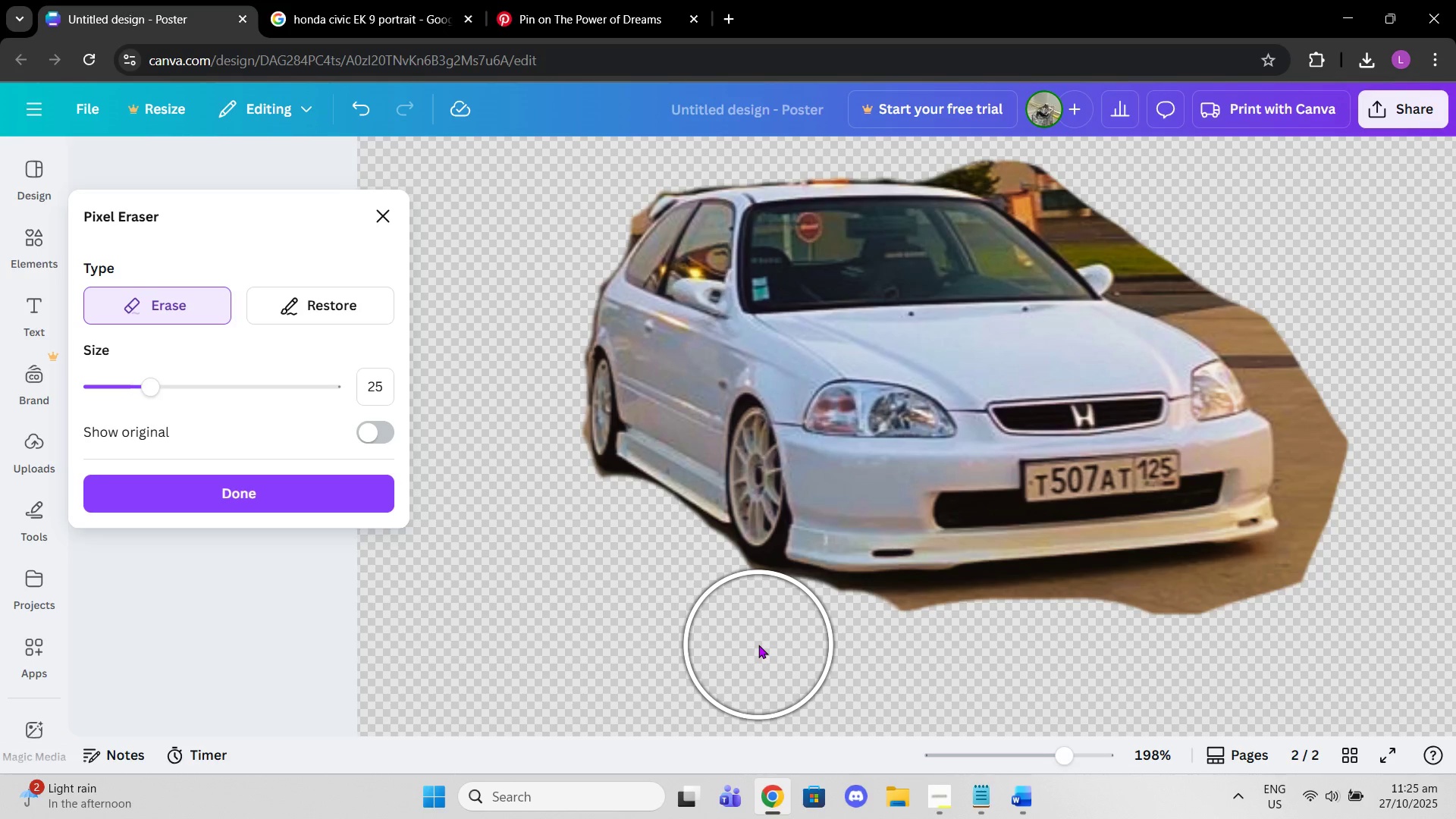 
left_click([758, 645])
 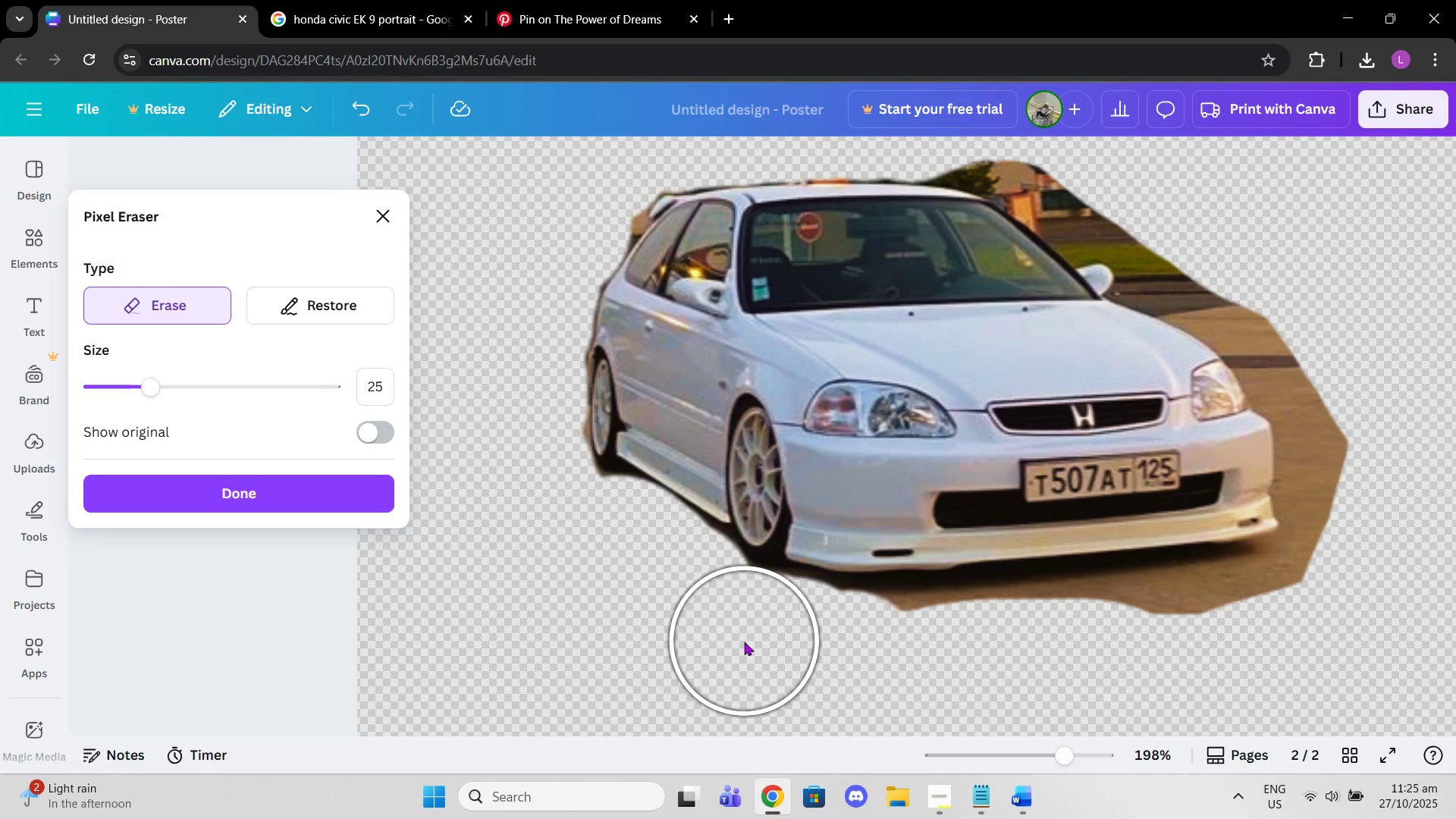 
left_click([743, 642])
 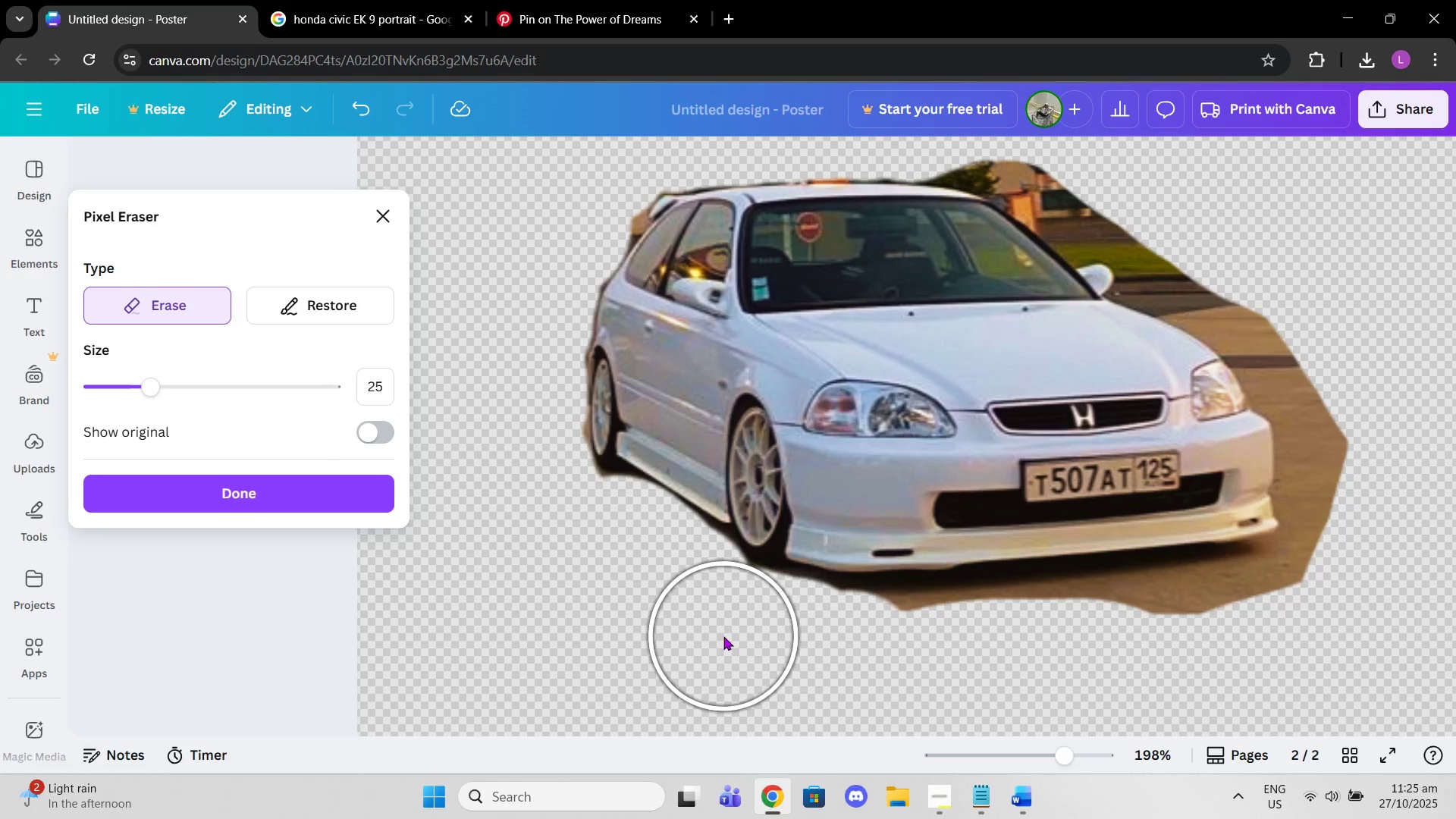 
left_click([723, 636])
 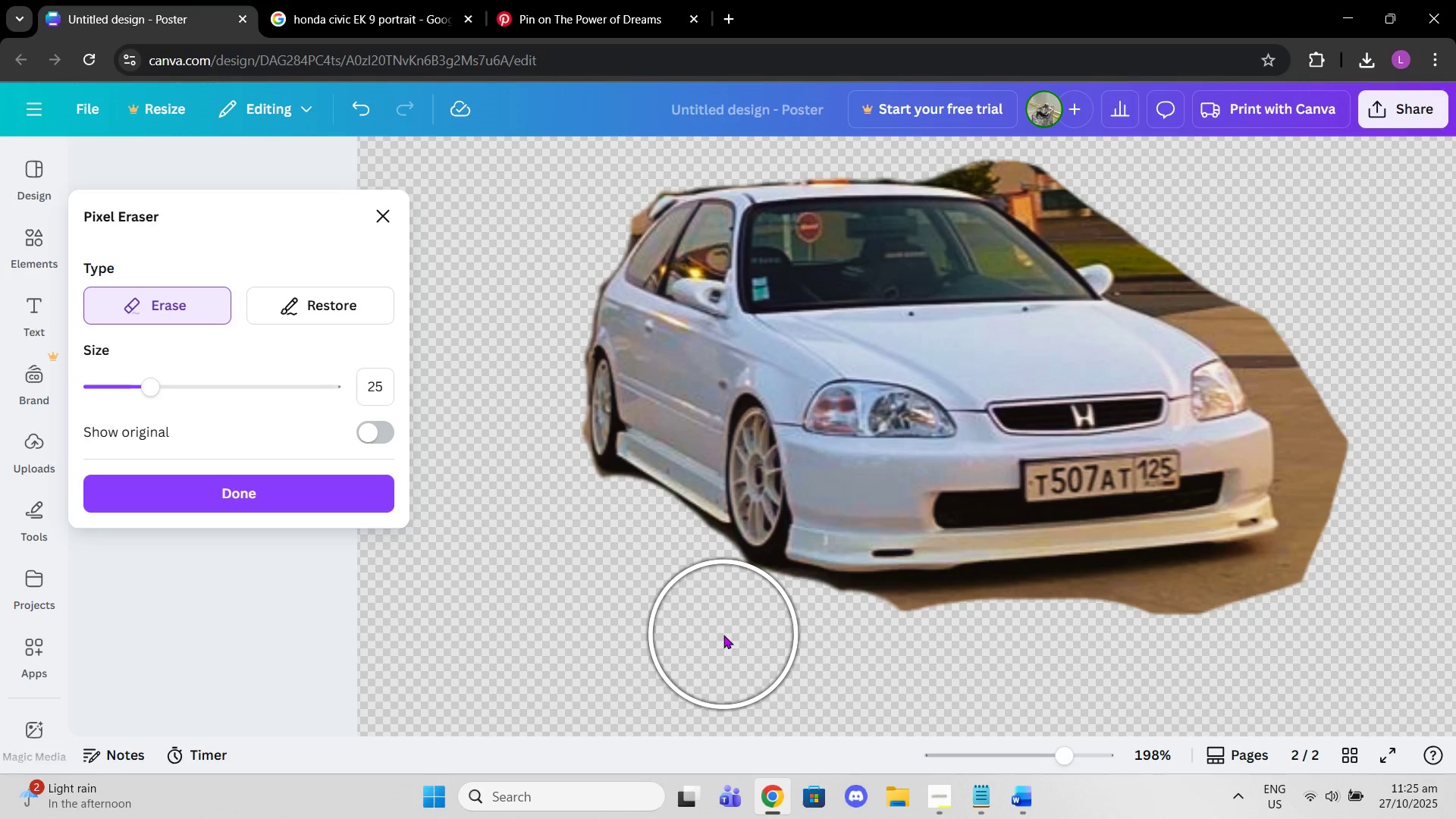 
left_click([723, 635])
 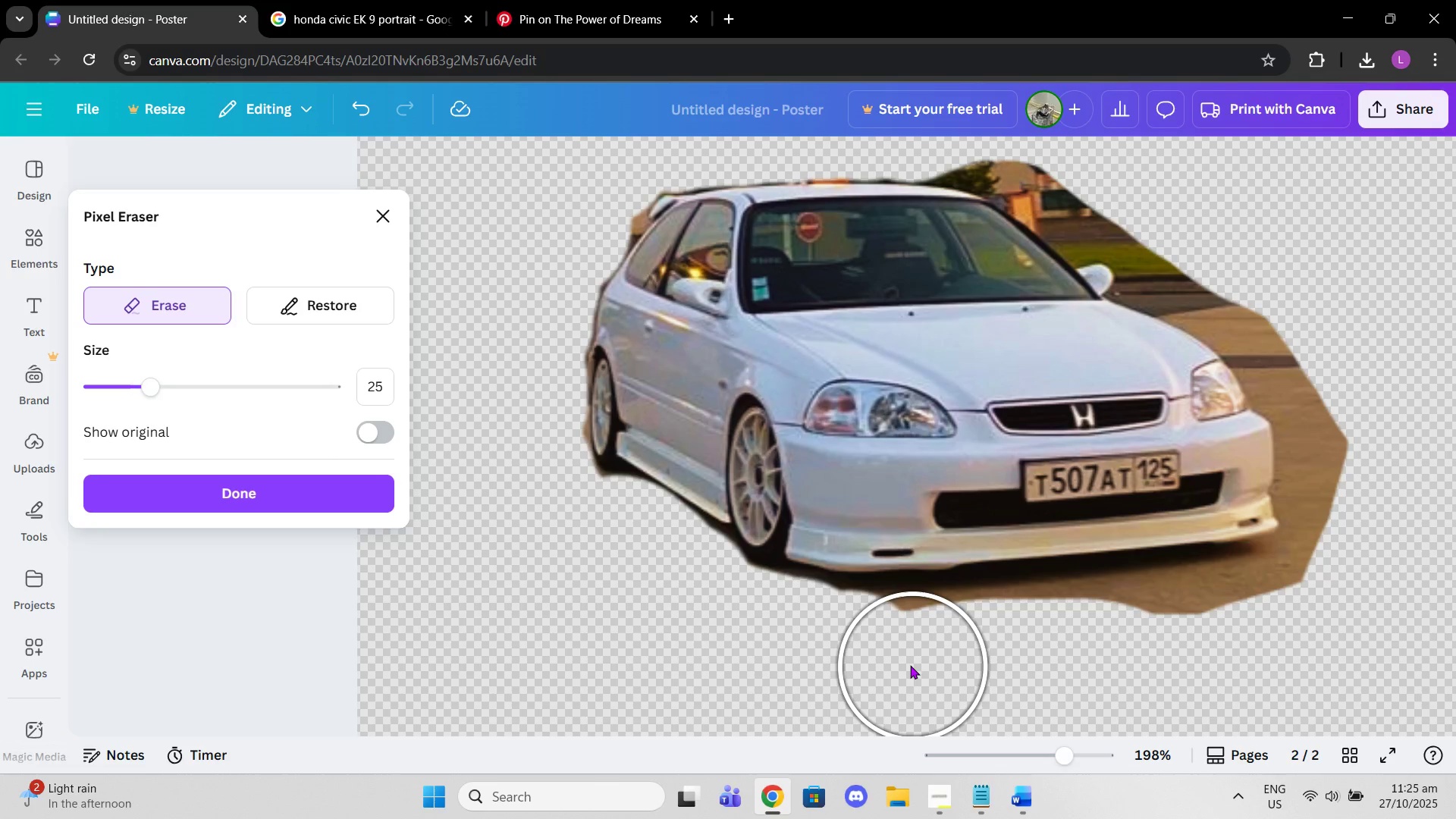 
left_click_drag(start_coordinate=[910, 665], to_coordinate=[1333, 601])
 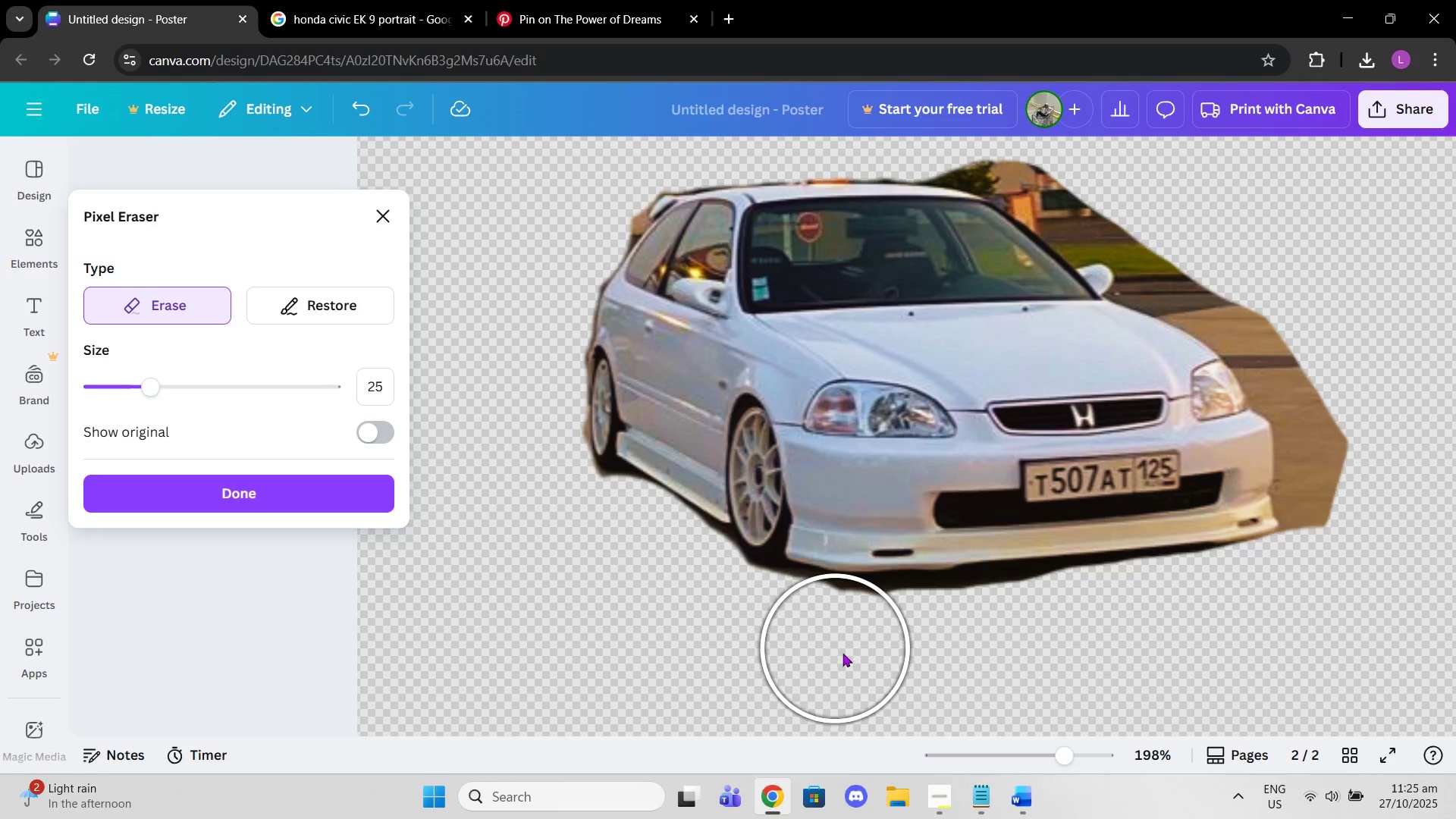 
left_click_drag(start_coordinate=[847, 654], to_coordinate=[1044, 648])
 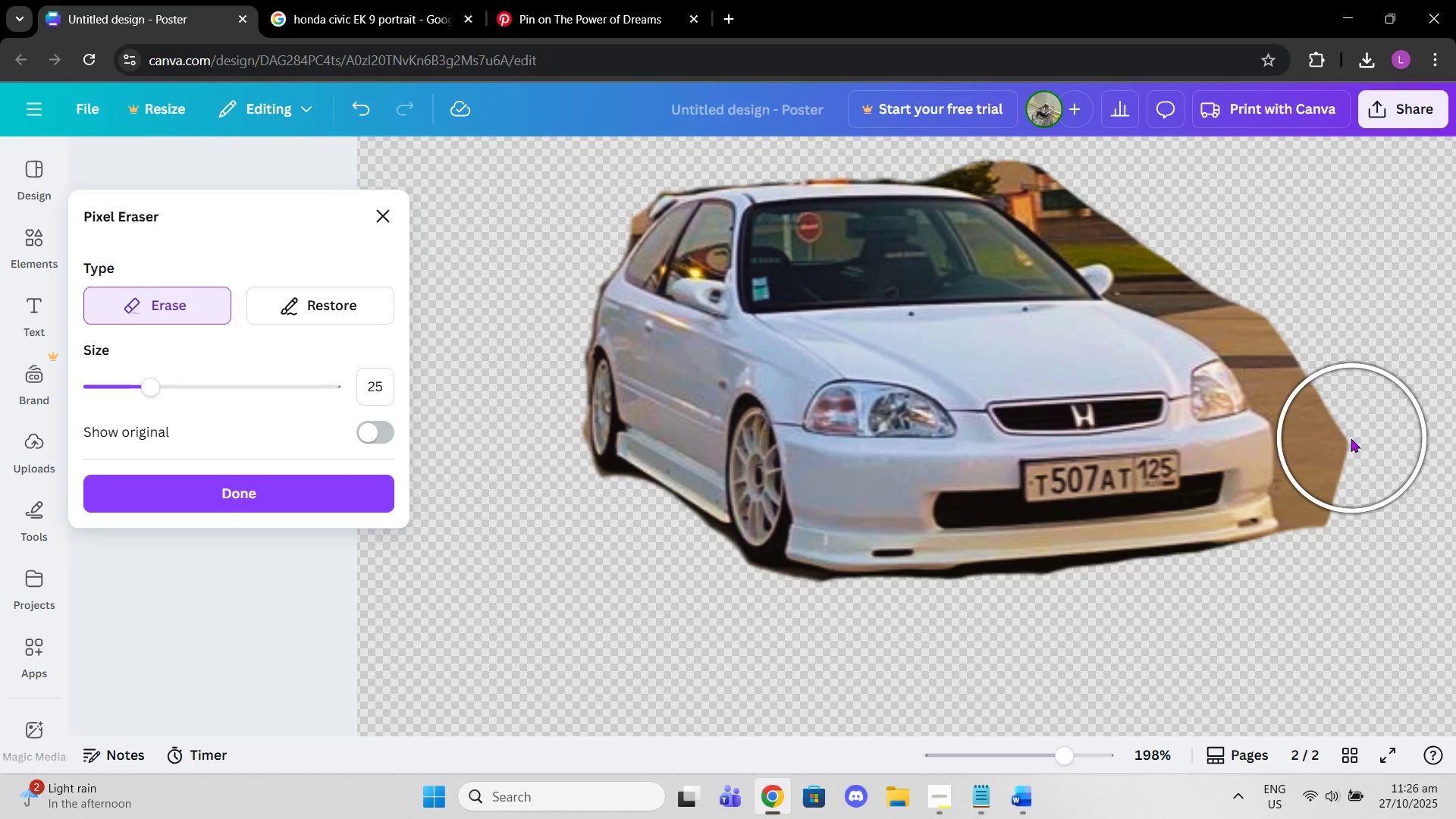 
left_click([1351, 438])
 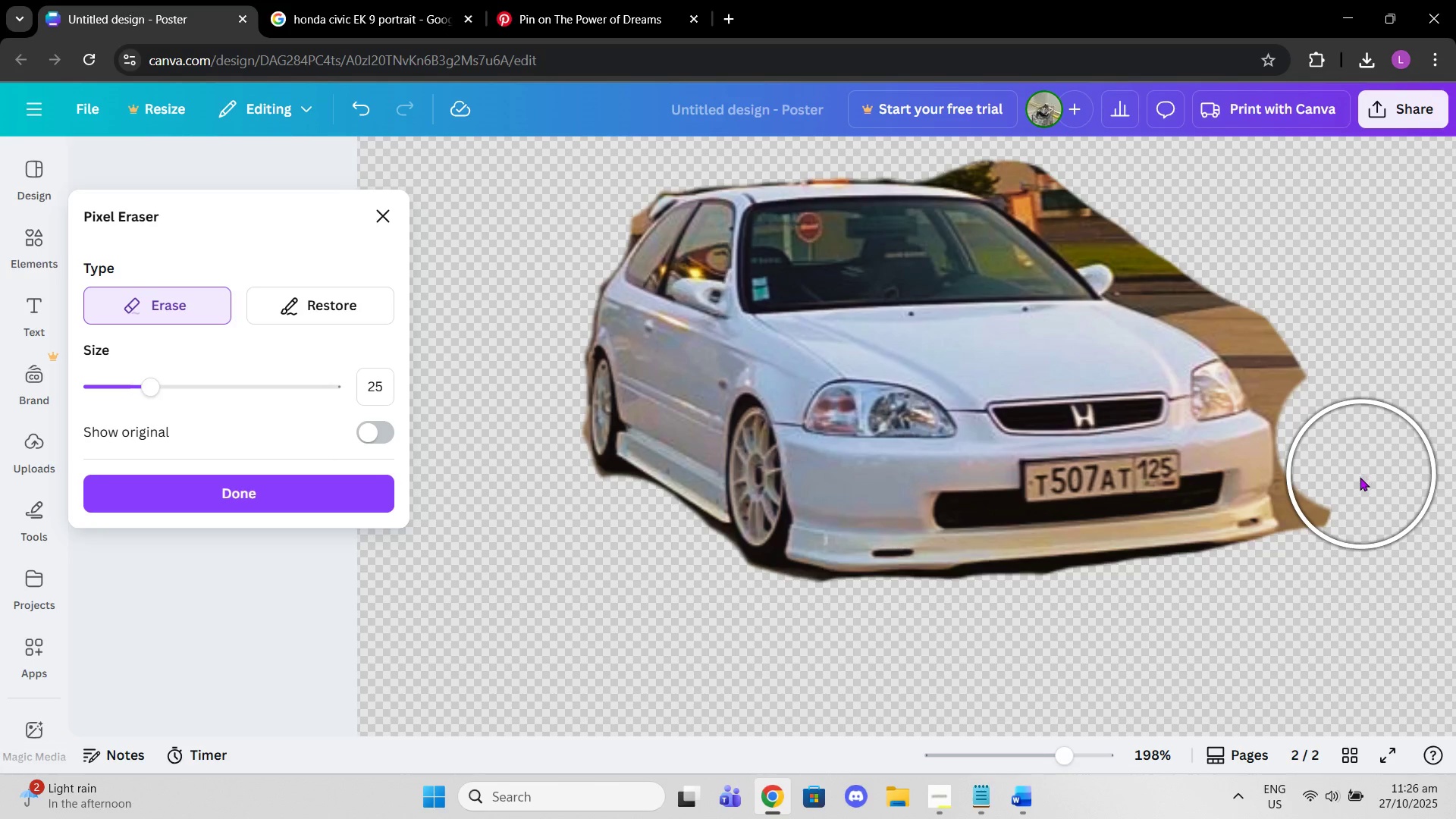 
left_click([1360, 477])
 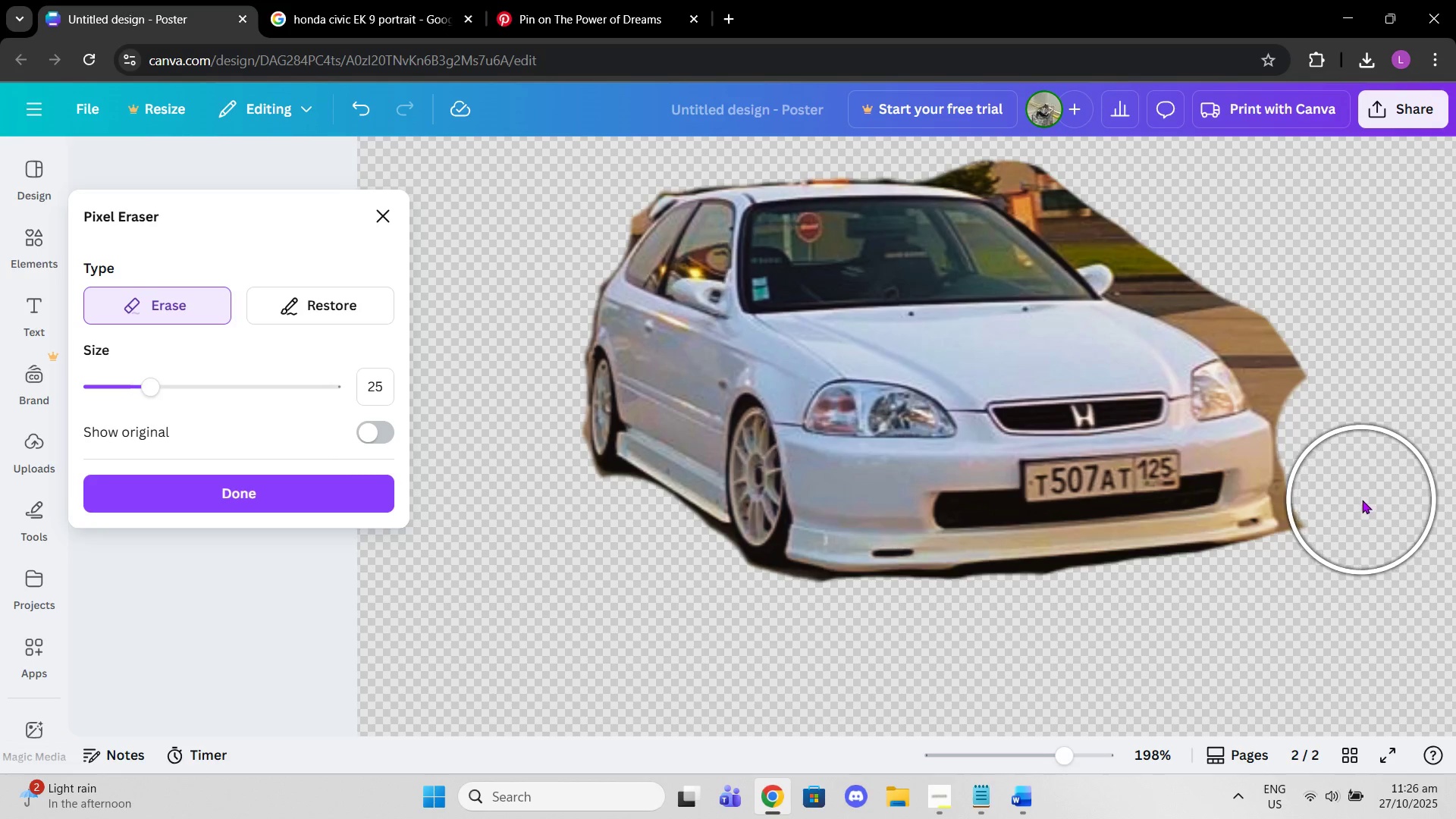 
left_click([1362, 500])
 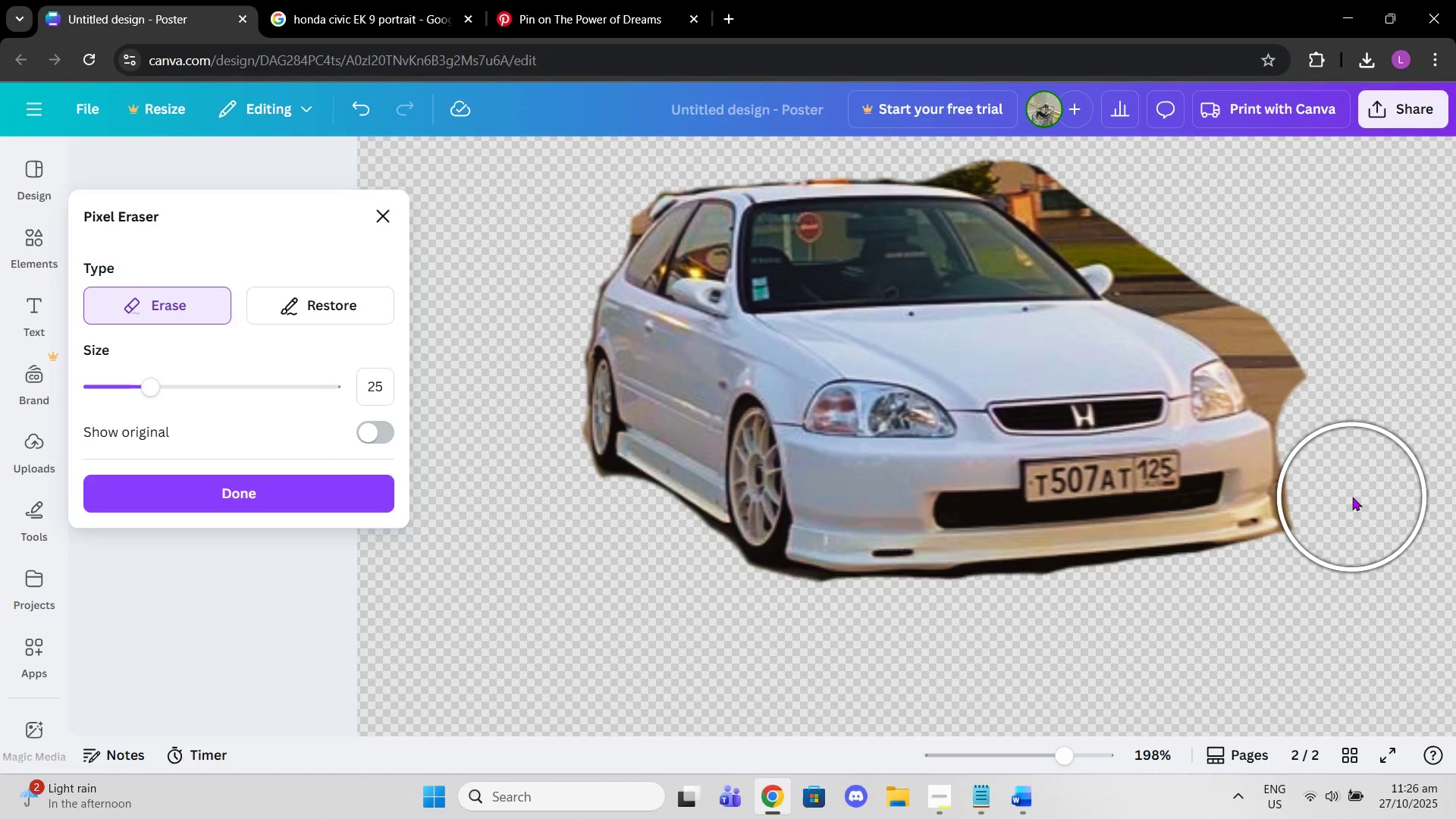 
left_click([1352, 497])
 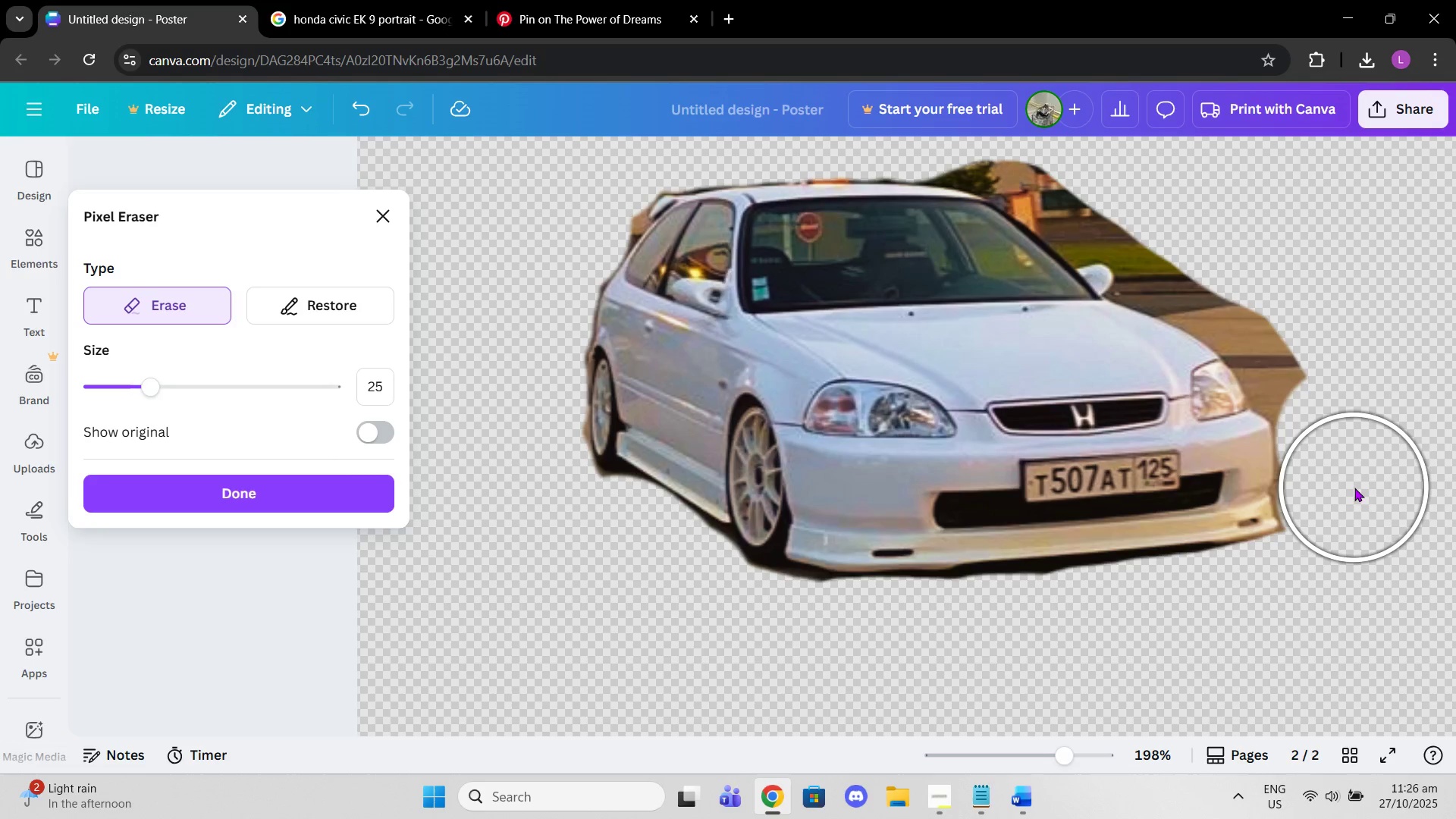 
left_click([1354, 486])
 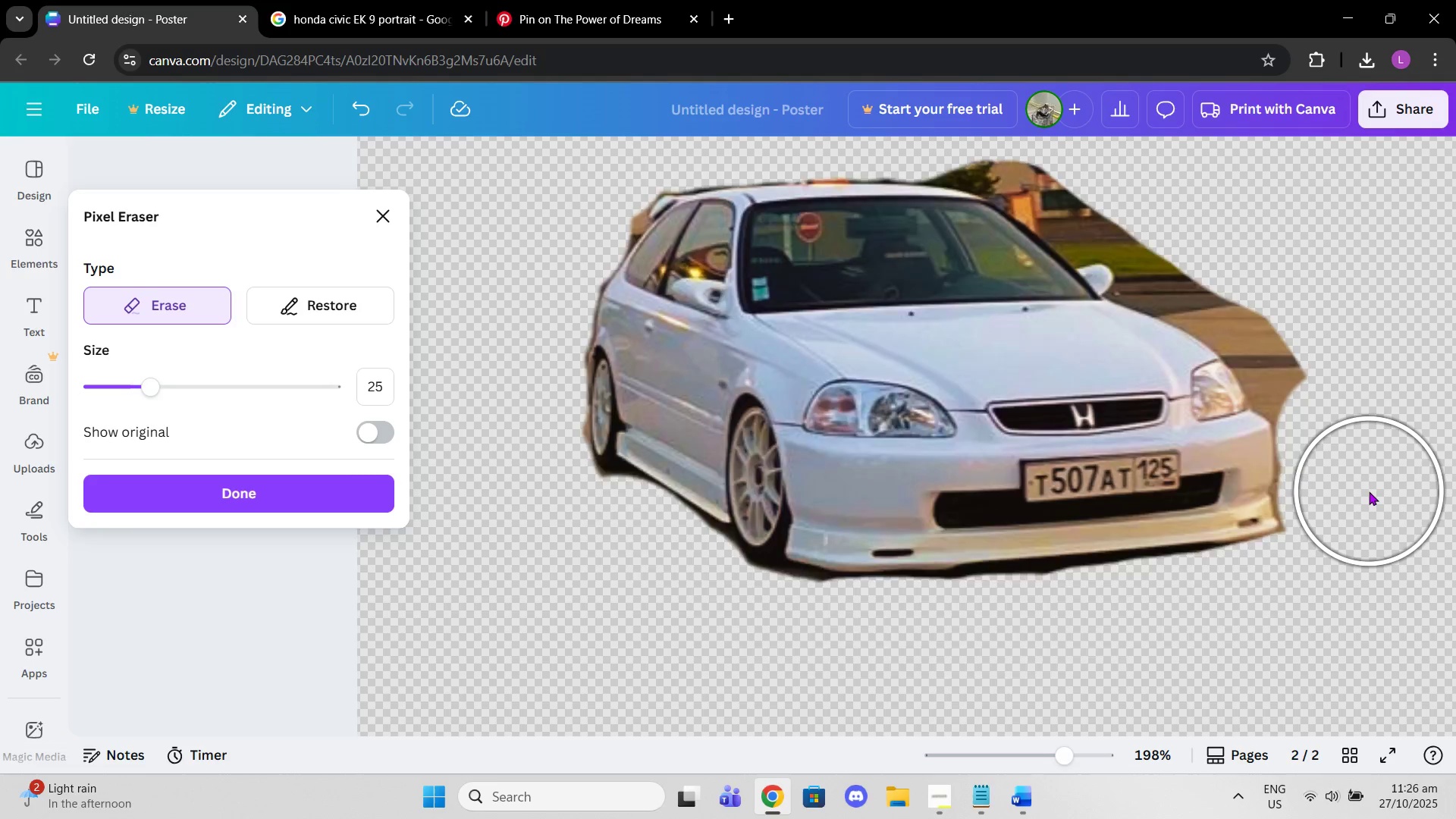 
scroll: coordinate [1369, 491], scroll_direction: up, amount: 1.0
 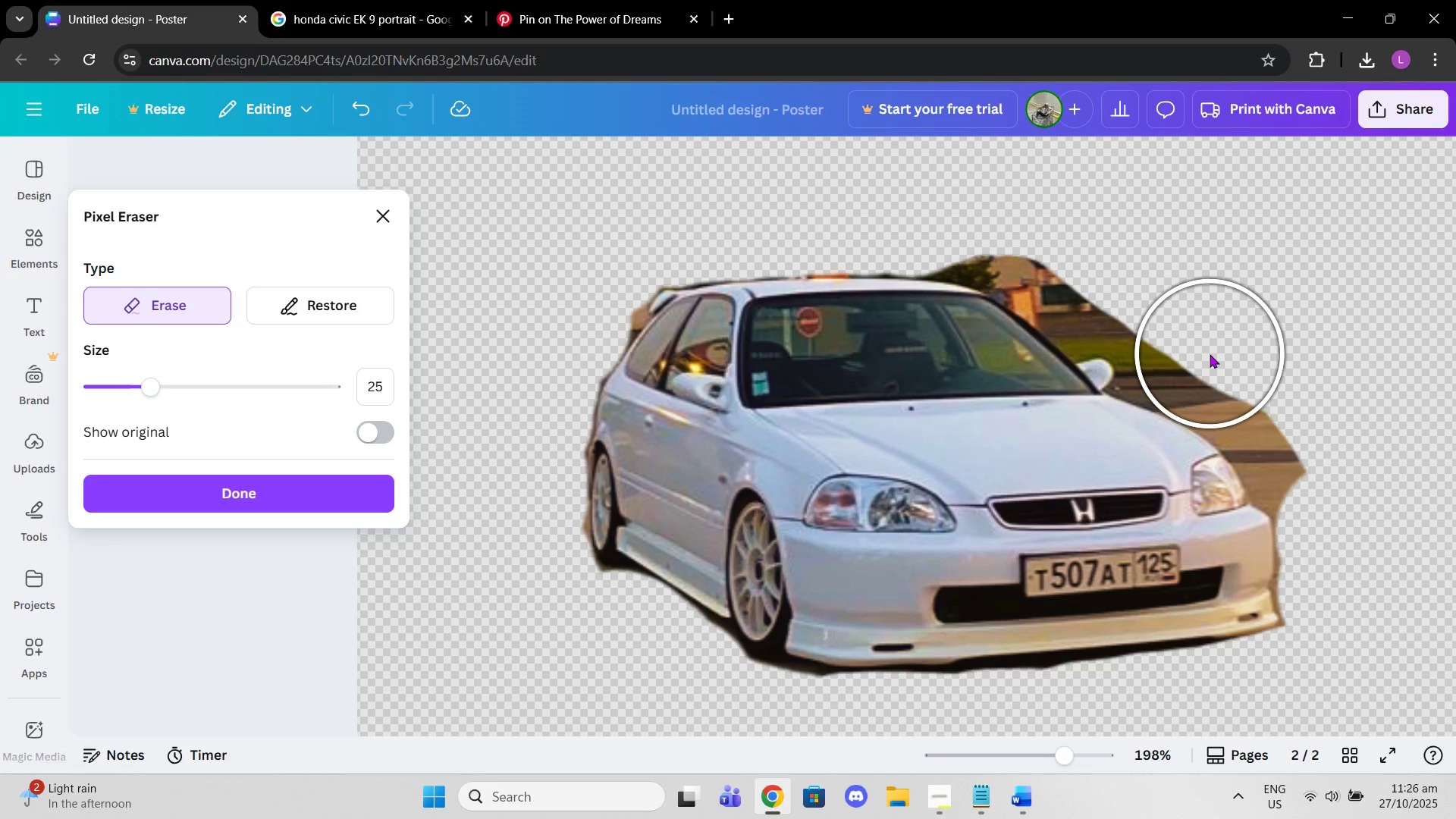 
left_click_drag(start_coordinate=[1222, 356], to_coordinate=[1311, 451])
 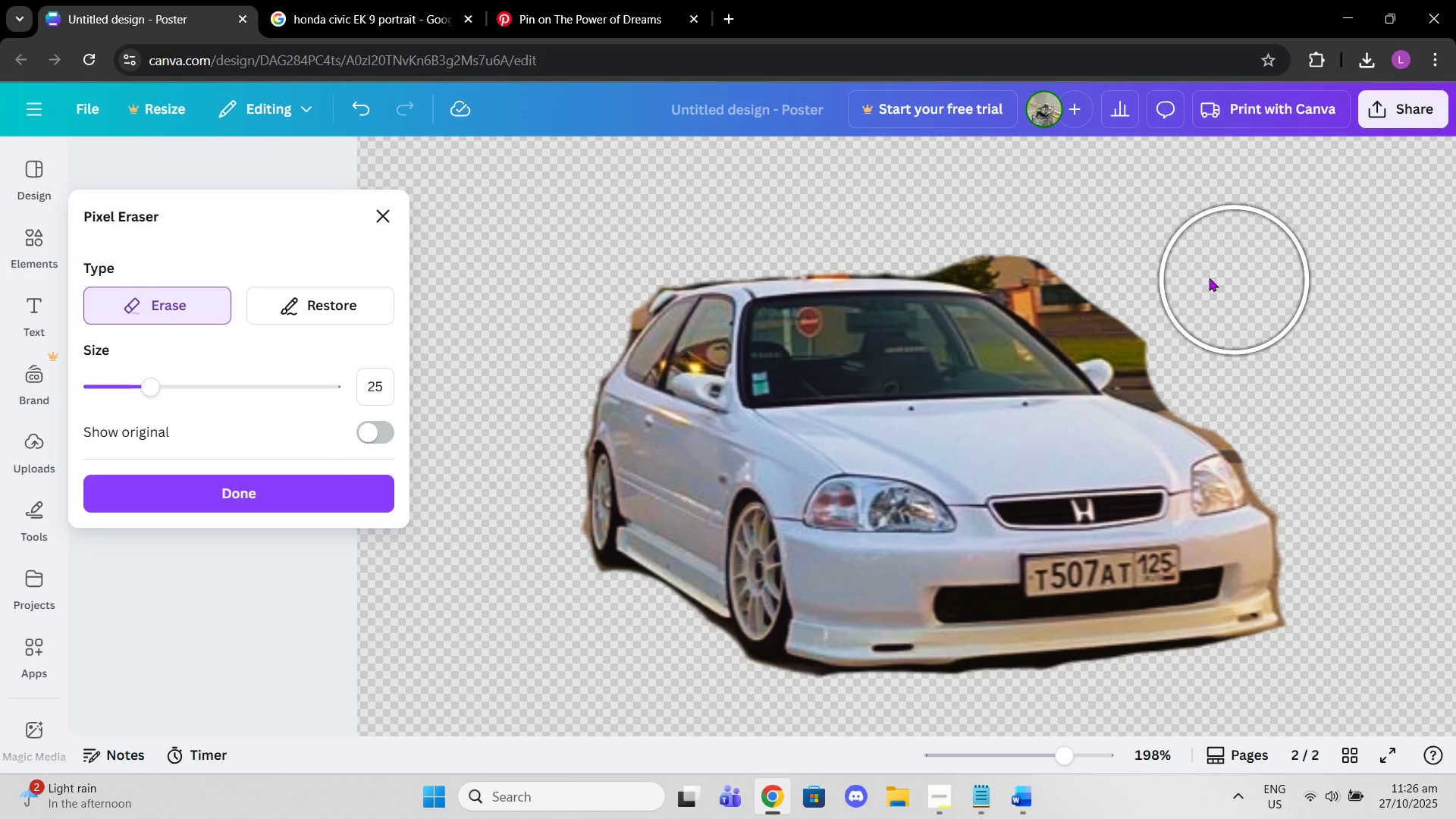 
scroll: coordinate [1178, 281], scroll_direction: up, amount: 2.0
 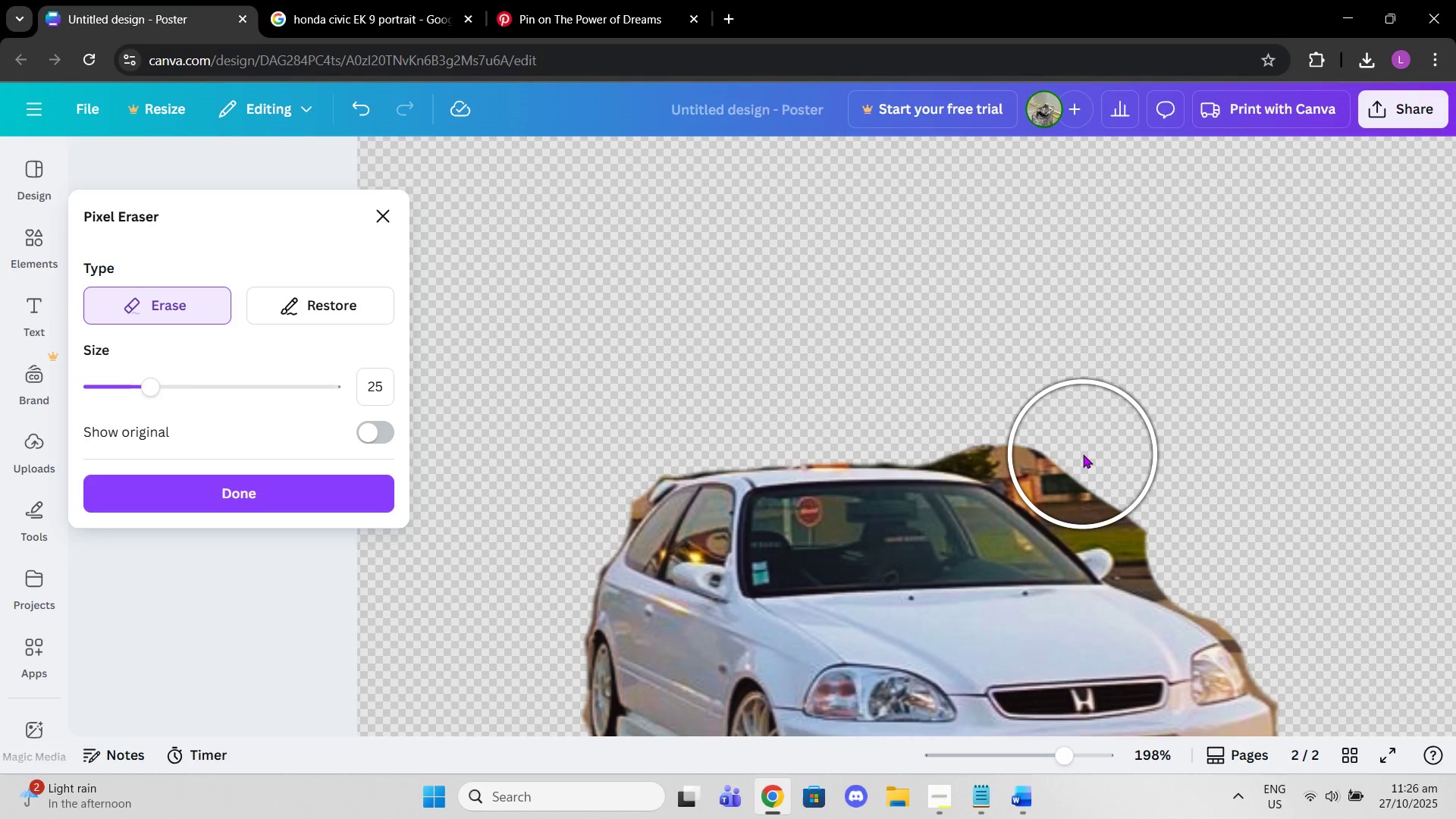 
left_click([1083, 454])
 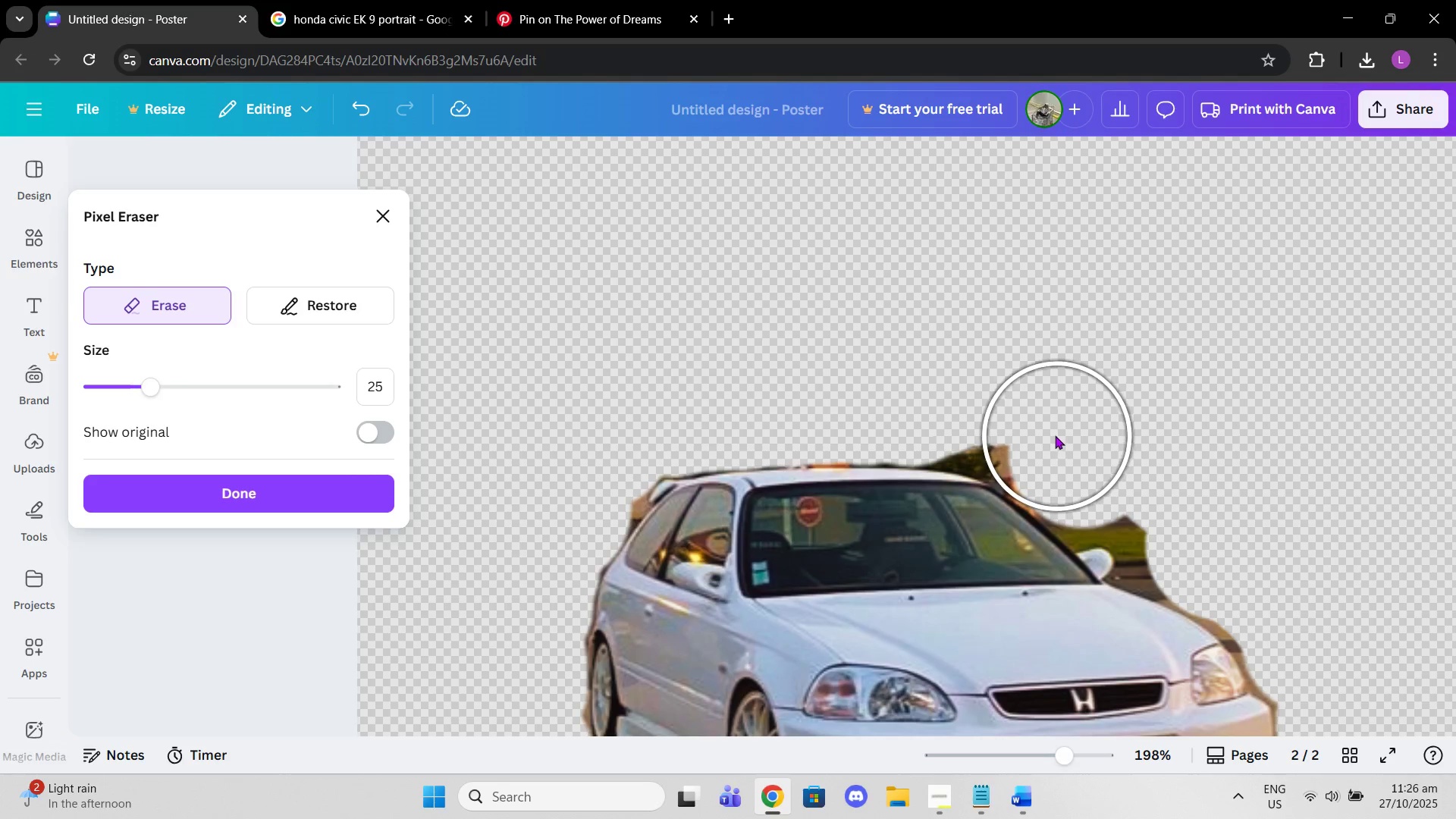 
left_click([1055, 435])
 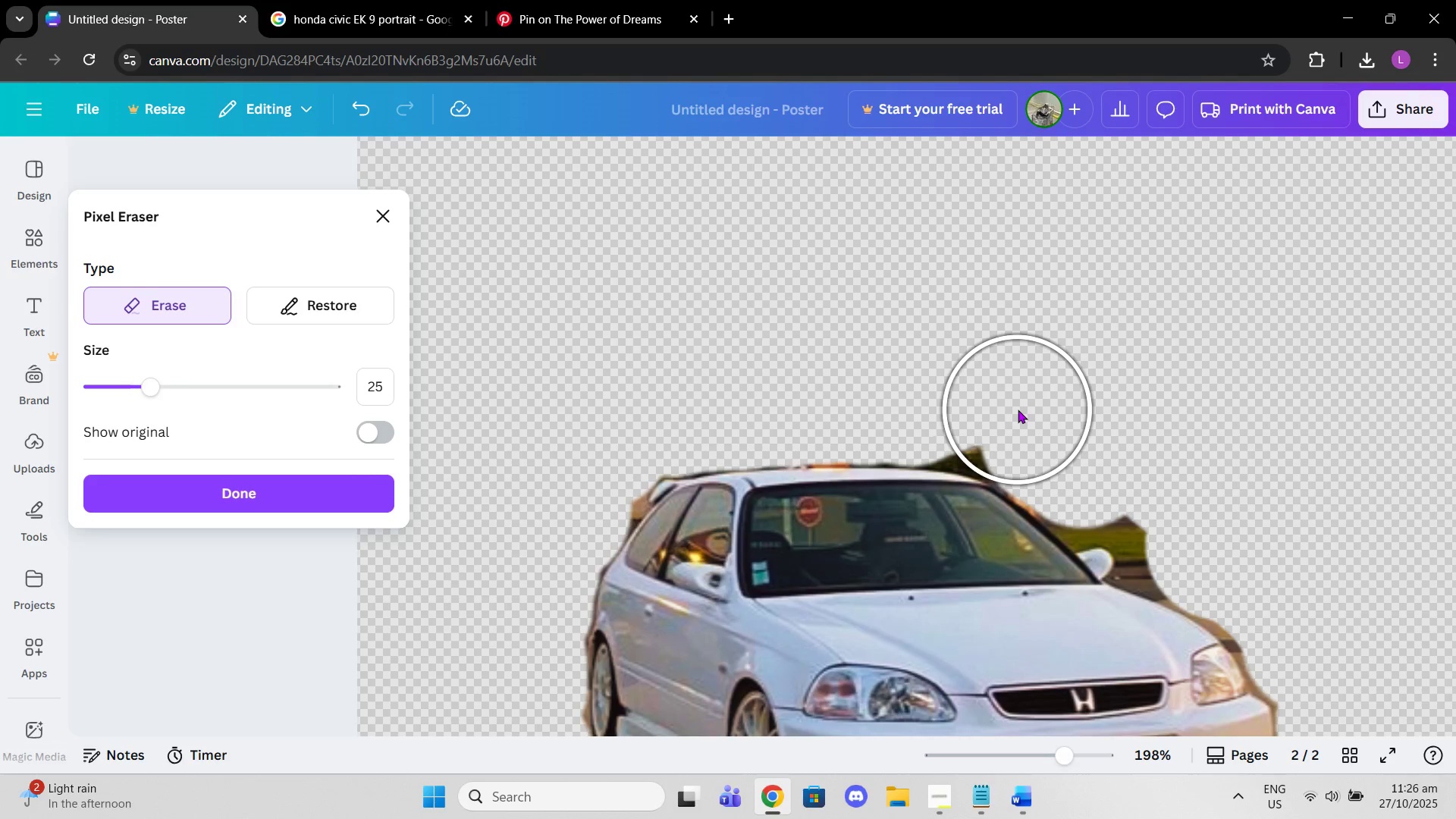 
left_click([1018, 410])
 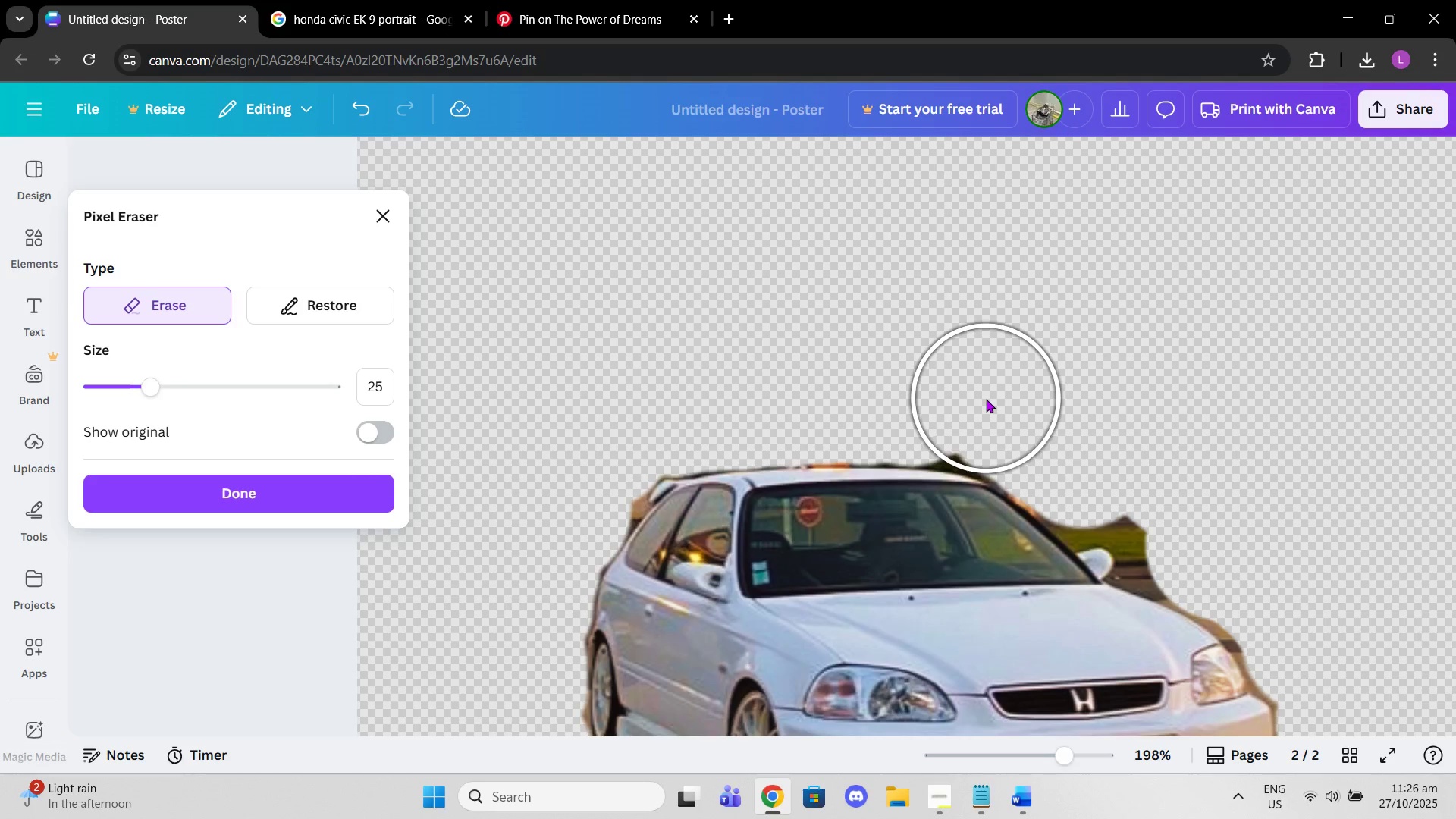 
left_click([986, 399])
 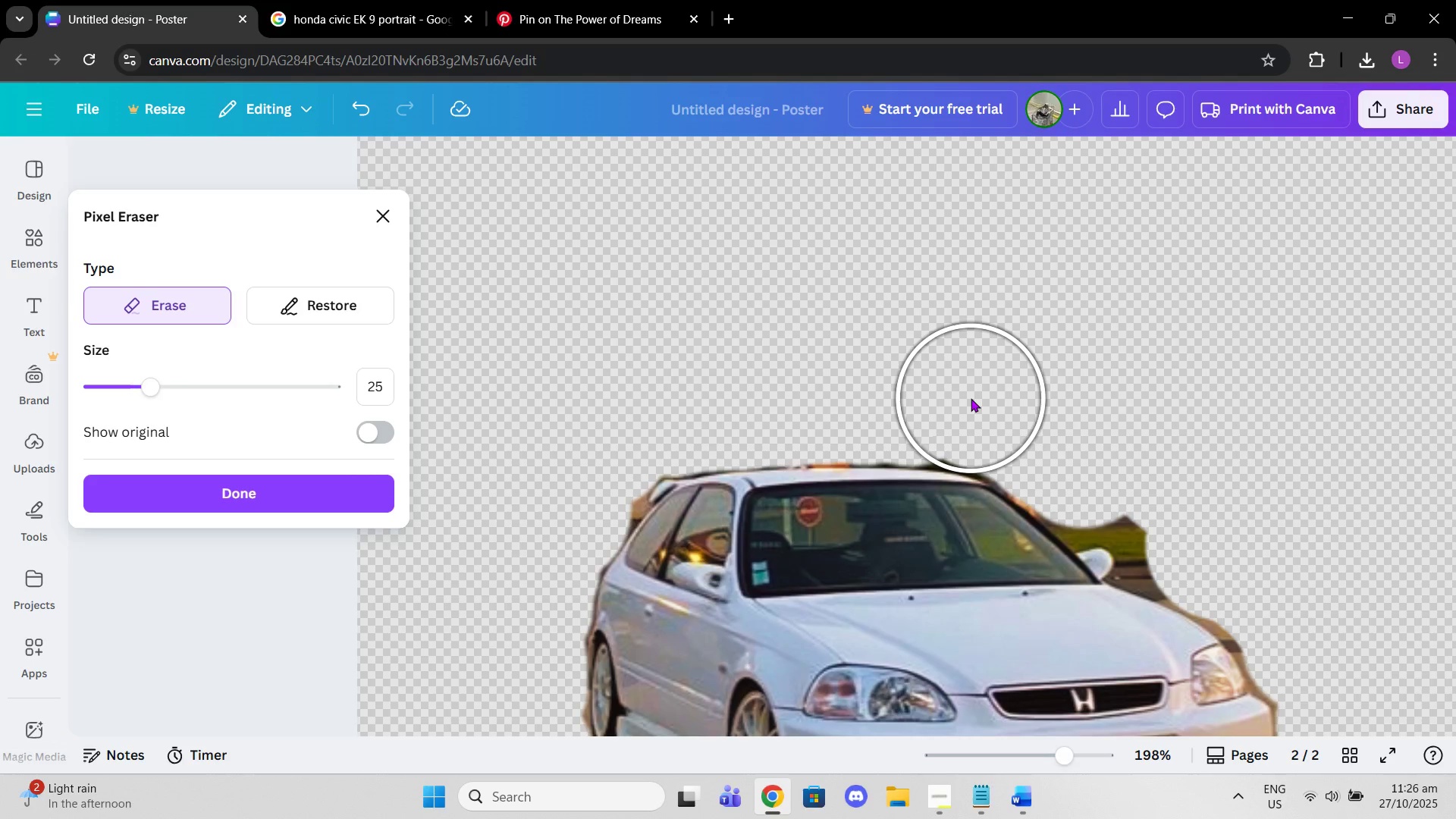 
left_click([971, 398])
 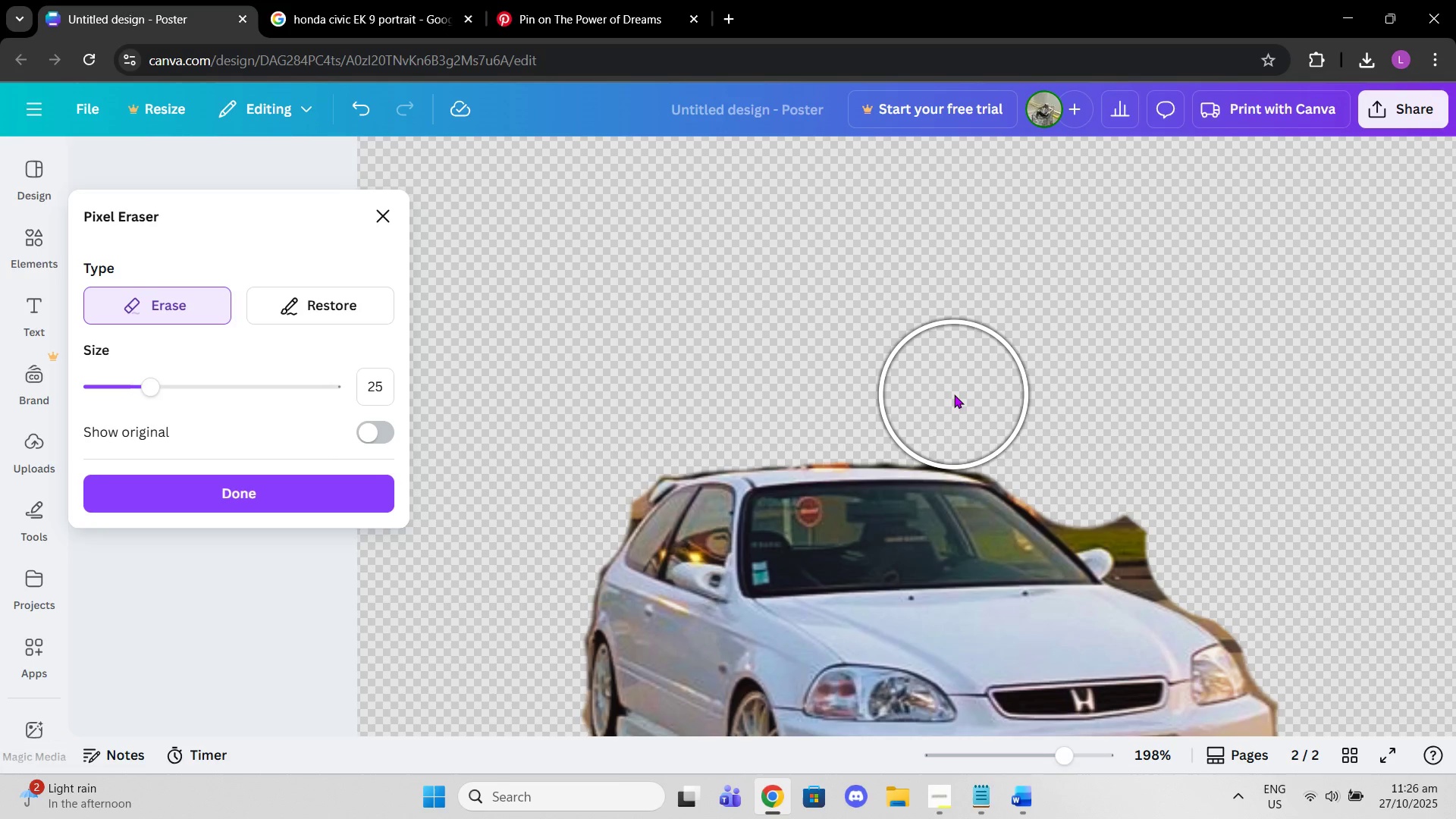 
left_click([954, 394])
 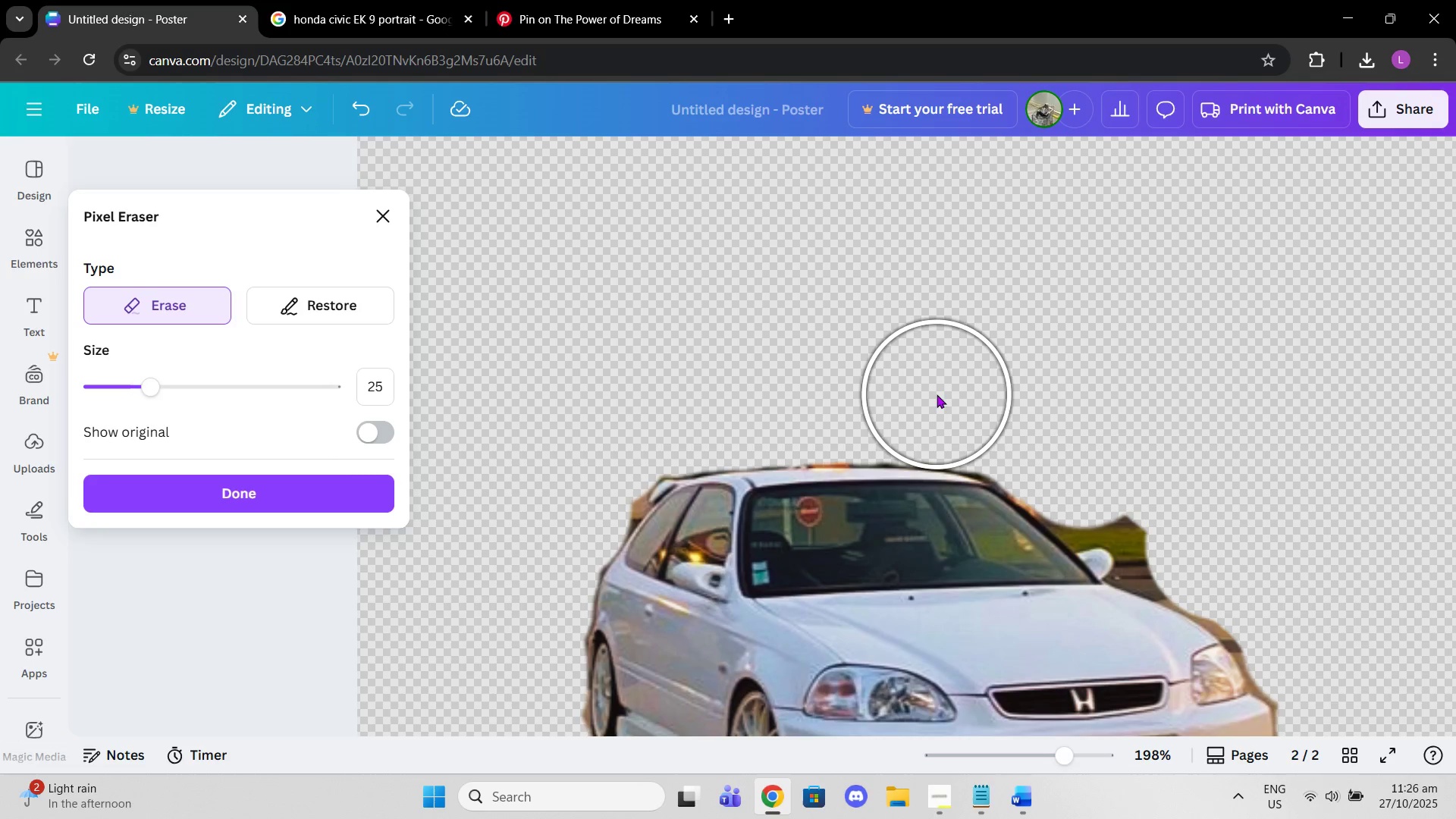 
left_click([937, 394])
 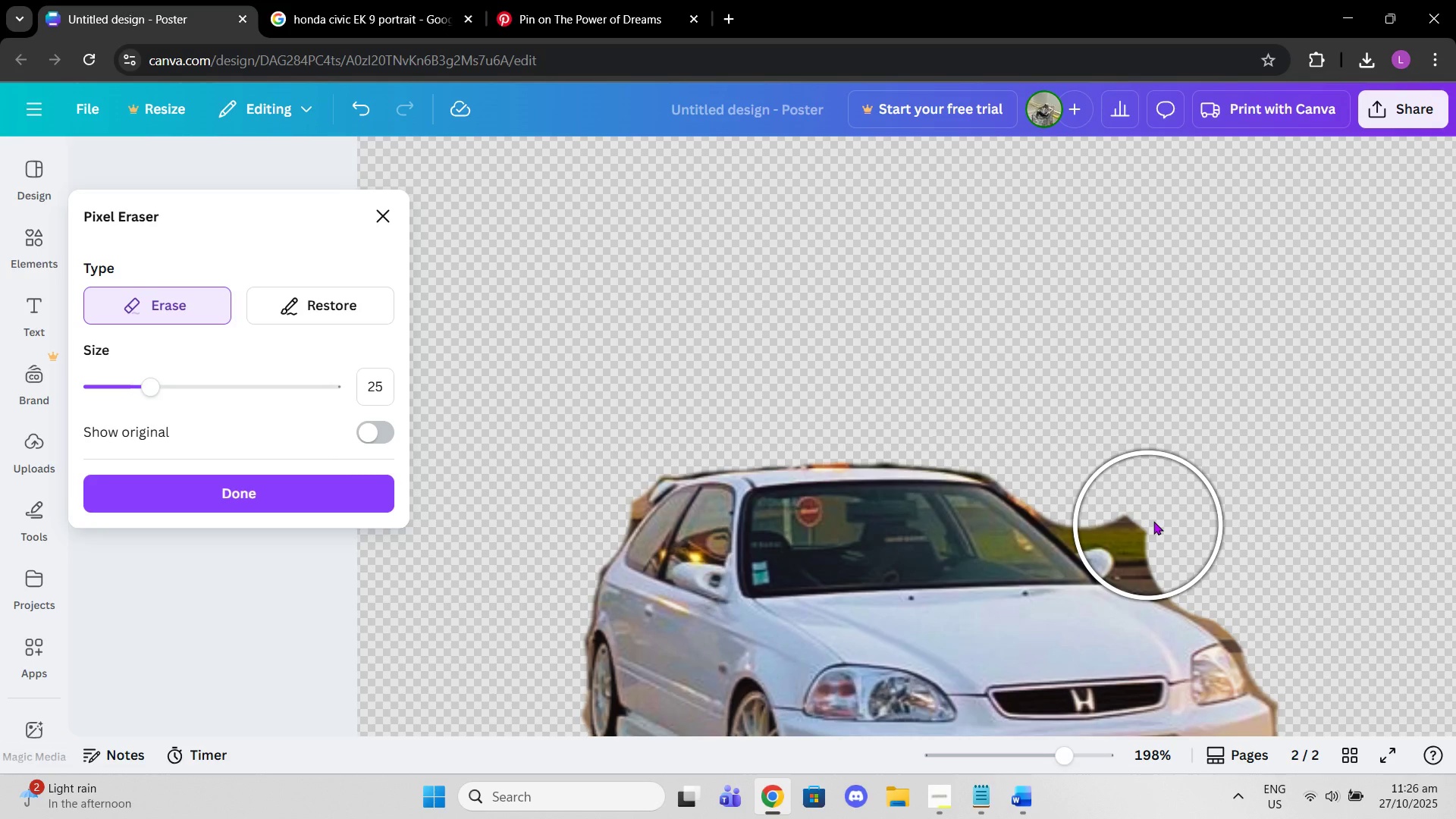 
left_click([1172, 507])
 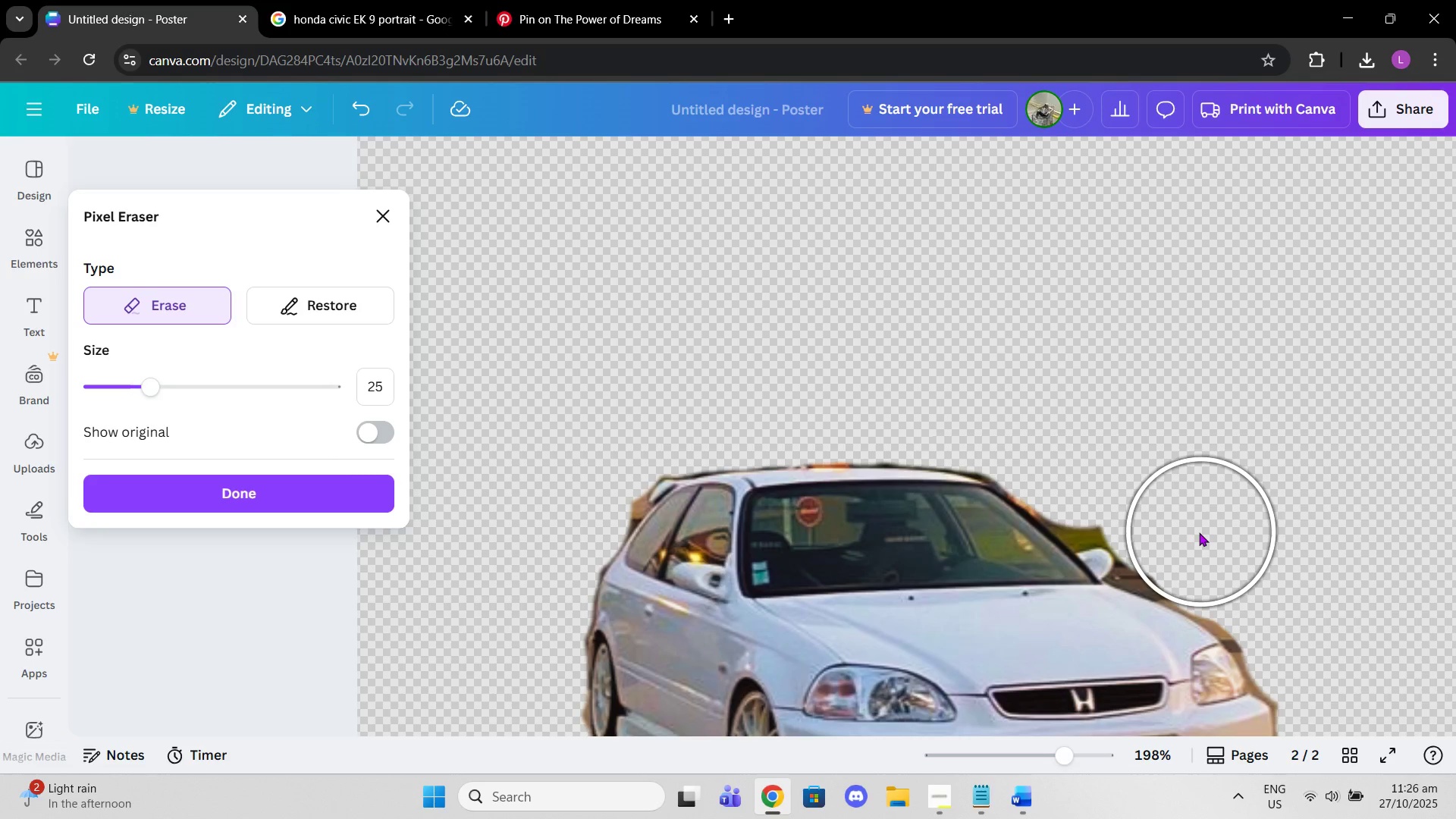 
left_click([1195, 532])
 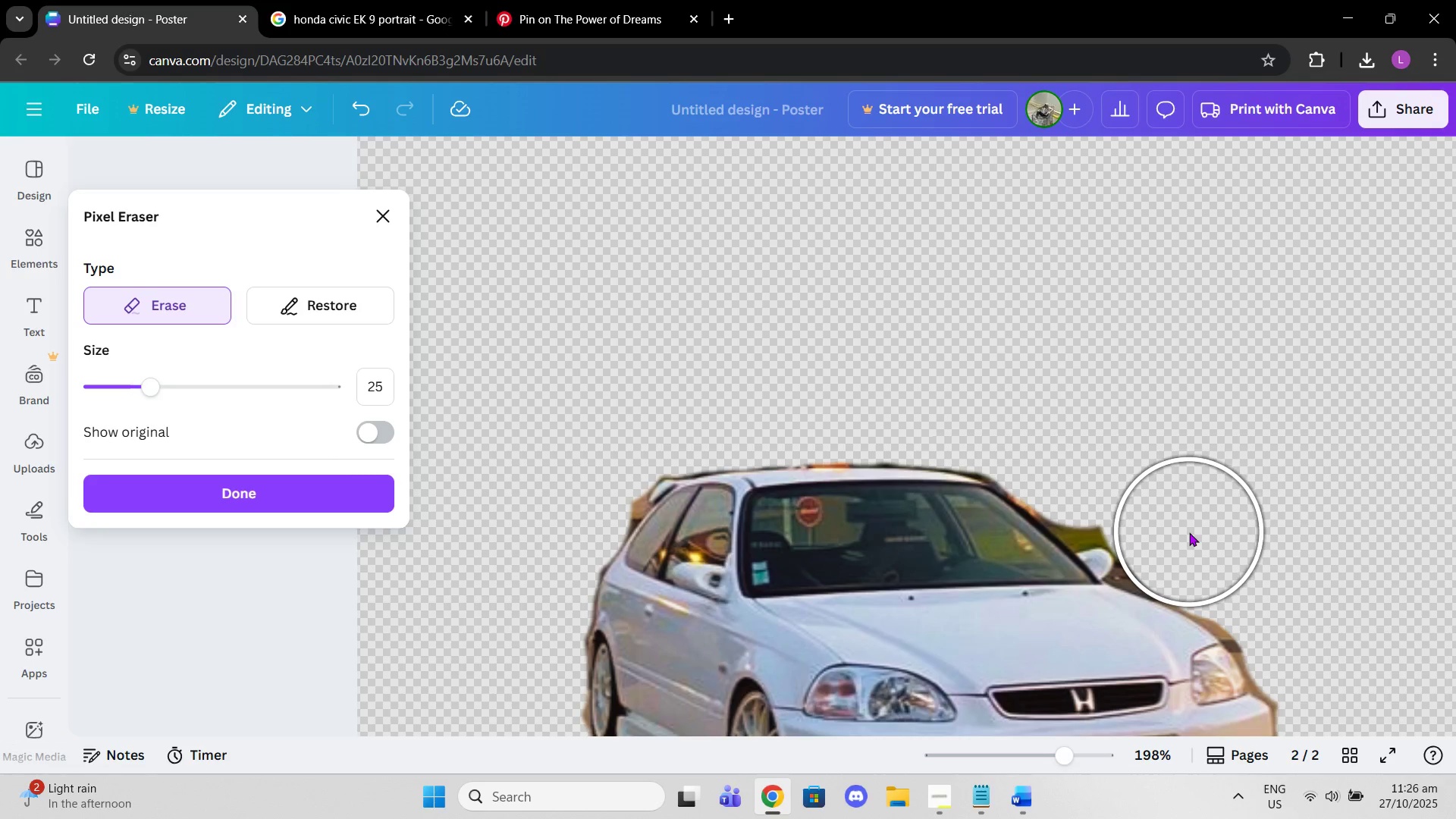 
left_click([1189, 532])
 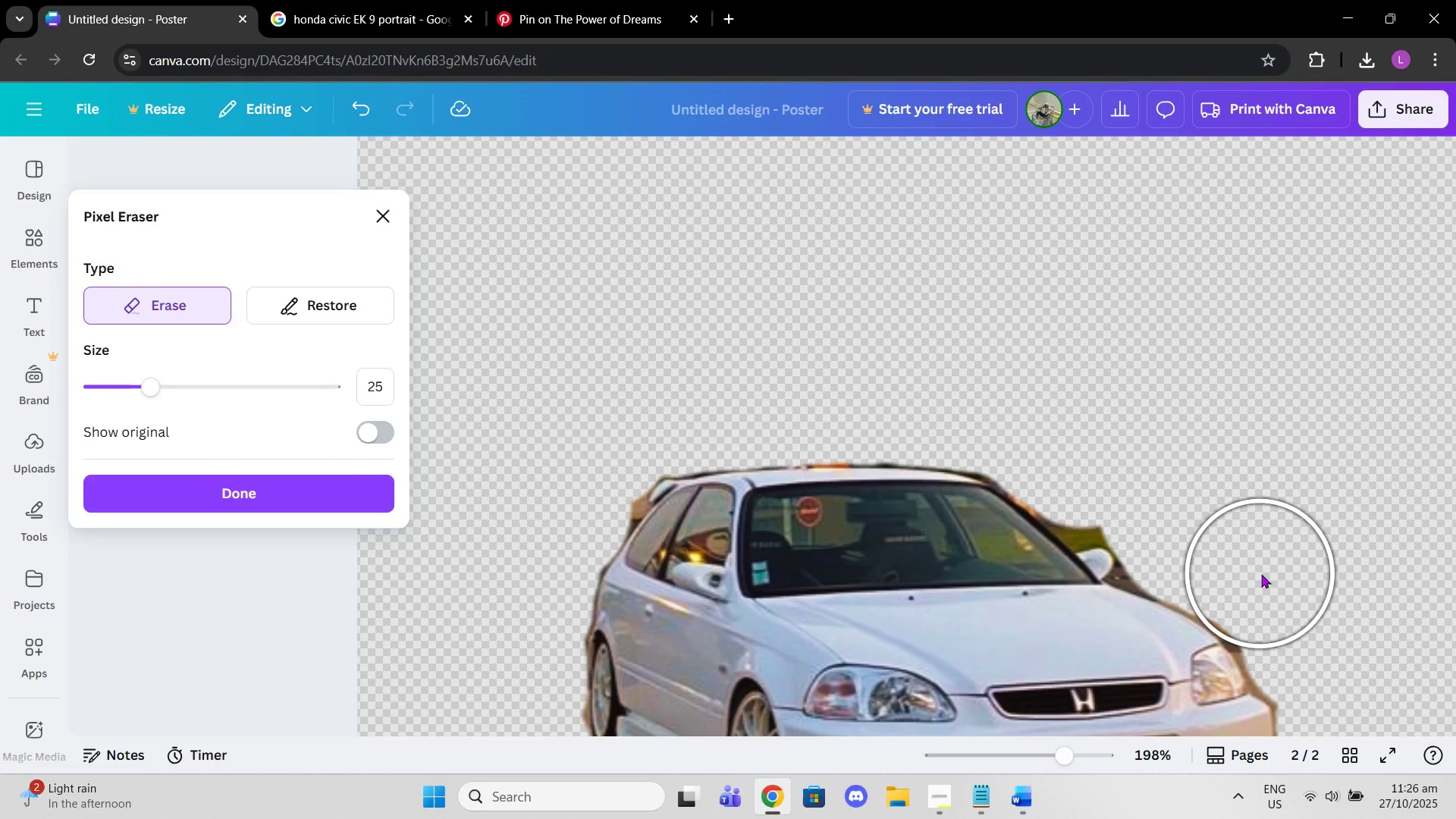 
left_click([1264, 576])
 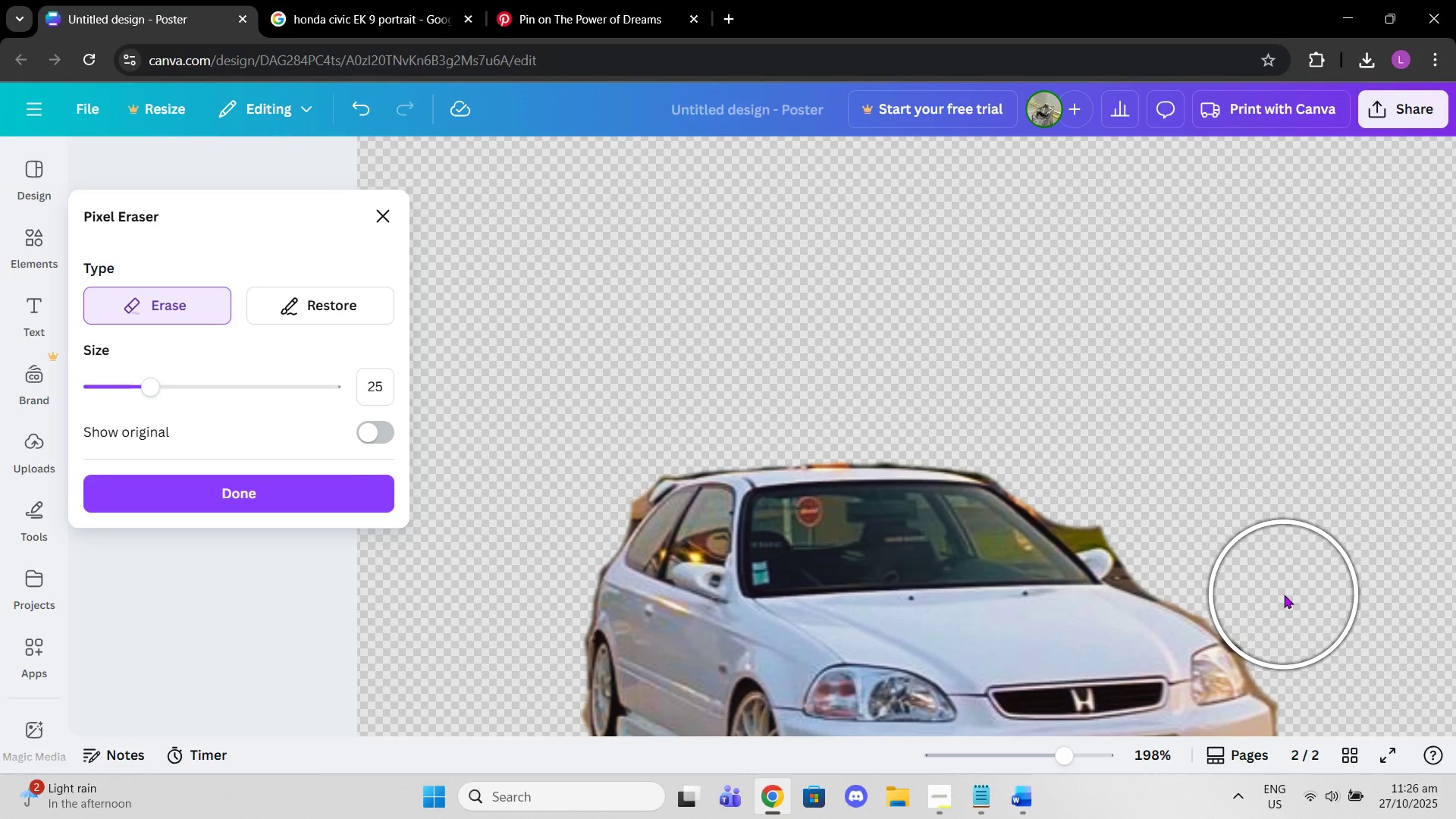 
left_click([1284, 595])
 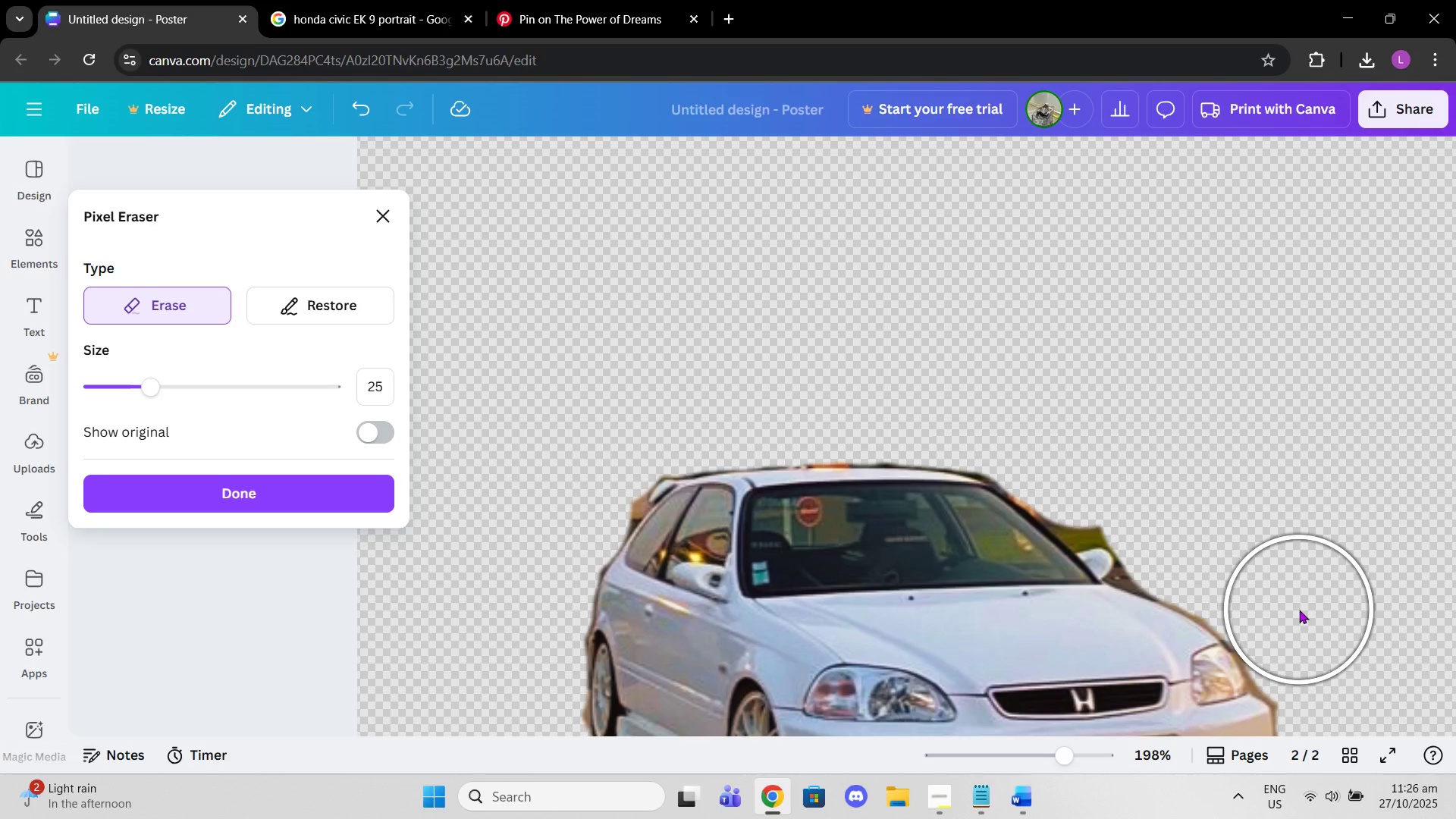 
left_click([1299, 610])
 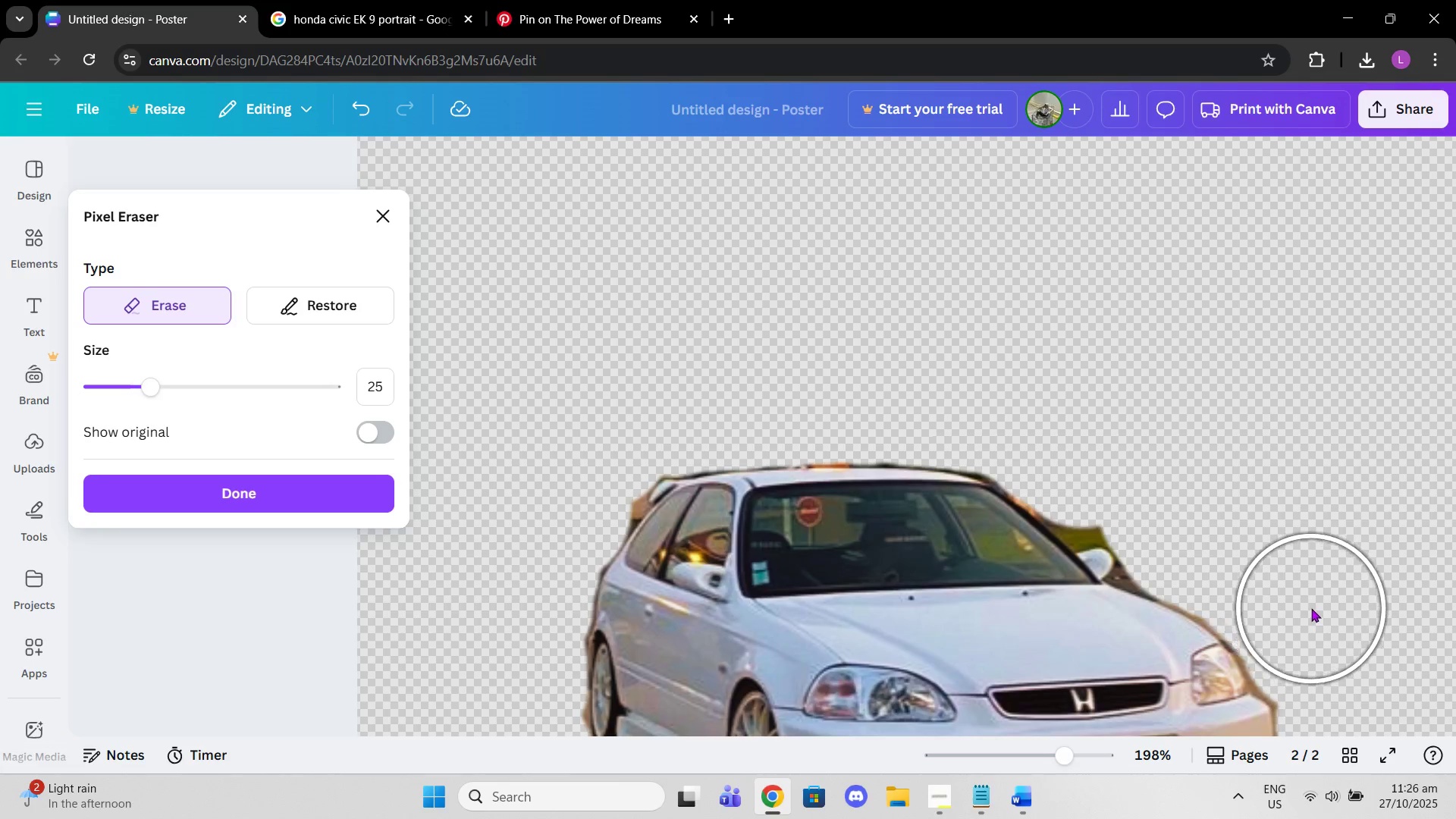 
scroll: coordinate [1311, 608], scroll_direction: down, amount: 3.0
 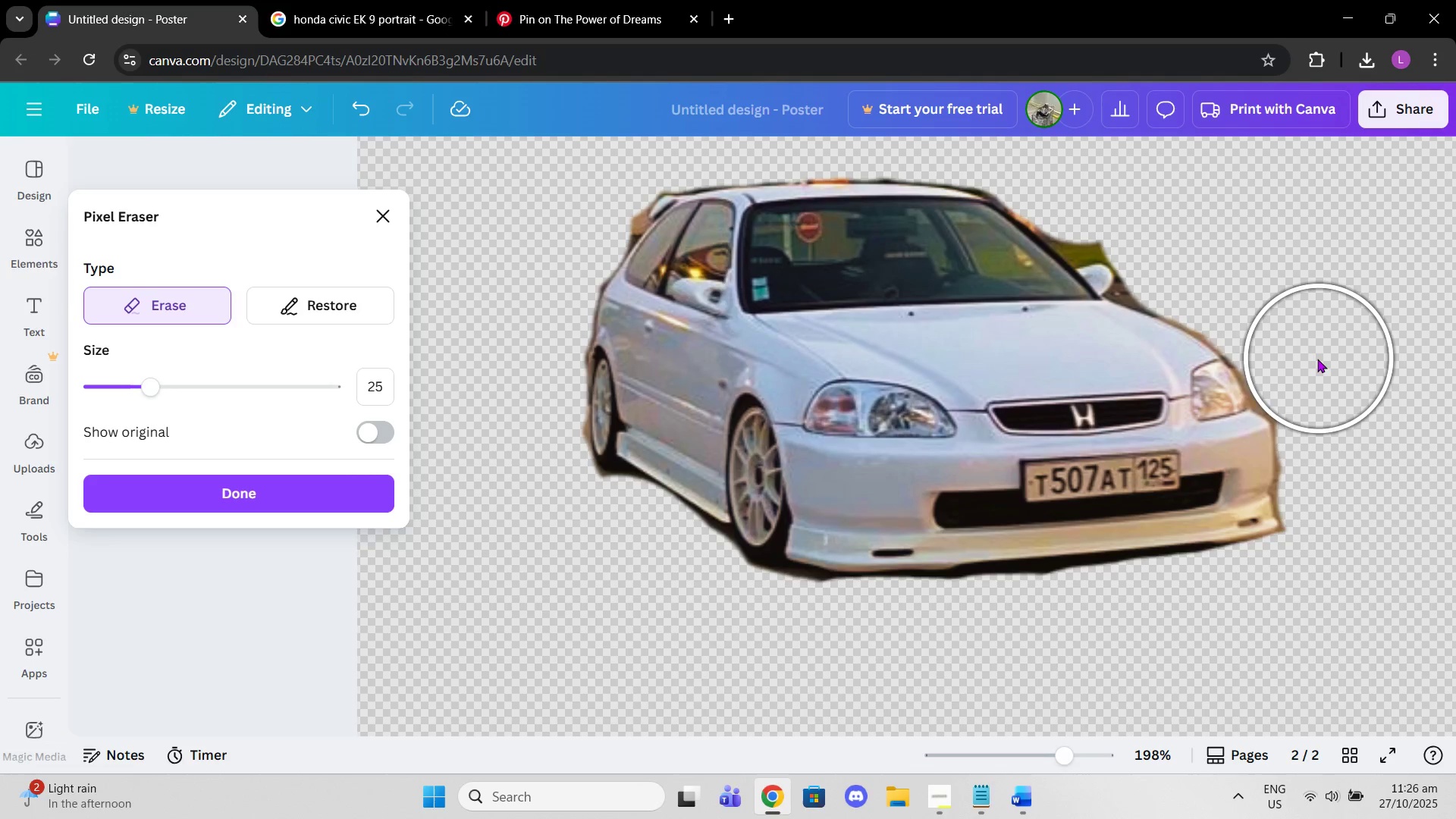 
left_click([1316, 359])
 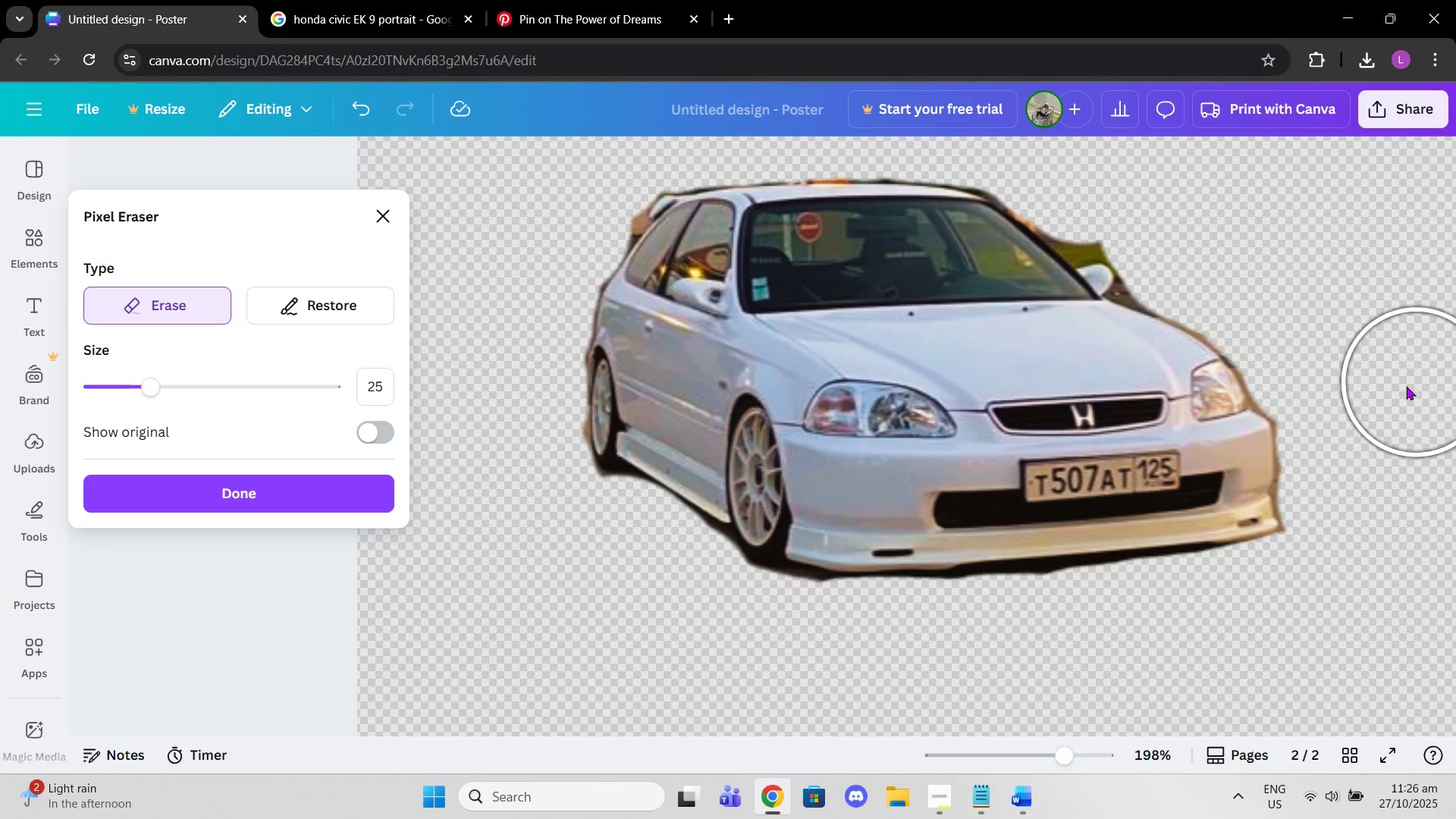 
scroll: coordinate [1351, 393], scroll_direction: up, amount: 3.0
 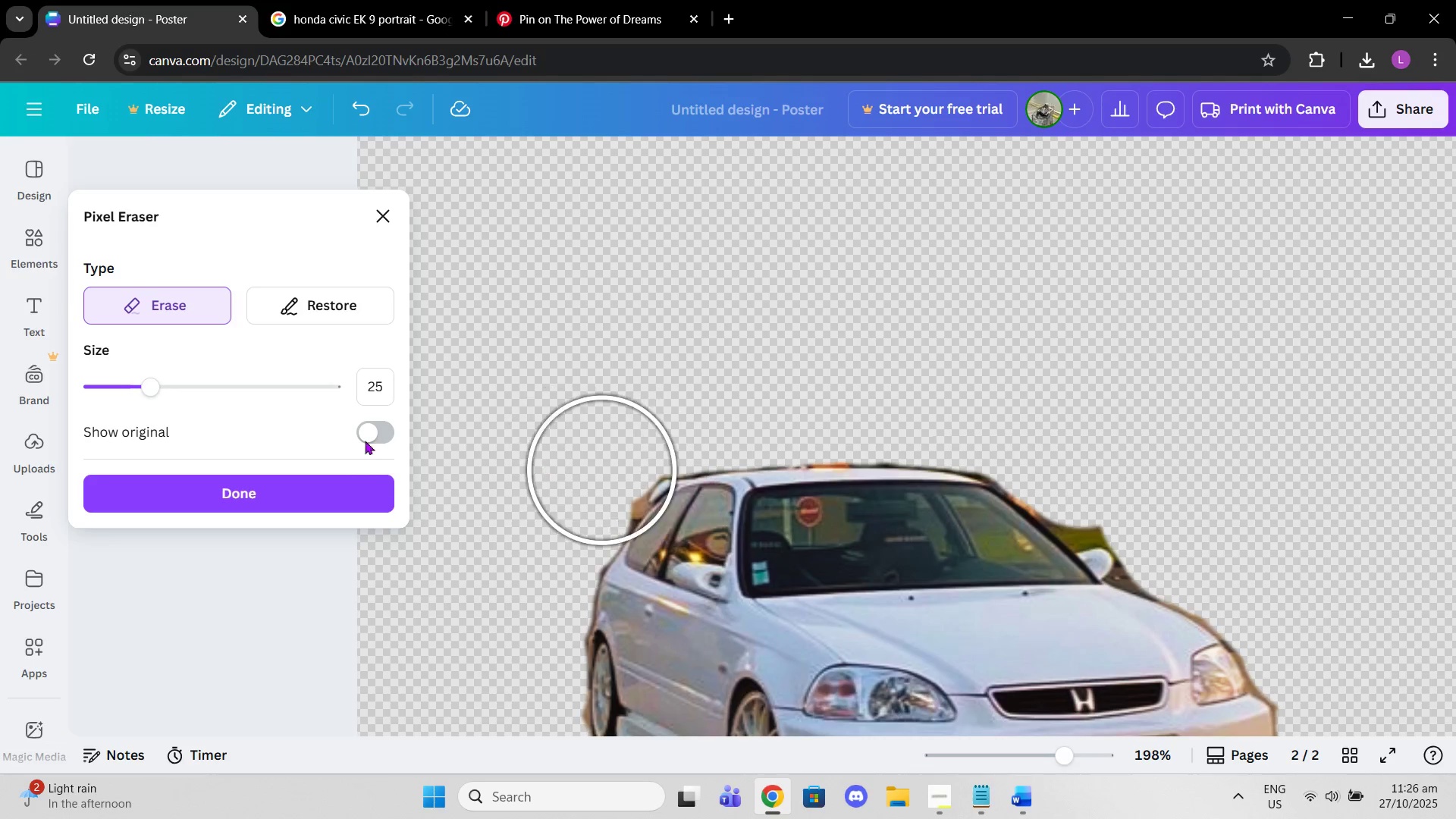 
left_click_drag(start_coordinate=[157, 384], to_coordinate=[105, 381])
 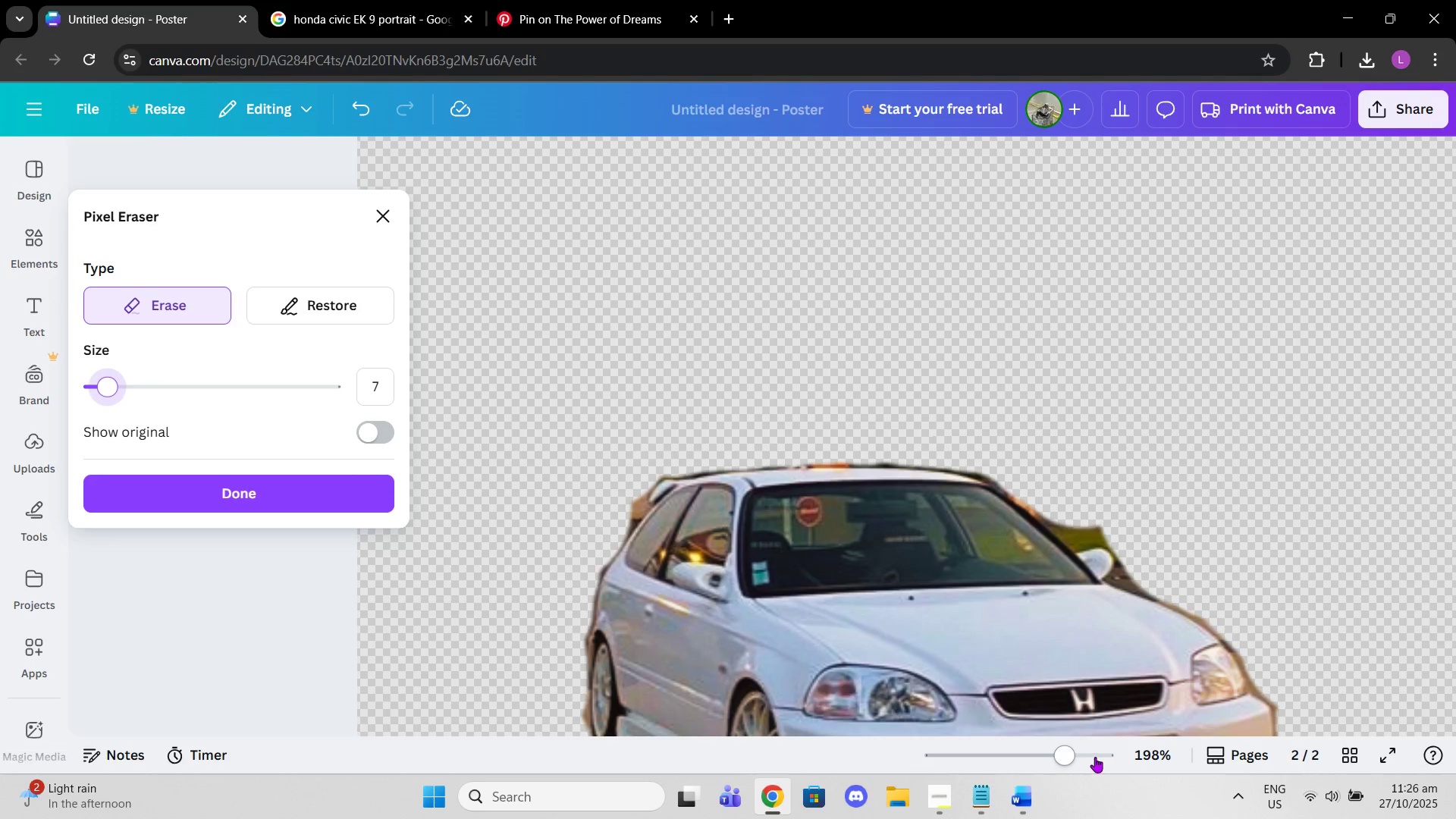 
left_click_drag(start_coordinate=[1082, 755], to_coordinate=[1138, 756])
 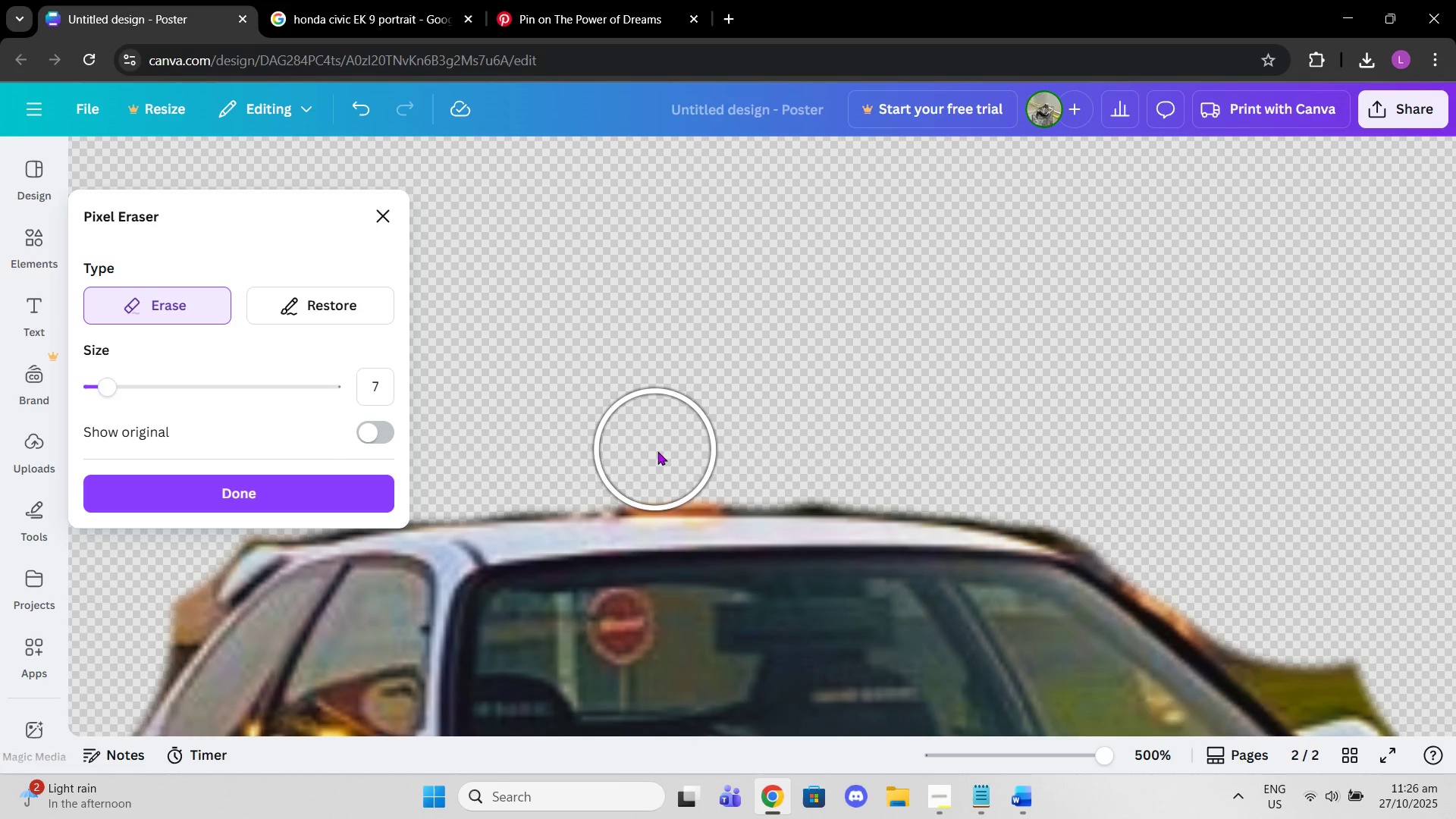 
left_click_drag(start_coordinate=[658, 451], to_coordinate=[852, 453])
 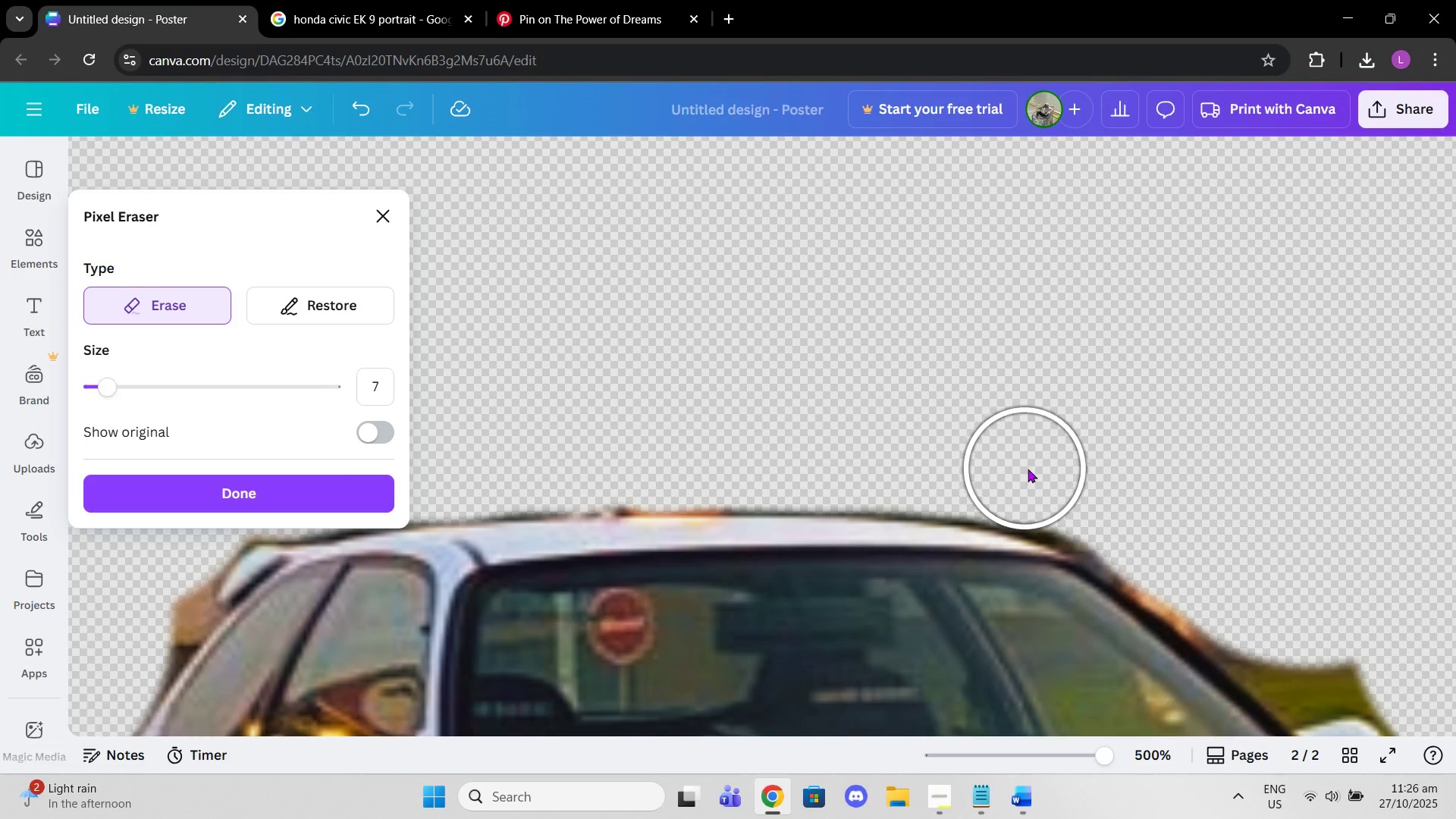 
left_click_drag(start_coordinate=[1028, 469], to_coordinate=[1143, 530])
 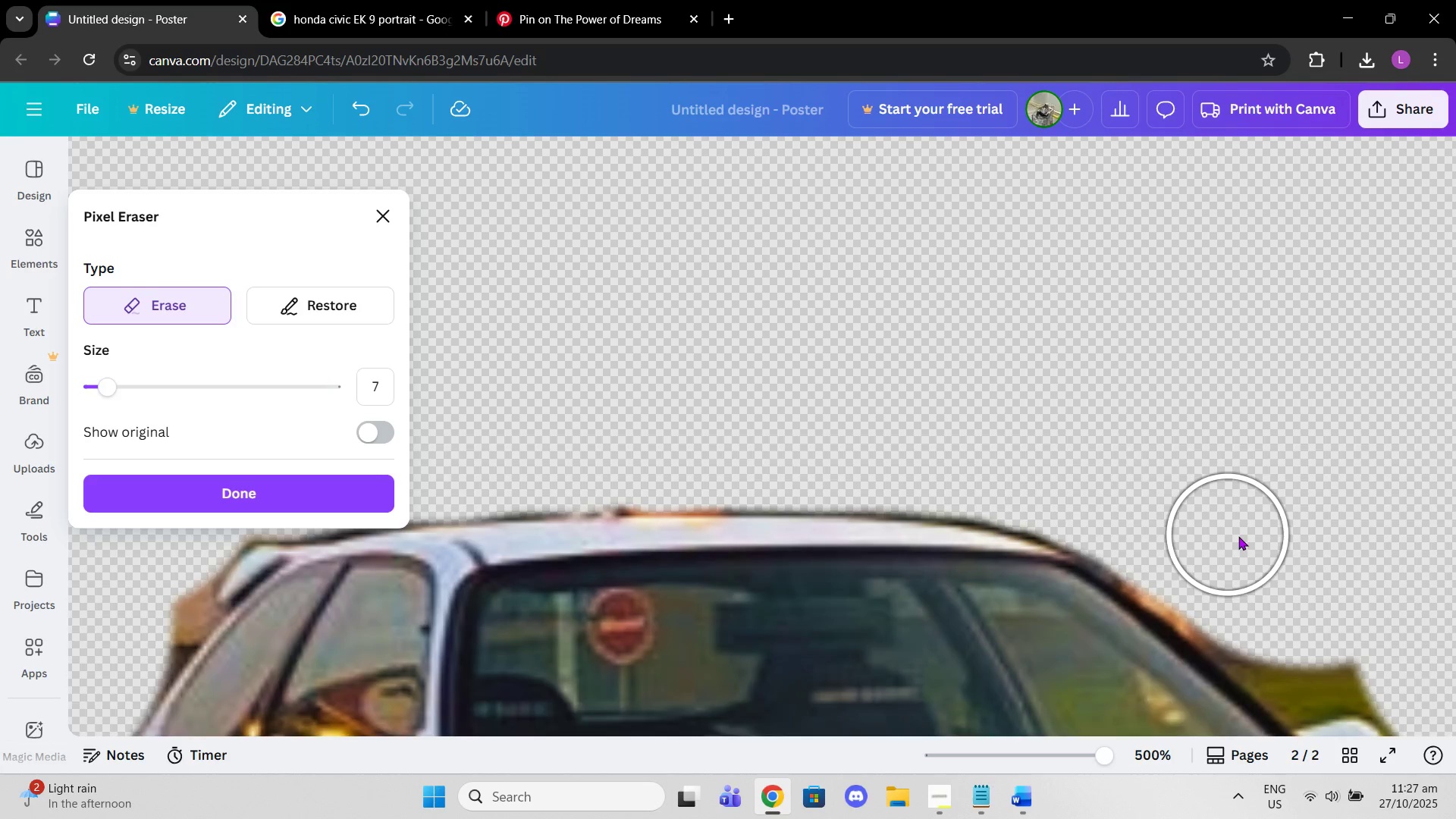 
scroll: coordinate [1238, 536], scroll_direction: down, amount: 3.0
 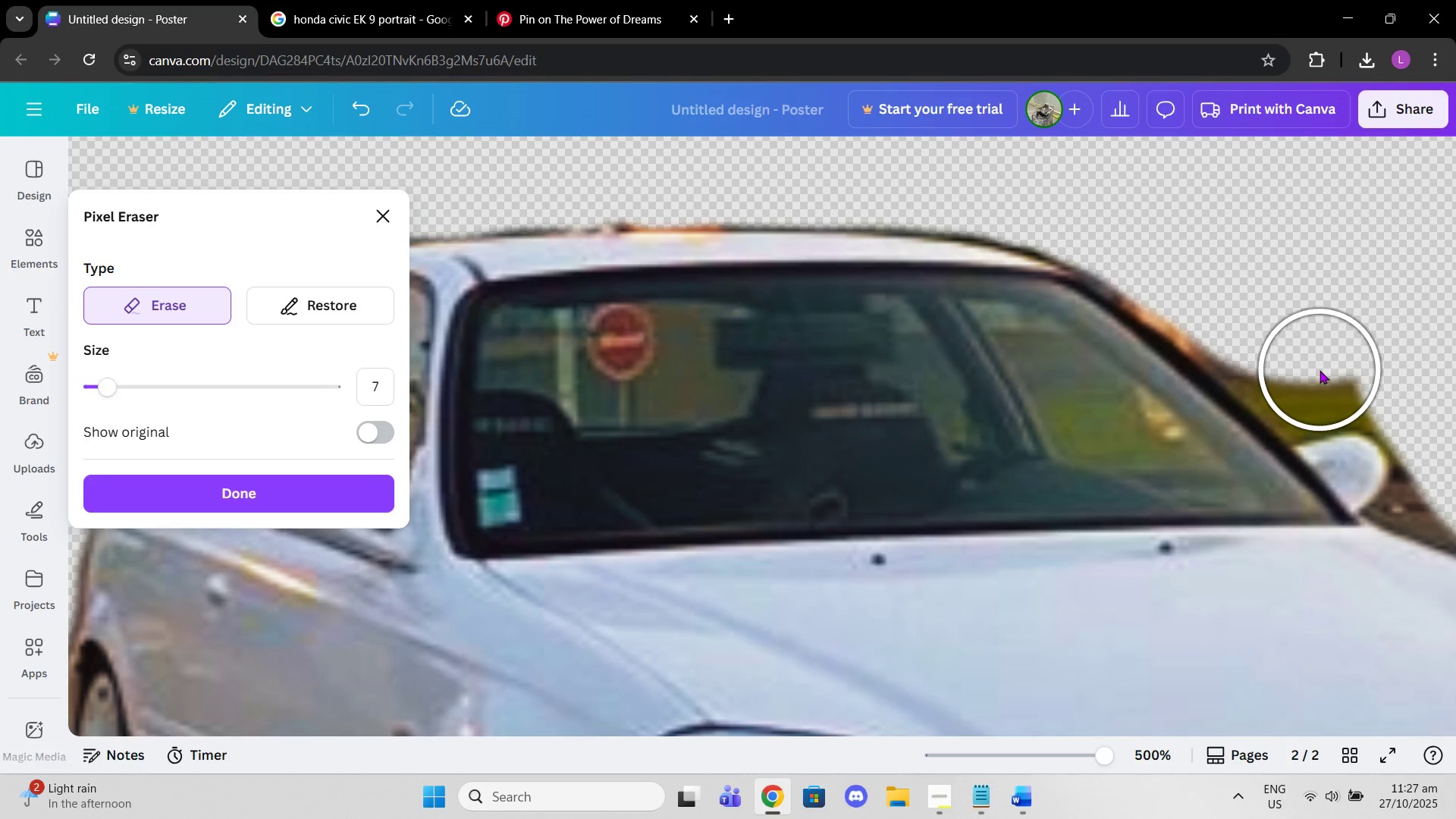 
left_click([1320, 370])
 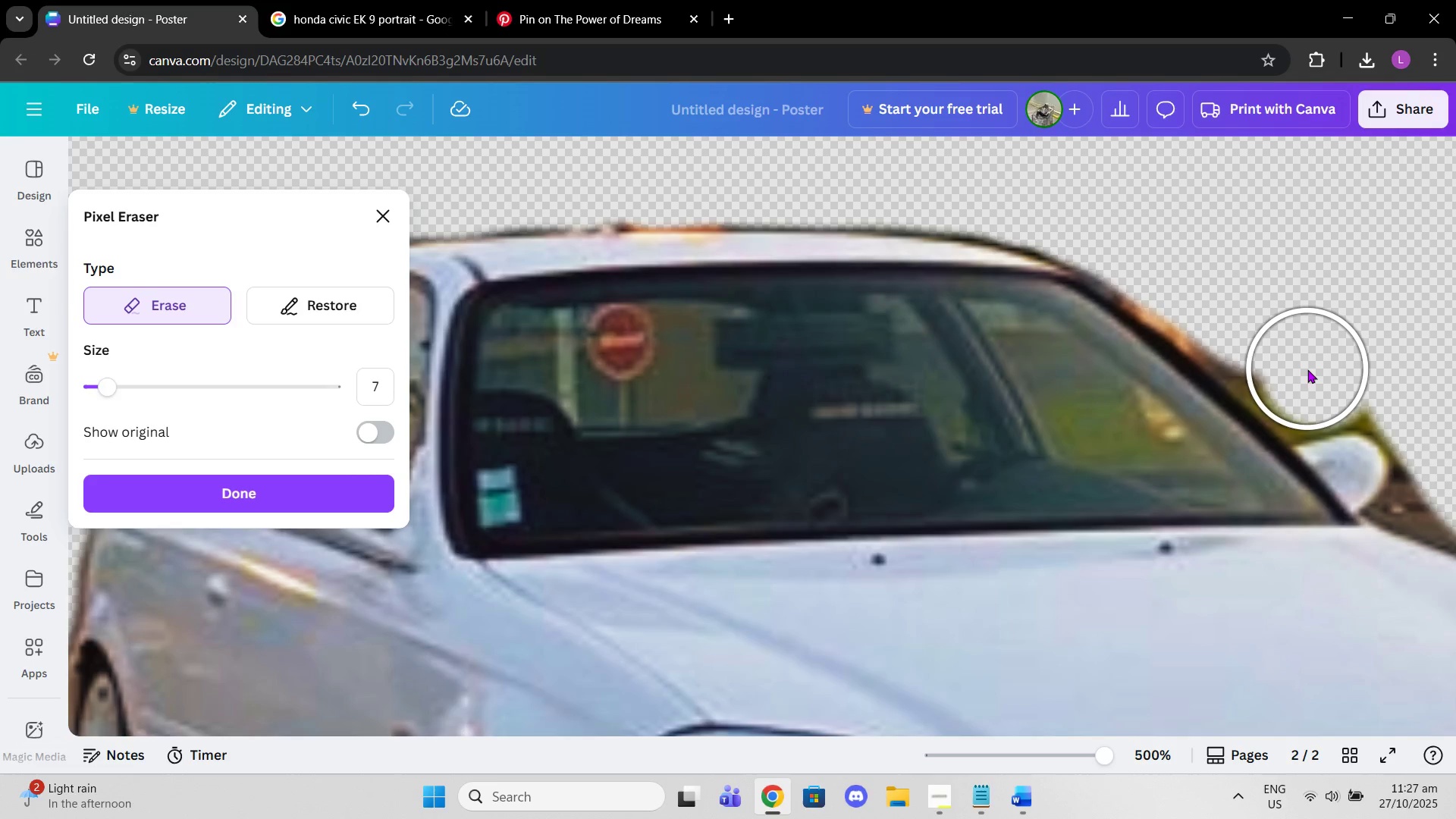 
left_click([1307, 369])
 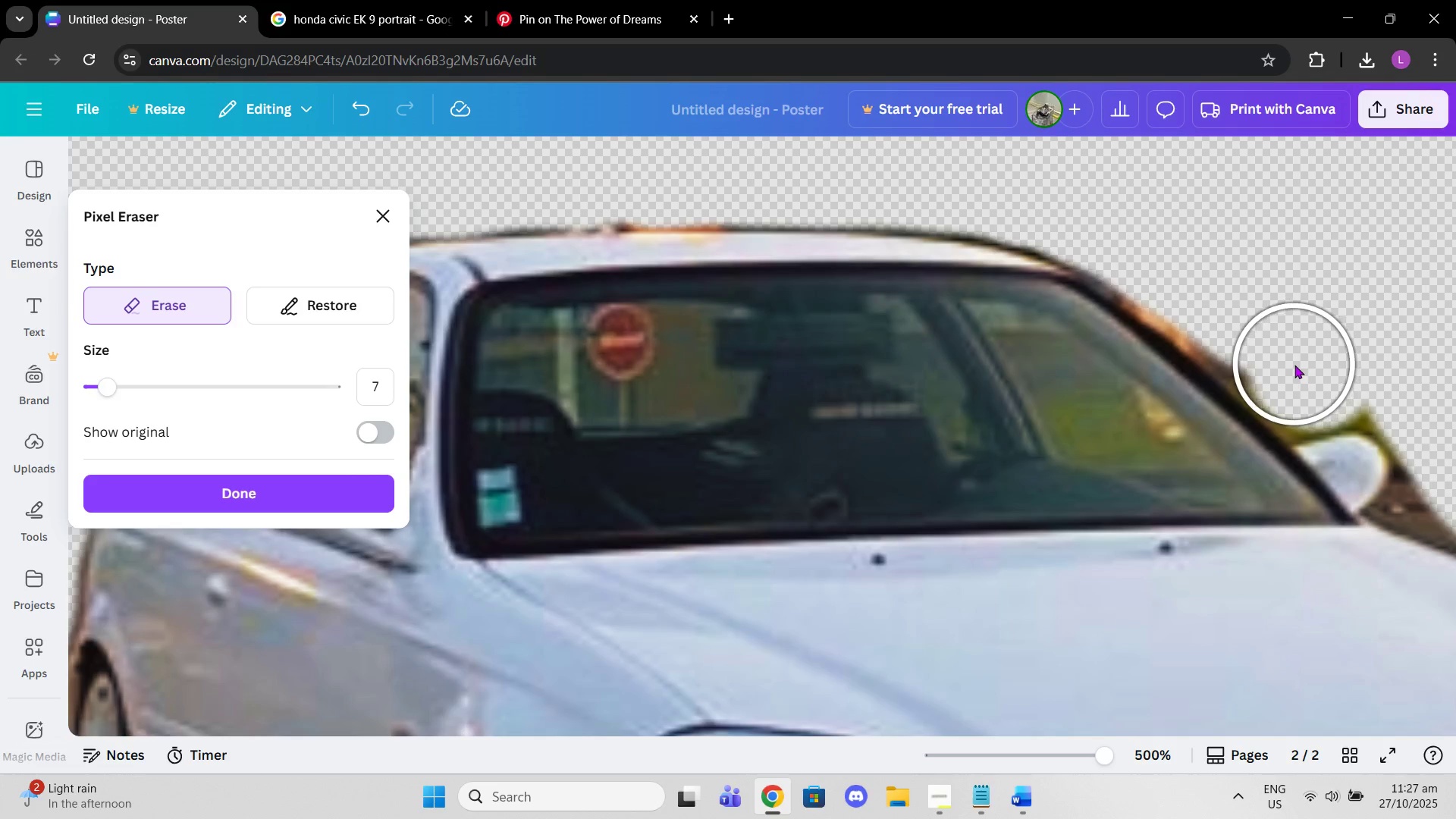 
left_click_drag(start_coordinate=[1294, 365], to_coordinate=[1118, 224])
 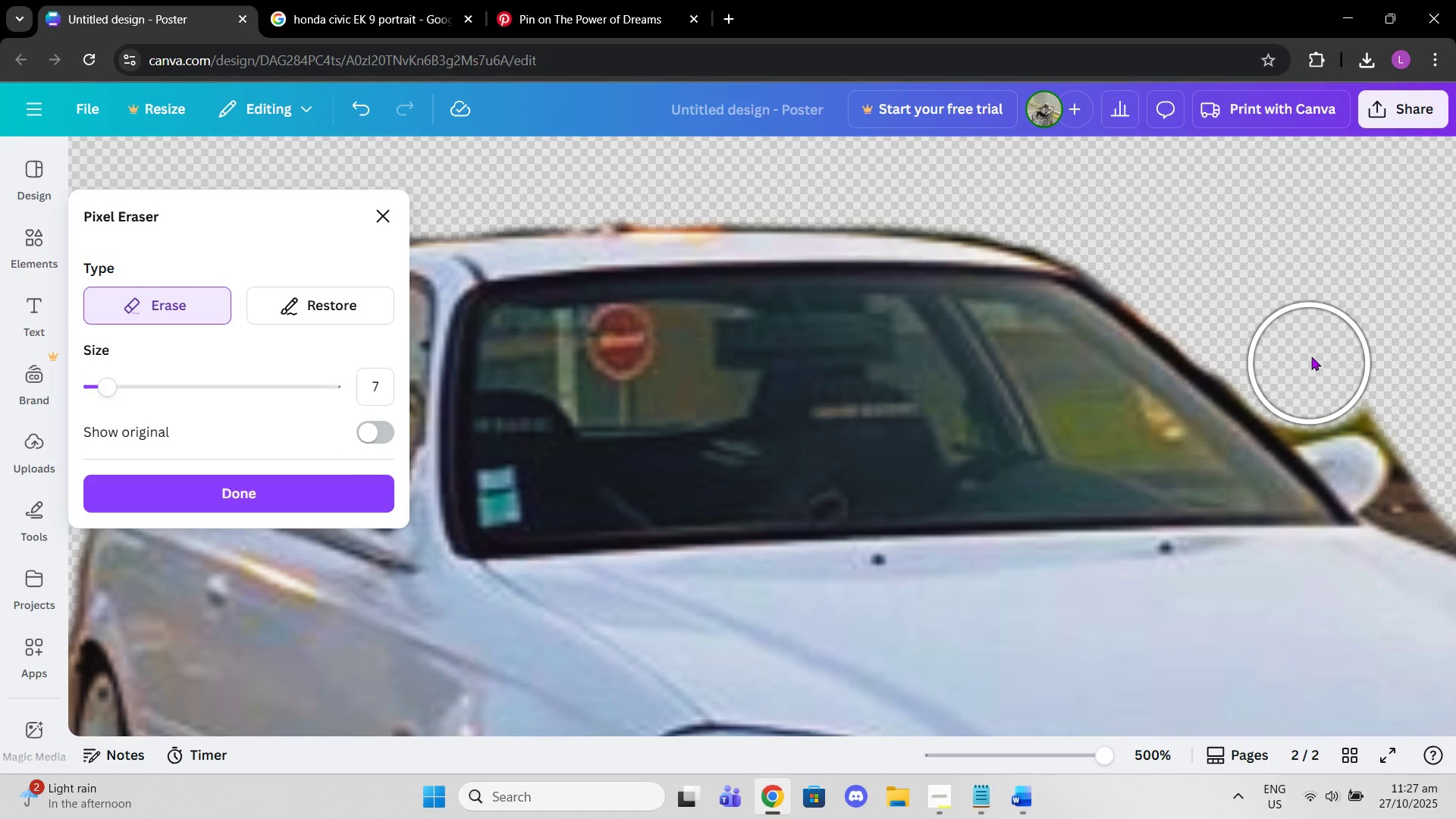 
scroll: coordinate [1317, 402], scroll_direction: down, amount: 1.0
 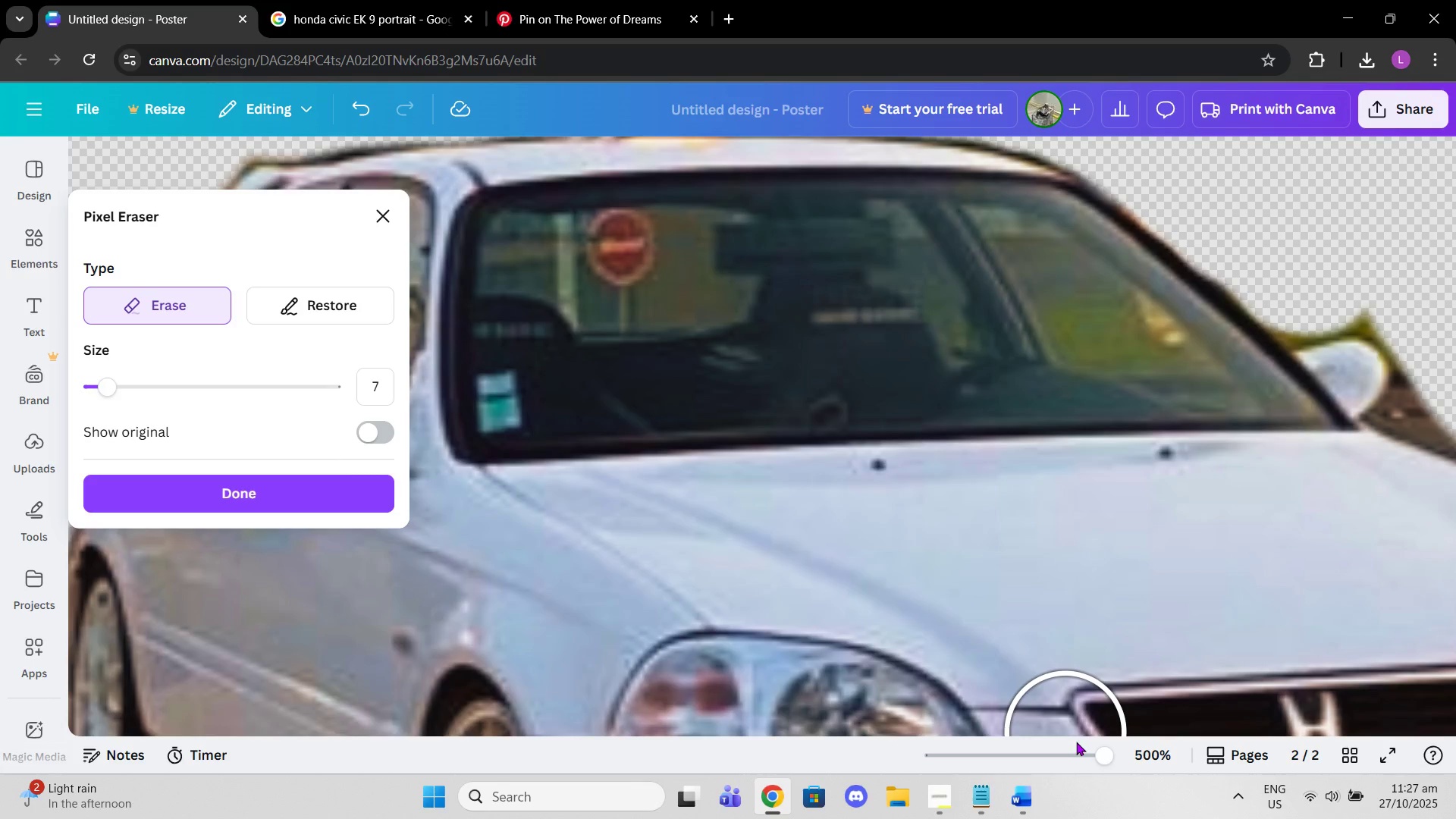 
left_click_drag(start_coordinate=[1084, 755], to_coordinate=[1075, 742])
 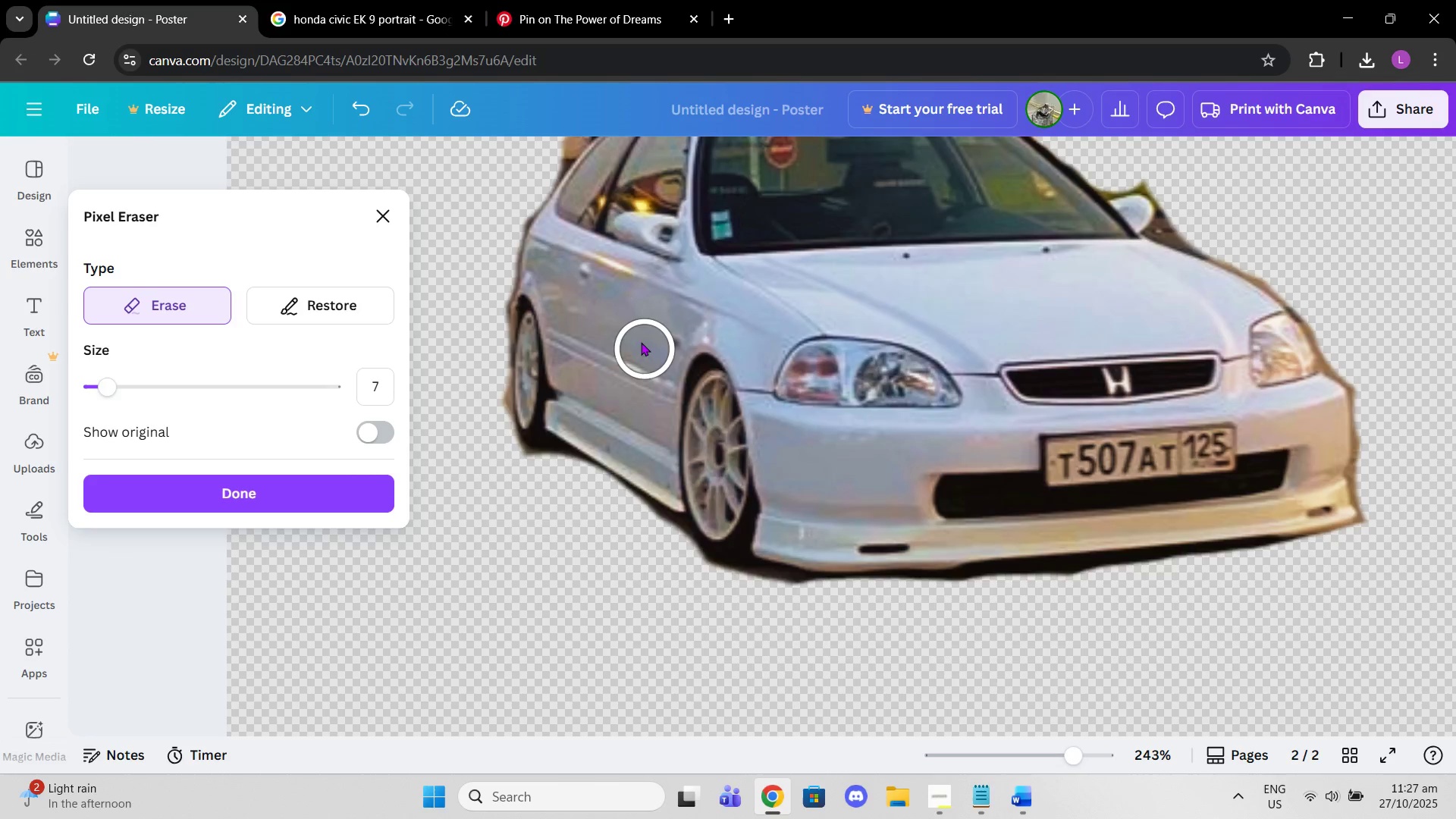 
scroll: coordinate [642, 346], scroll_direction: up, amount: 2.0
 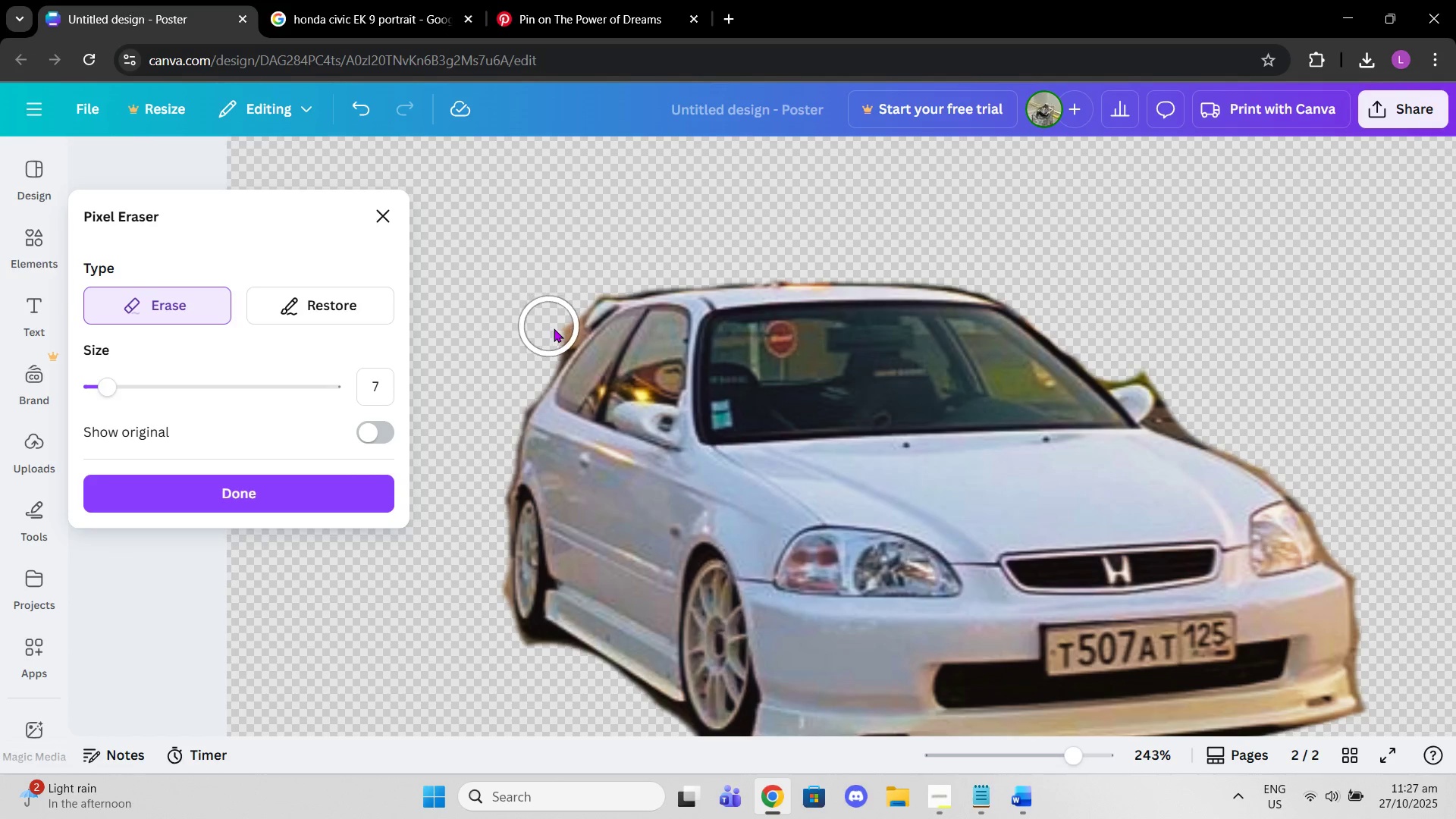 
left_click([554, 328])
 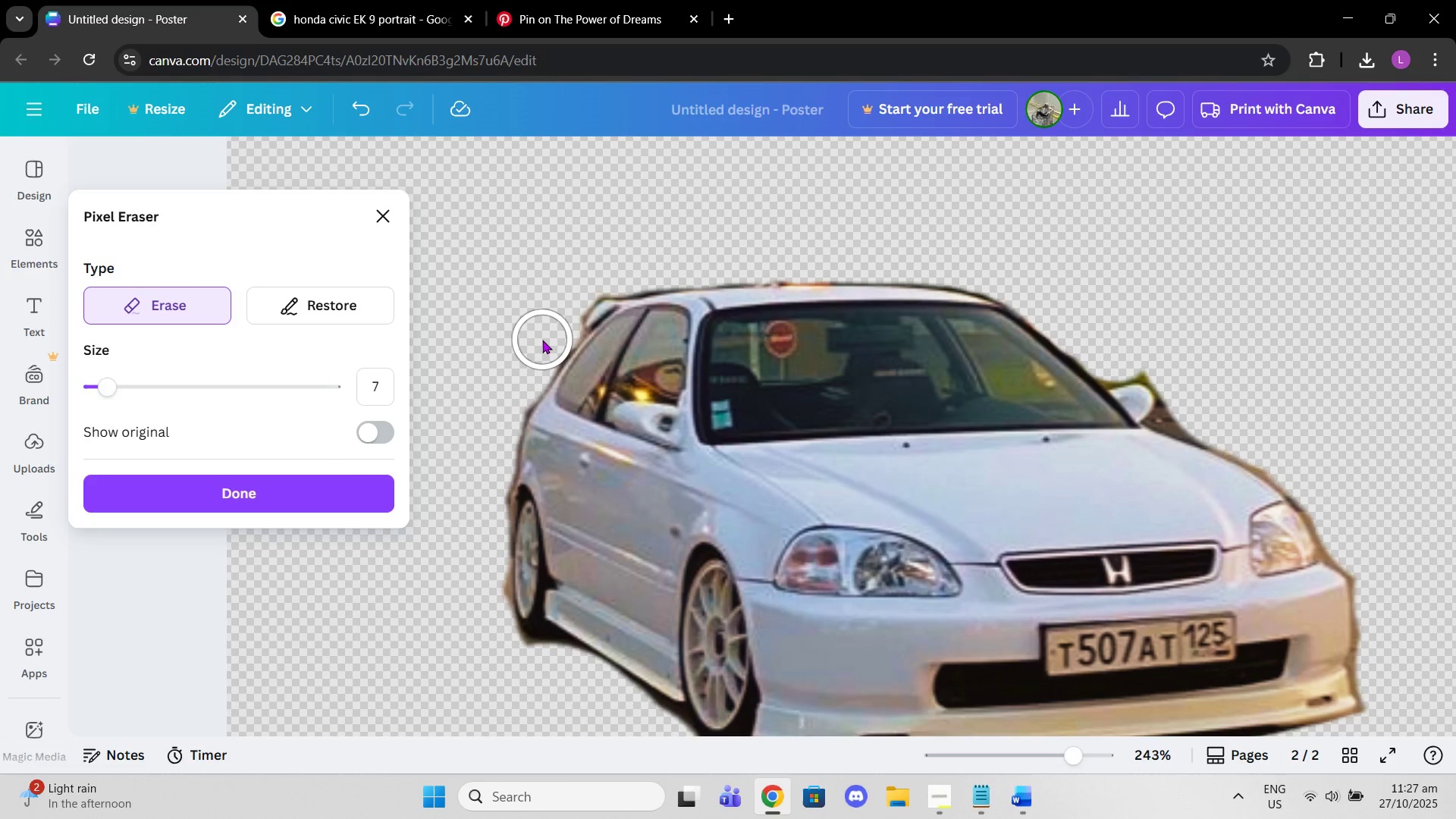 
left_click([542, 342])
 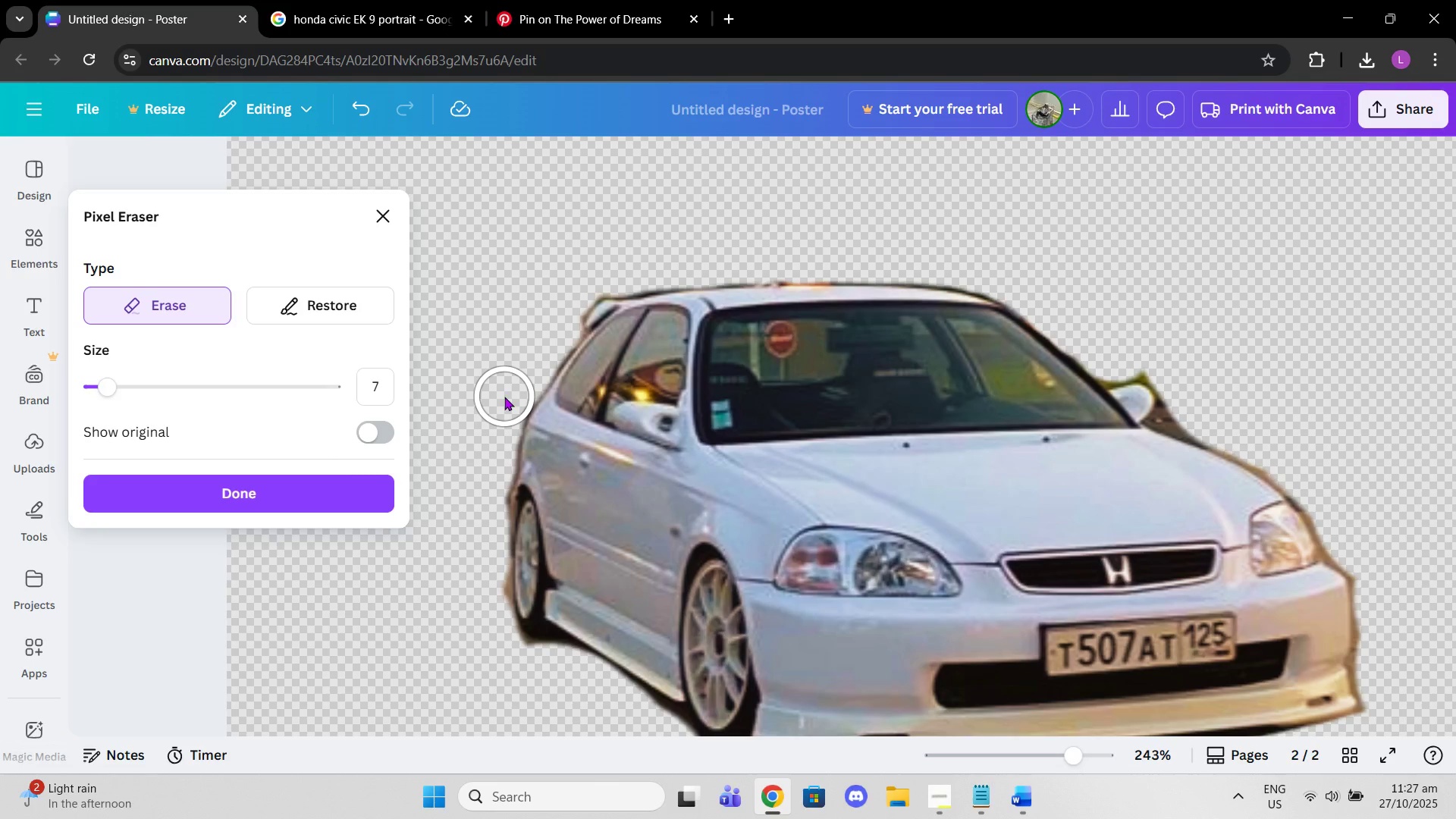 
left_click([507, 397])
 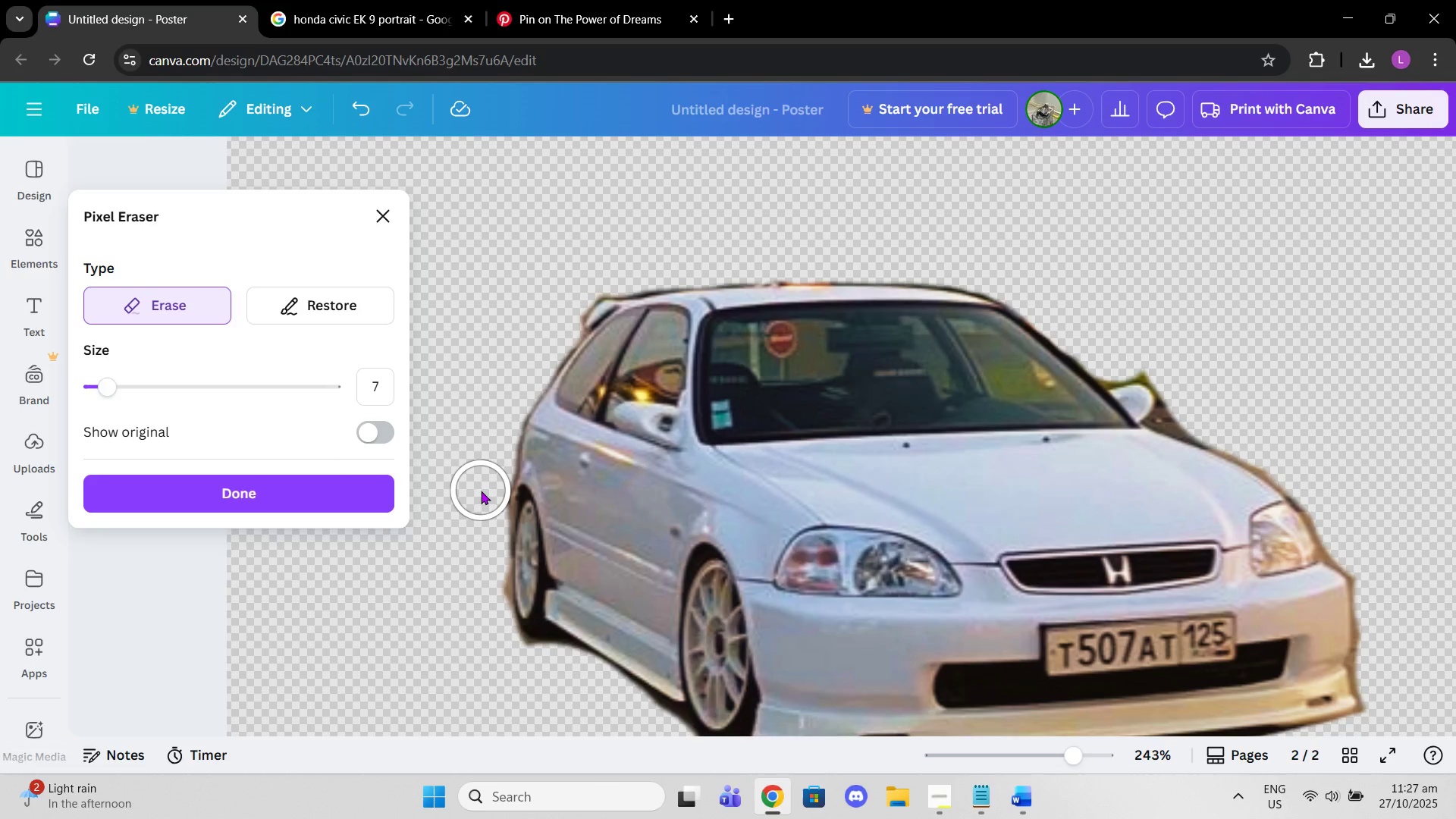 
left_click([481, 491])
 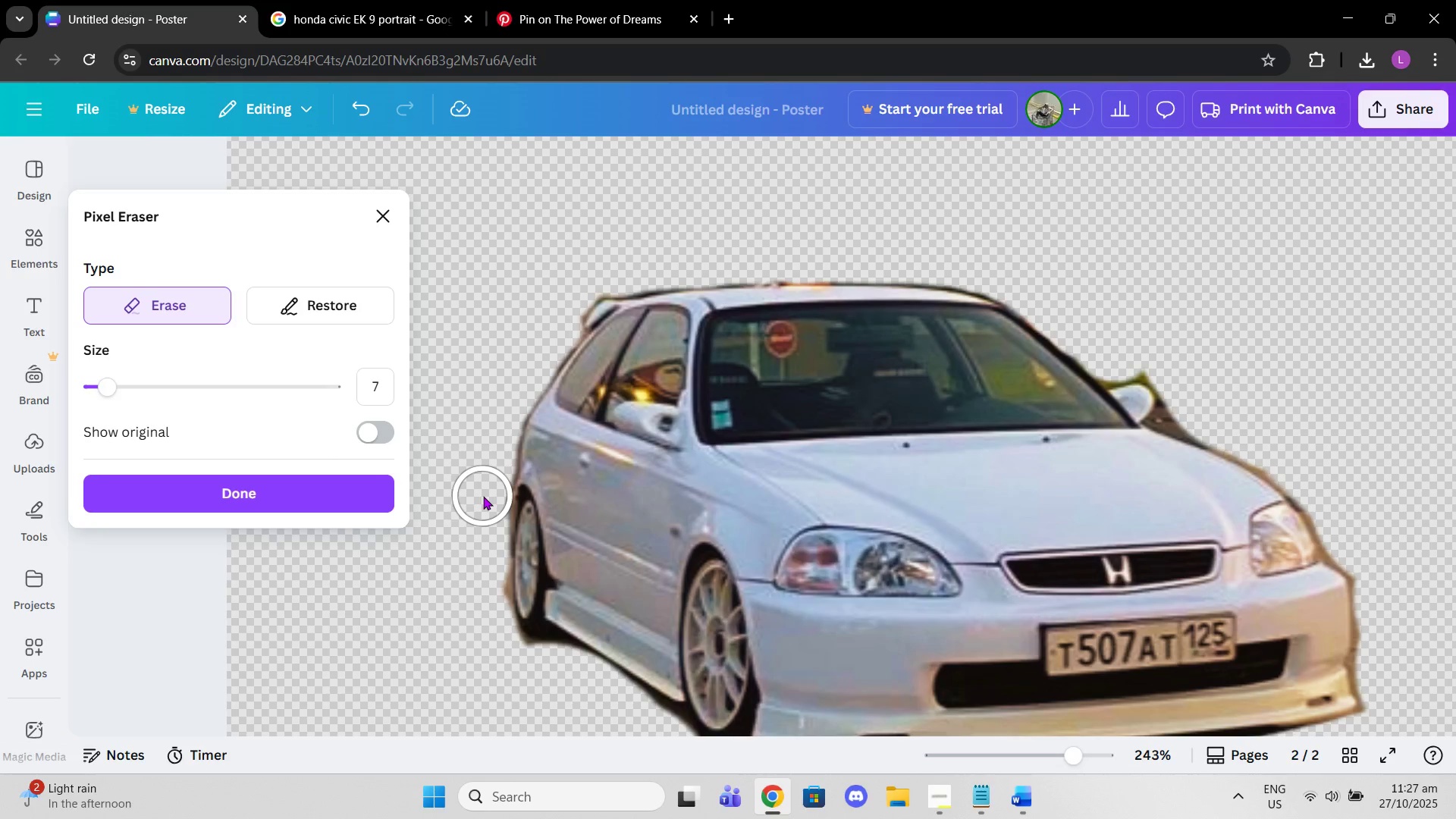 
left_click([483, 496])
 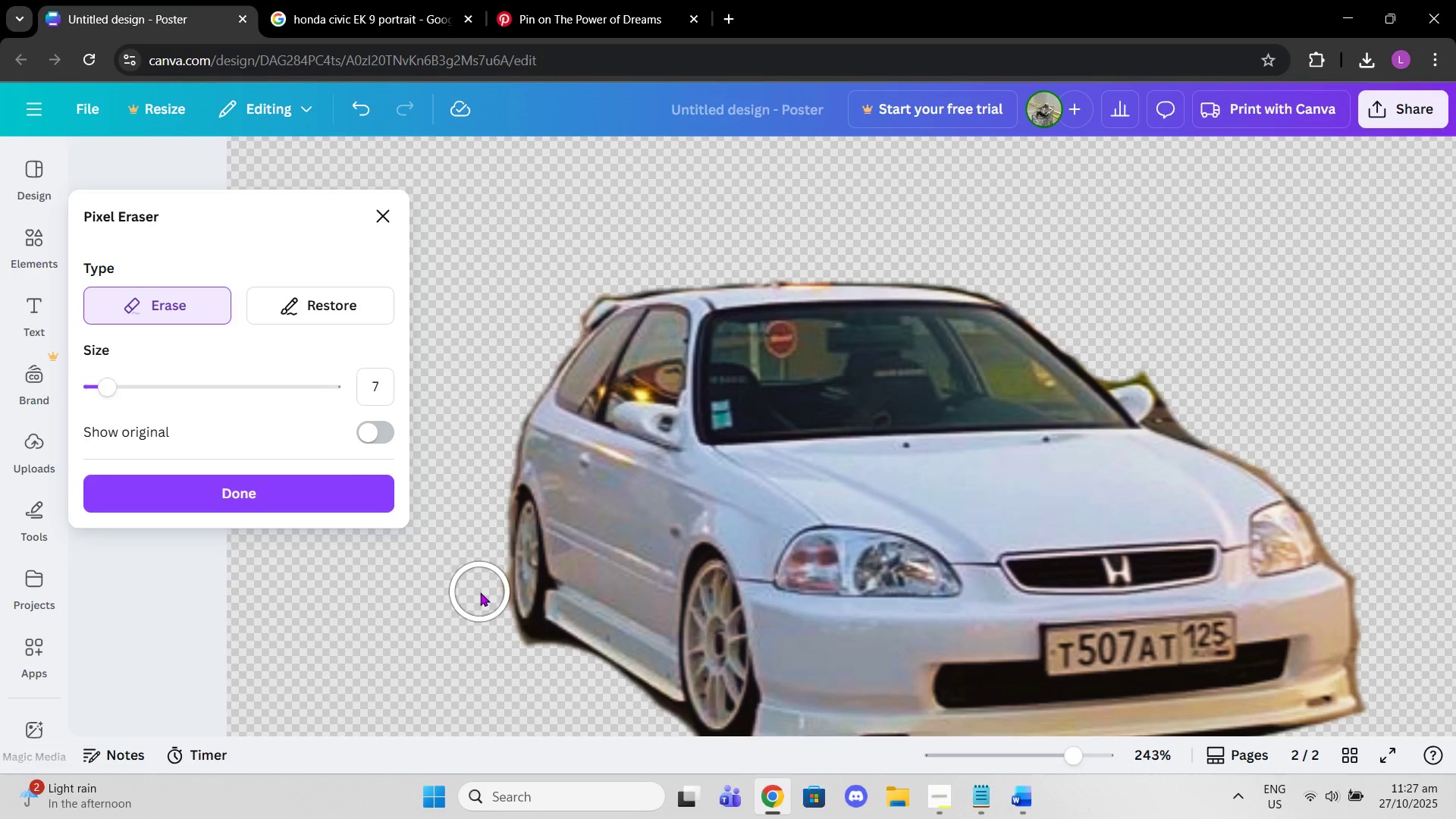 
left_click([481, 592])
 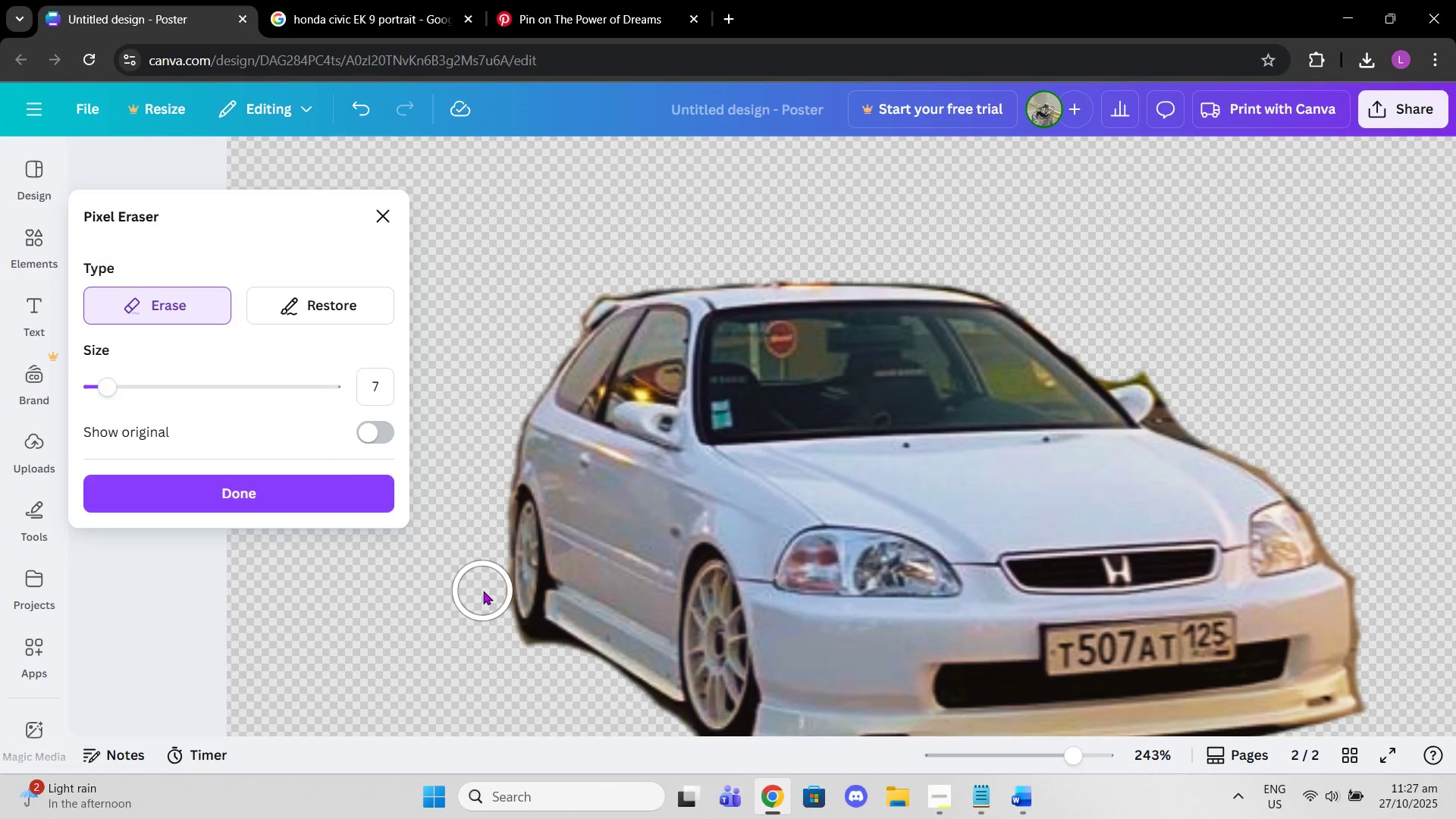 
left_click([483, 591])
 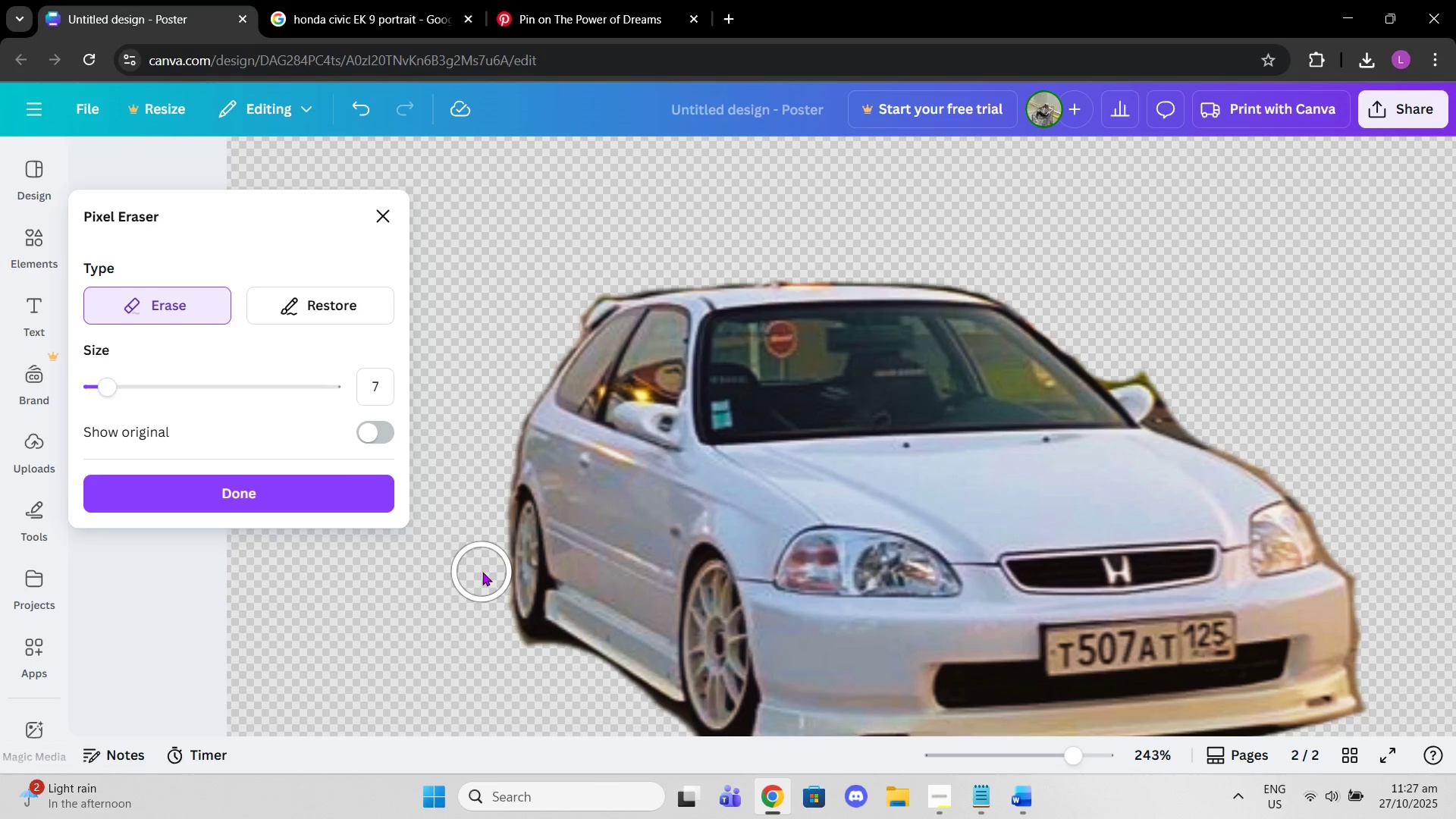 
left_click([482, 572])
 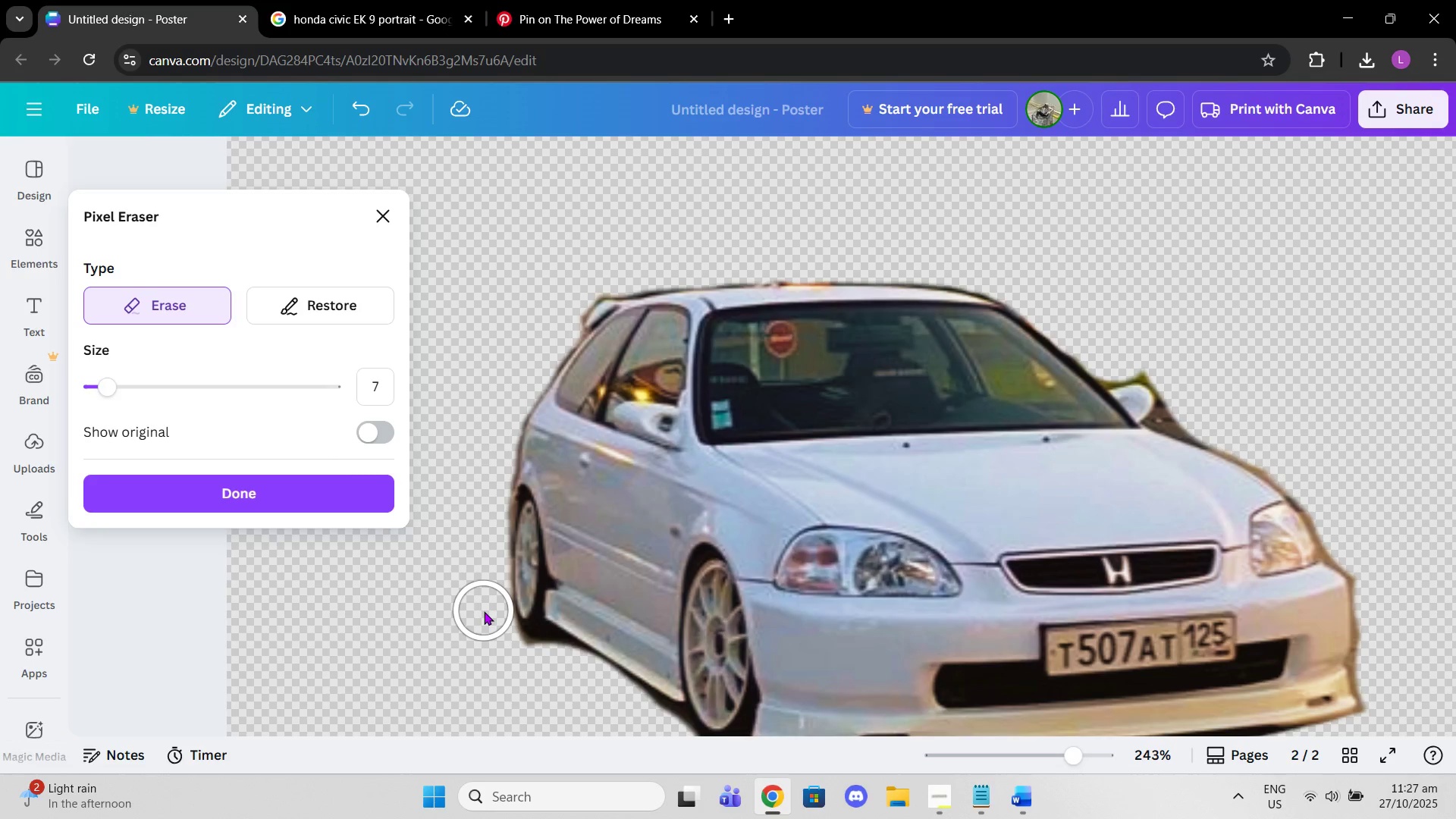 
left_click([484, 611])
 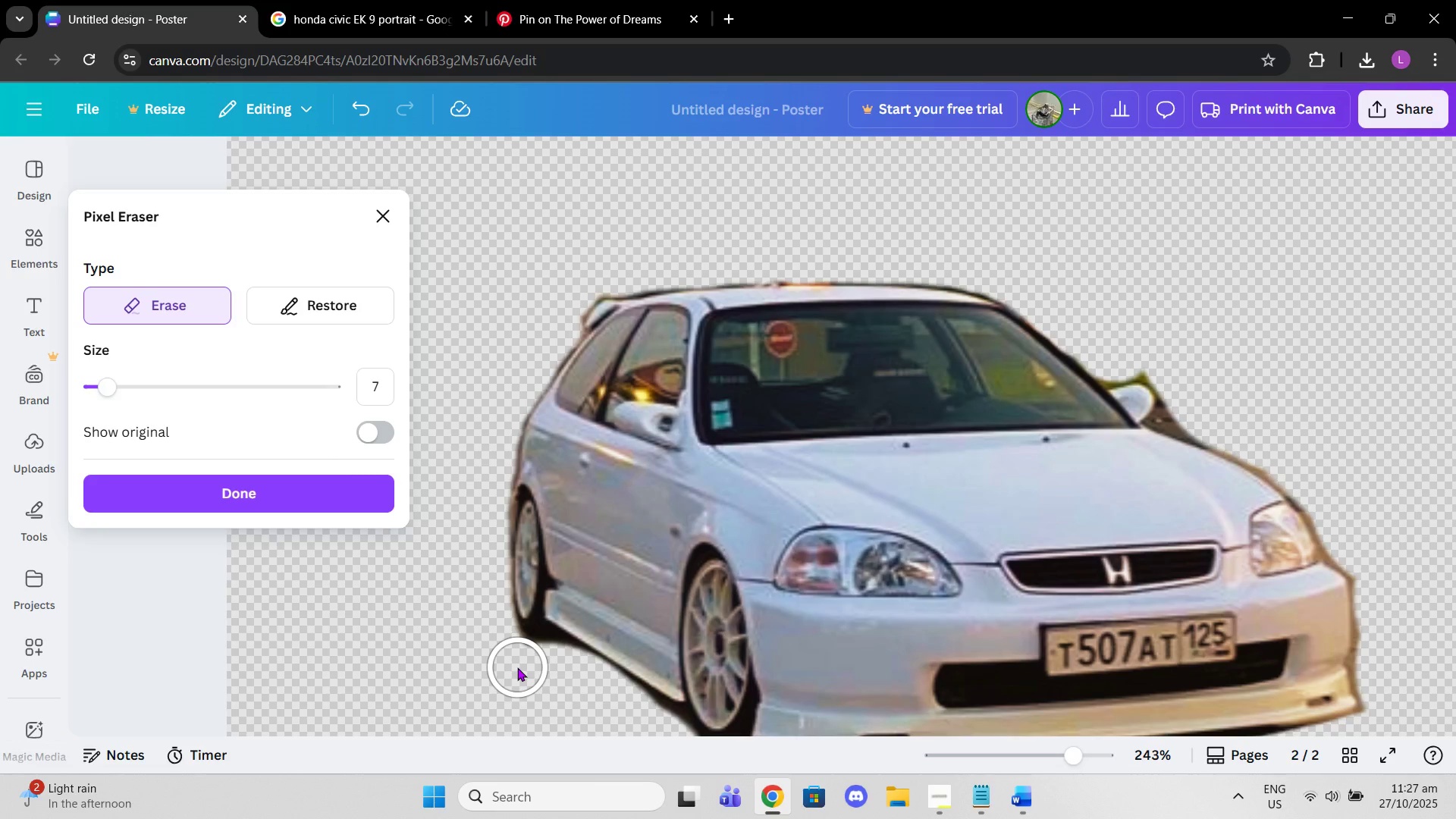 
left_click([516, 665])
 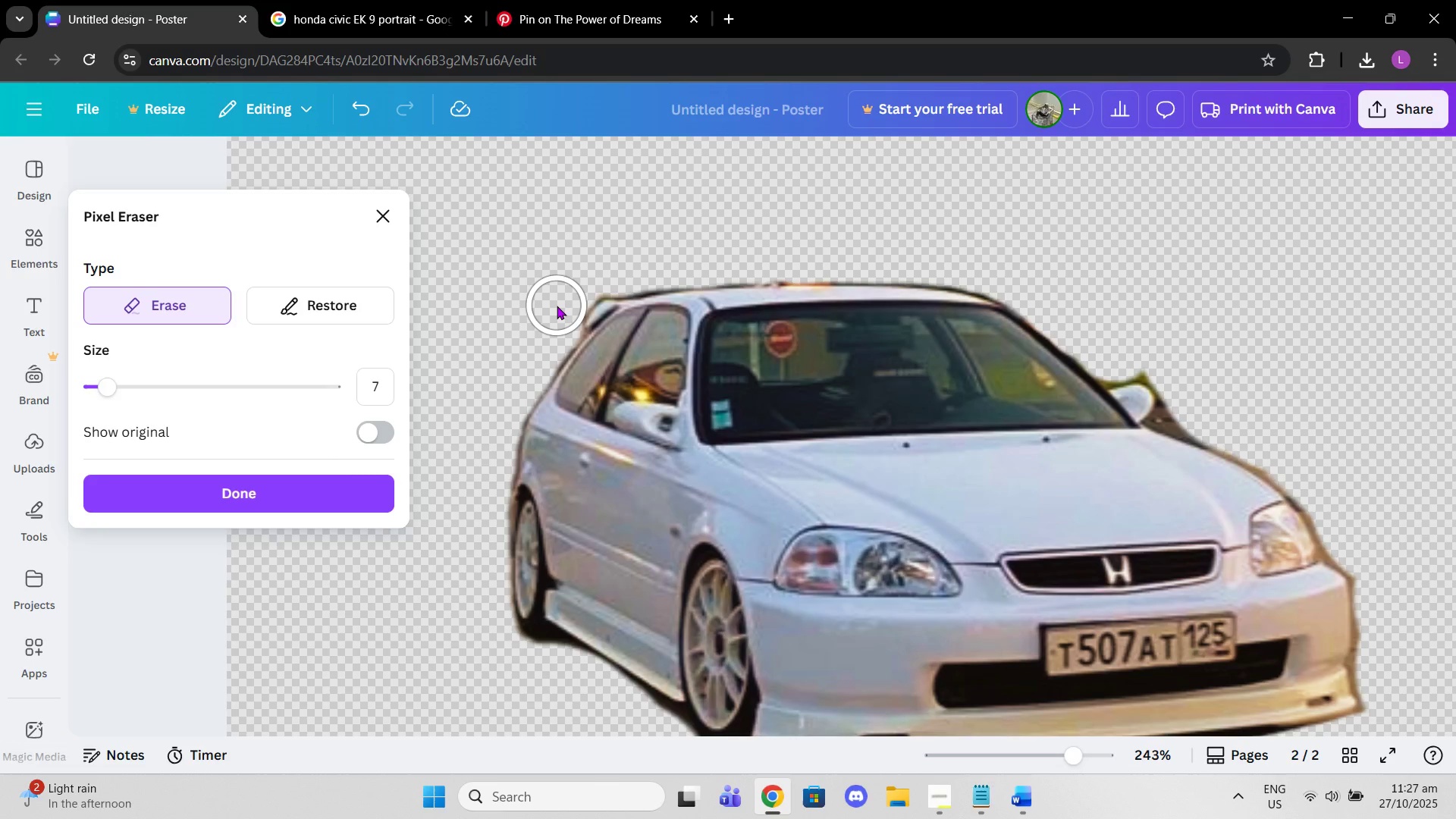 
left_click([559, 306])
 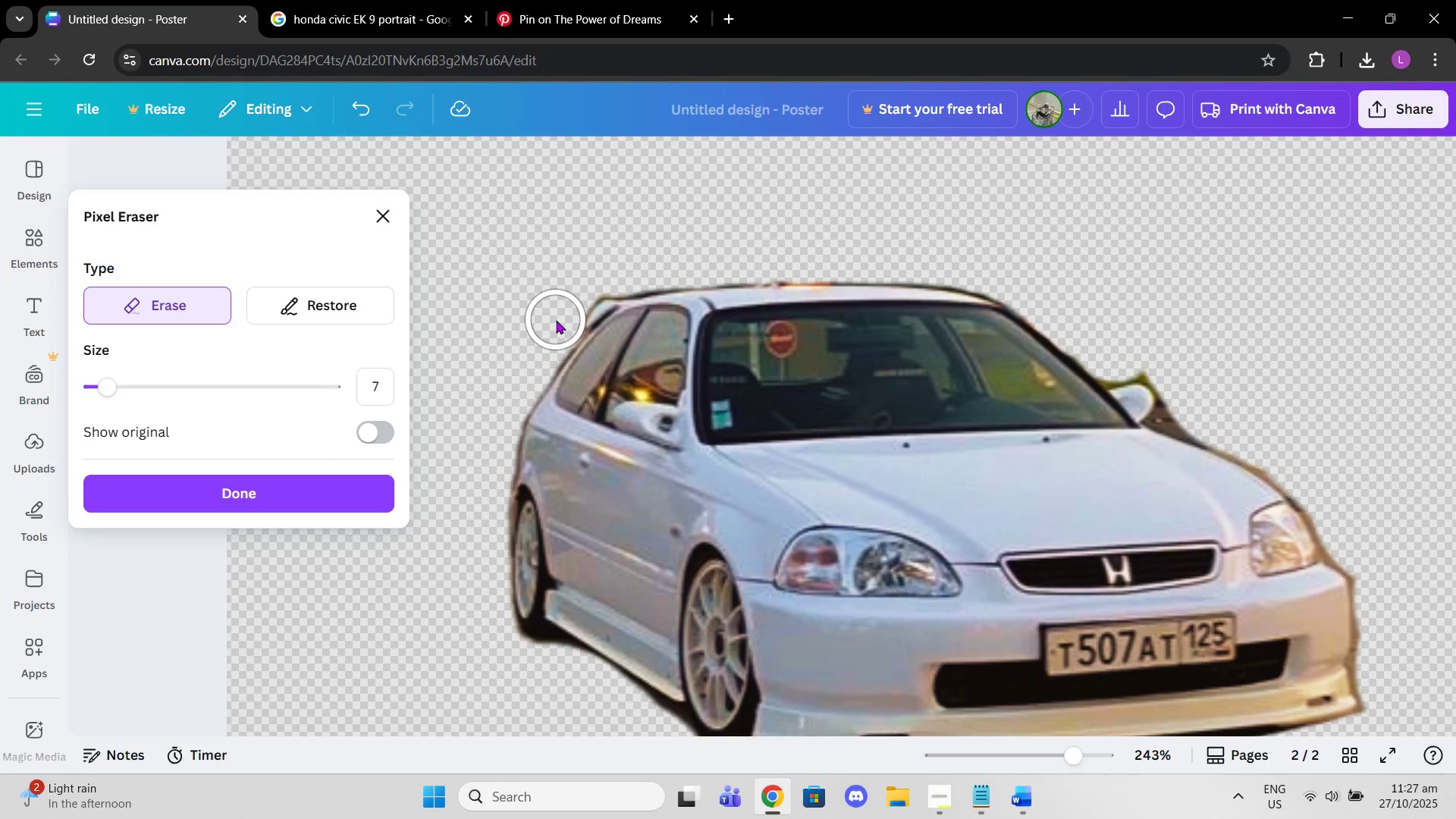 
left_click([556, 320])
 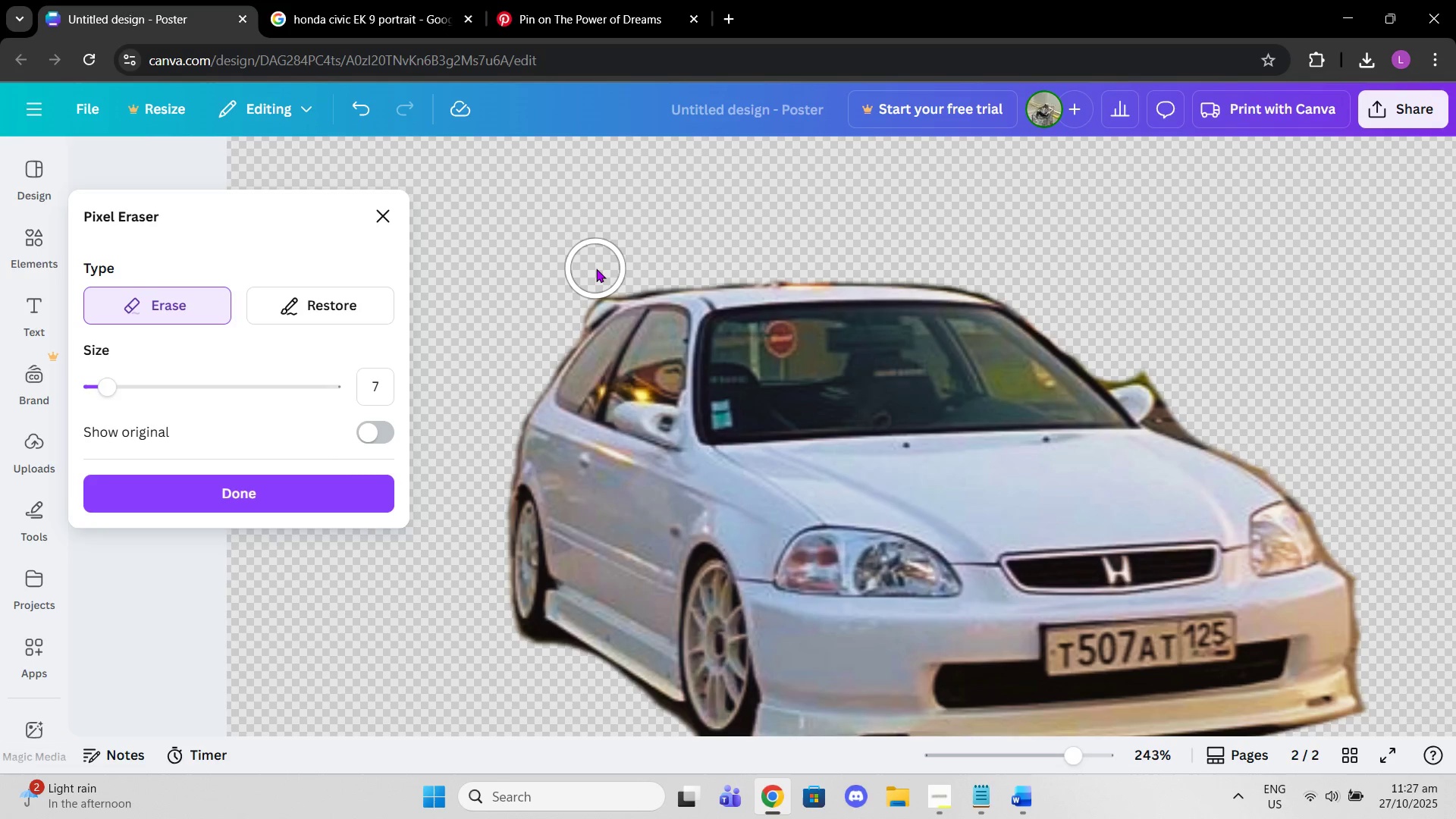 
left_click([598, 269])
 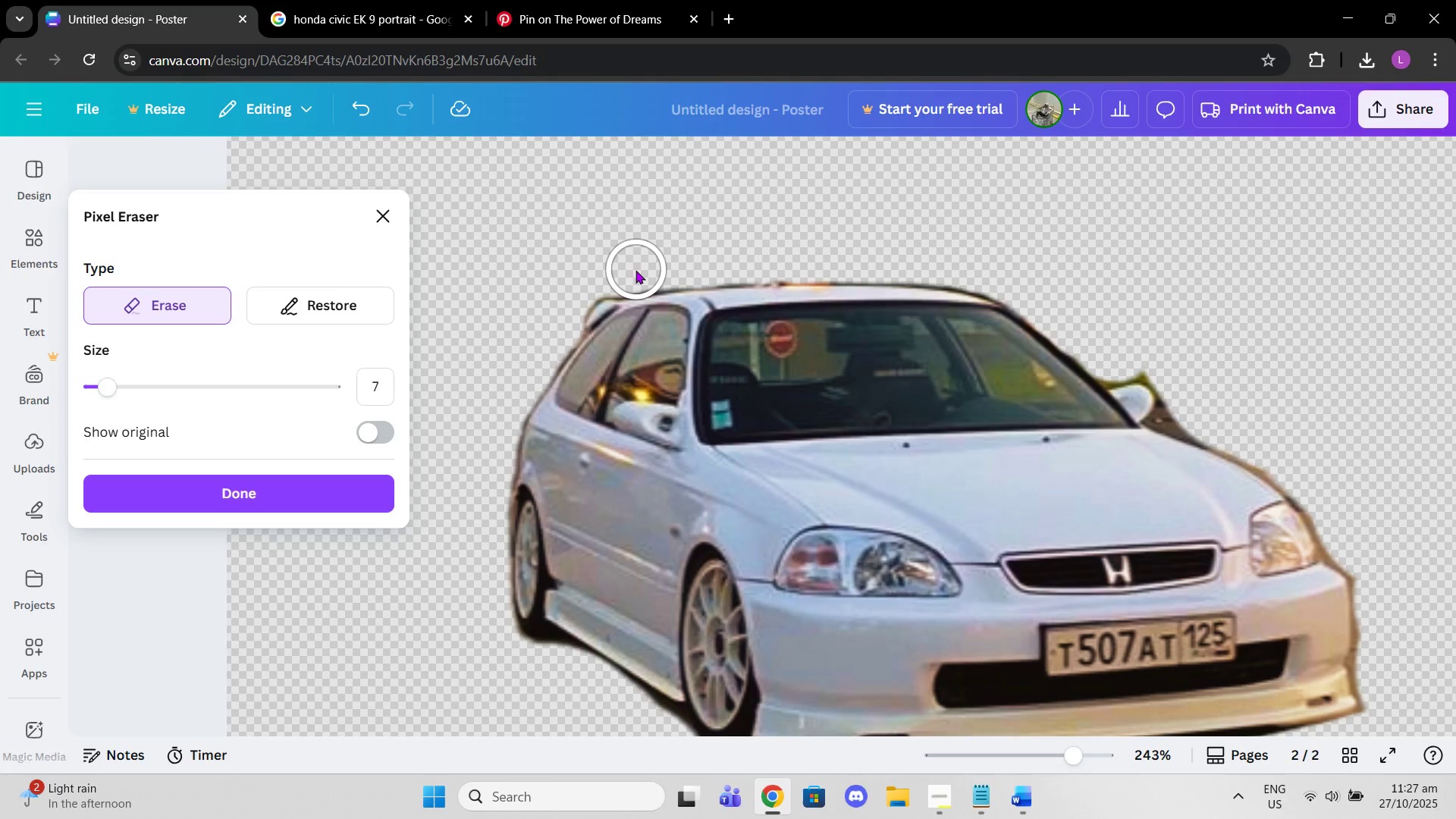 
wait(5.99)
 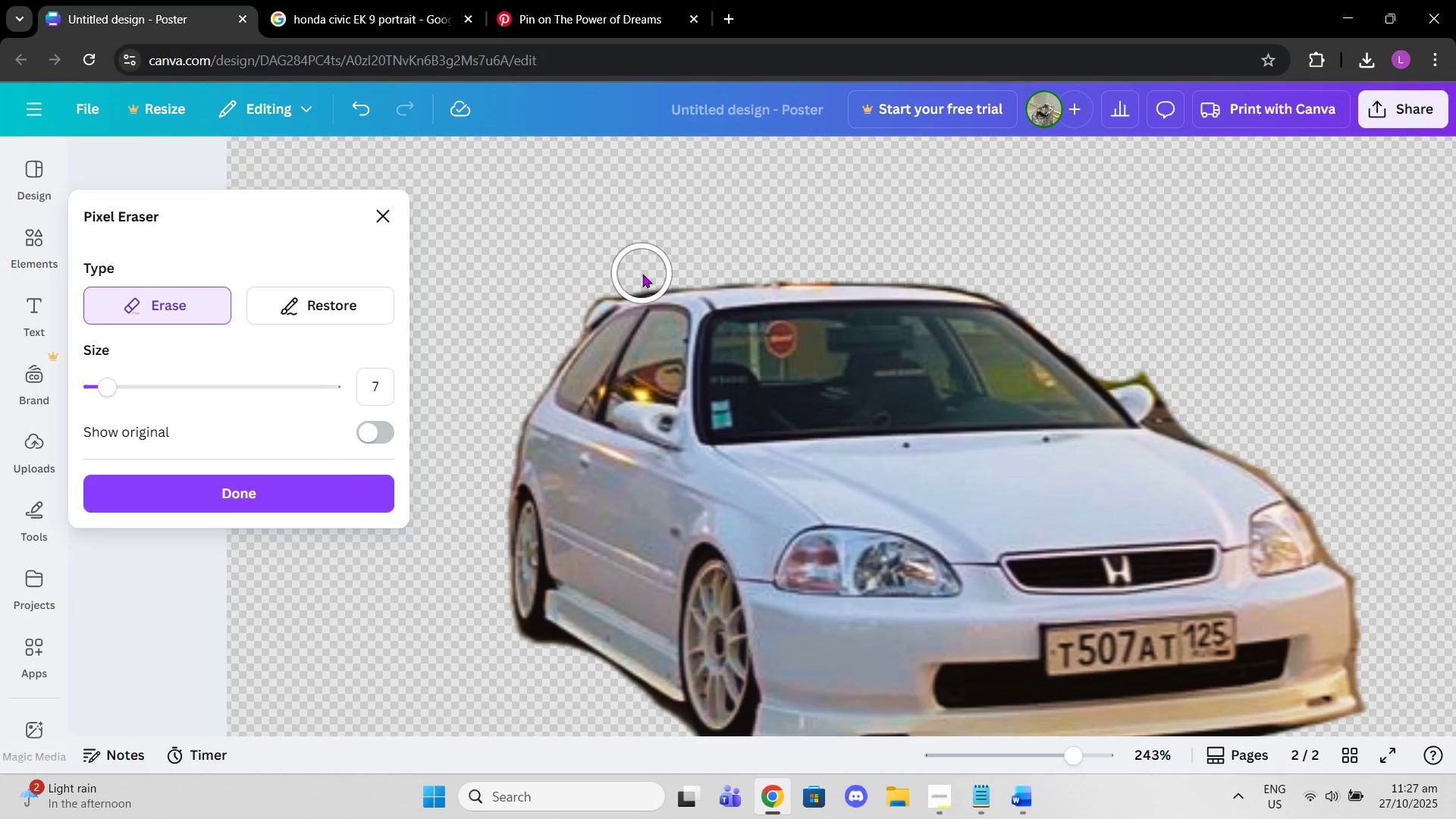 
left_click([635, 267])
 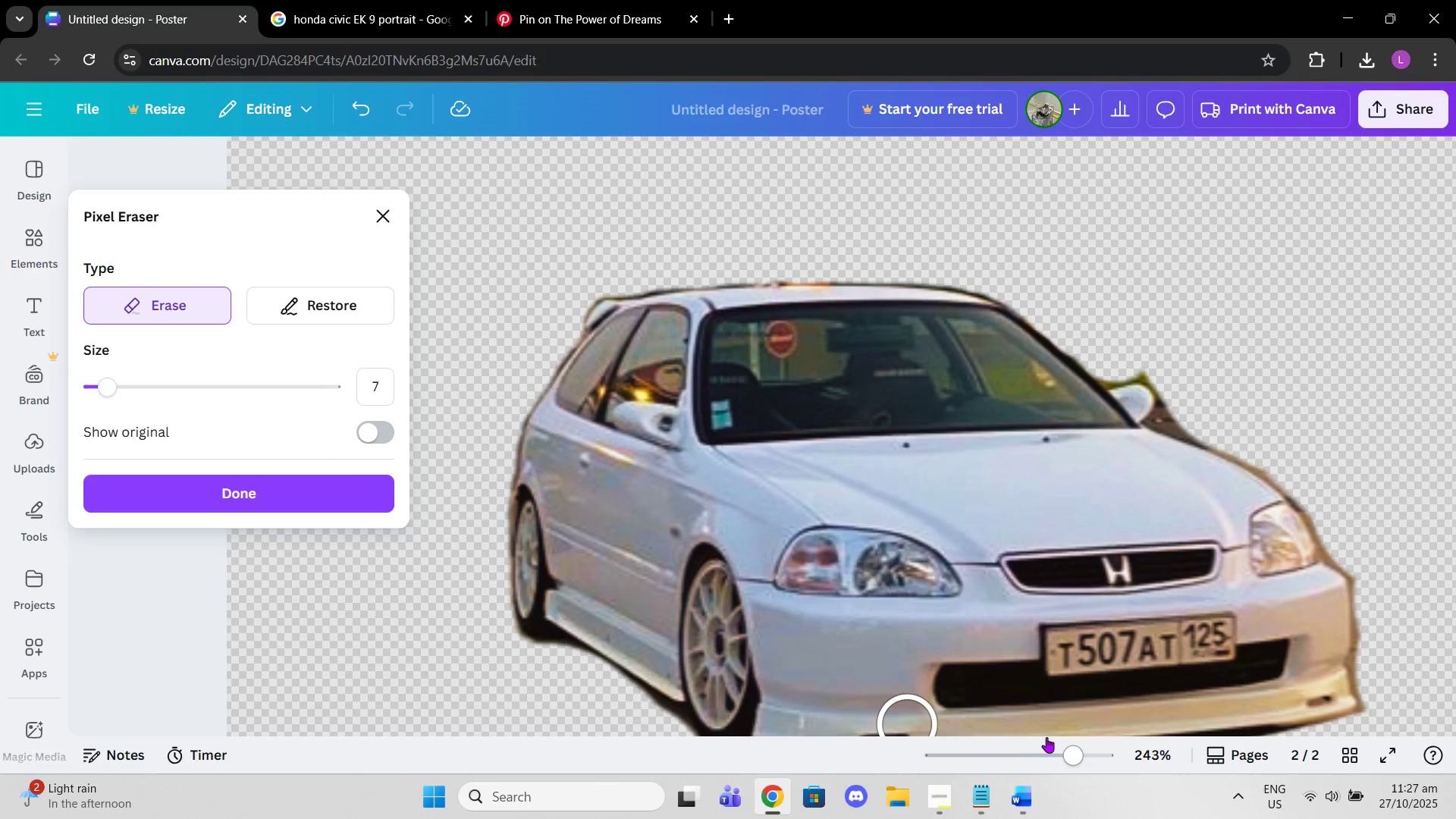 
left_click_drag(start_coordinate=[1076, 754], to_coordinate=[1063, 751])
 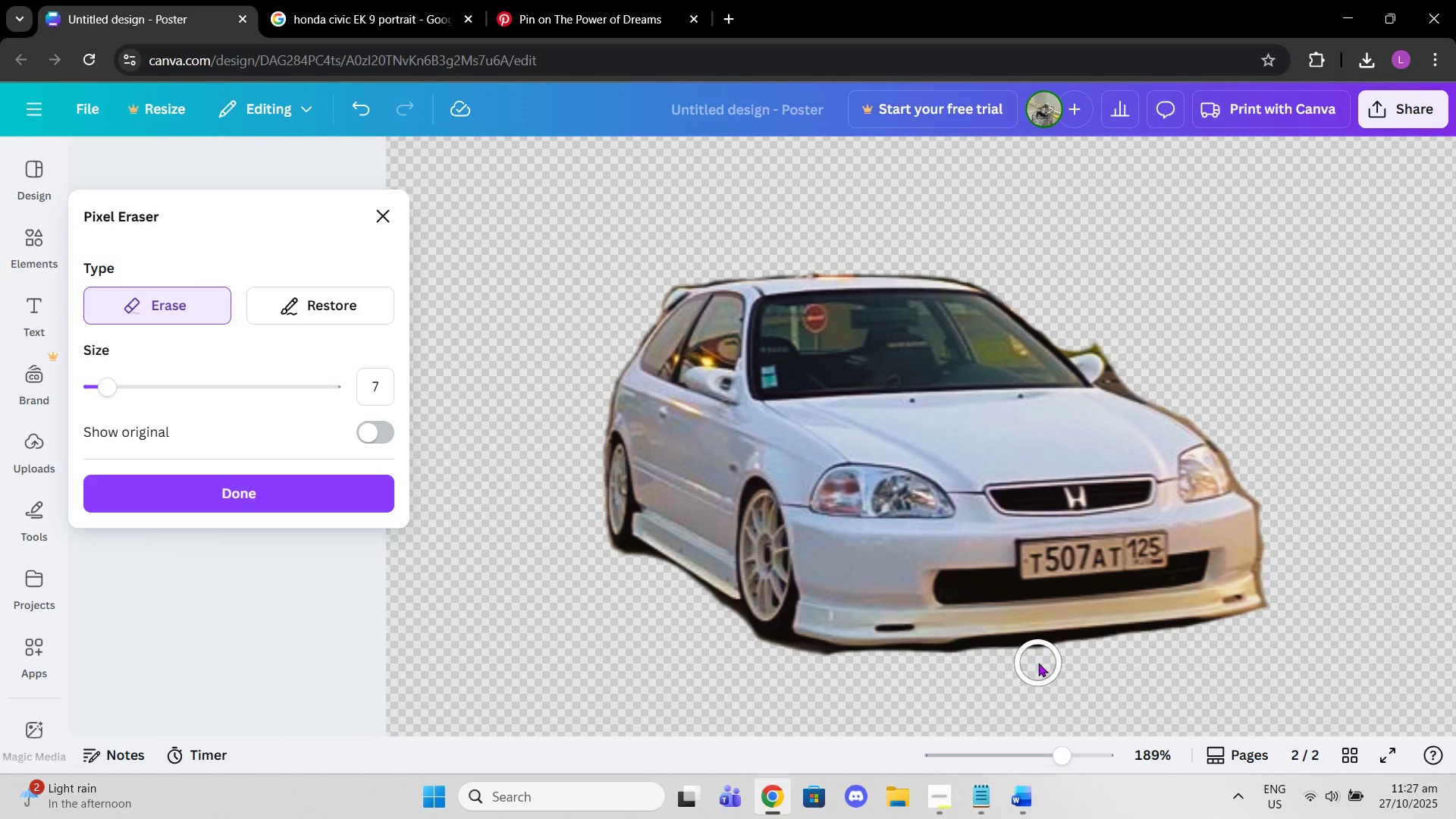 
left_click([1038, 663])
 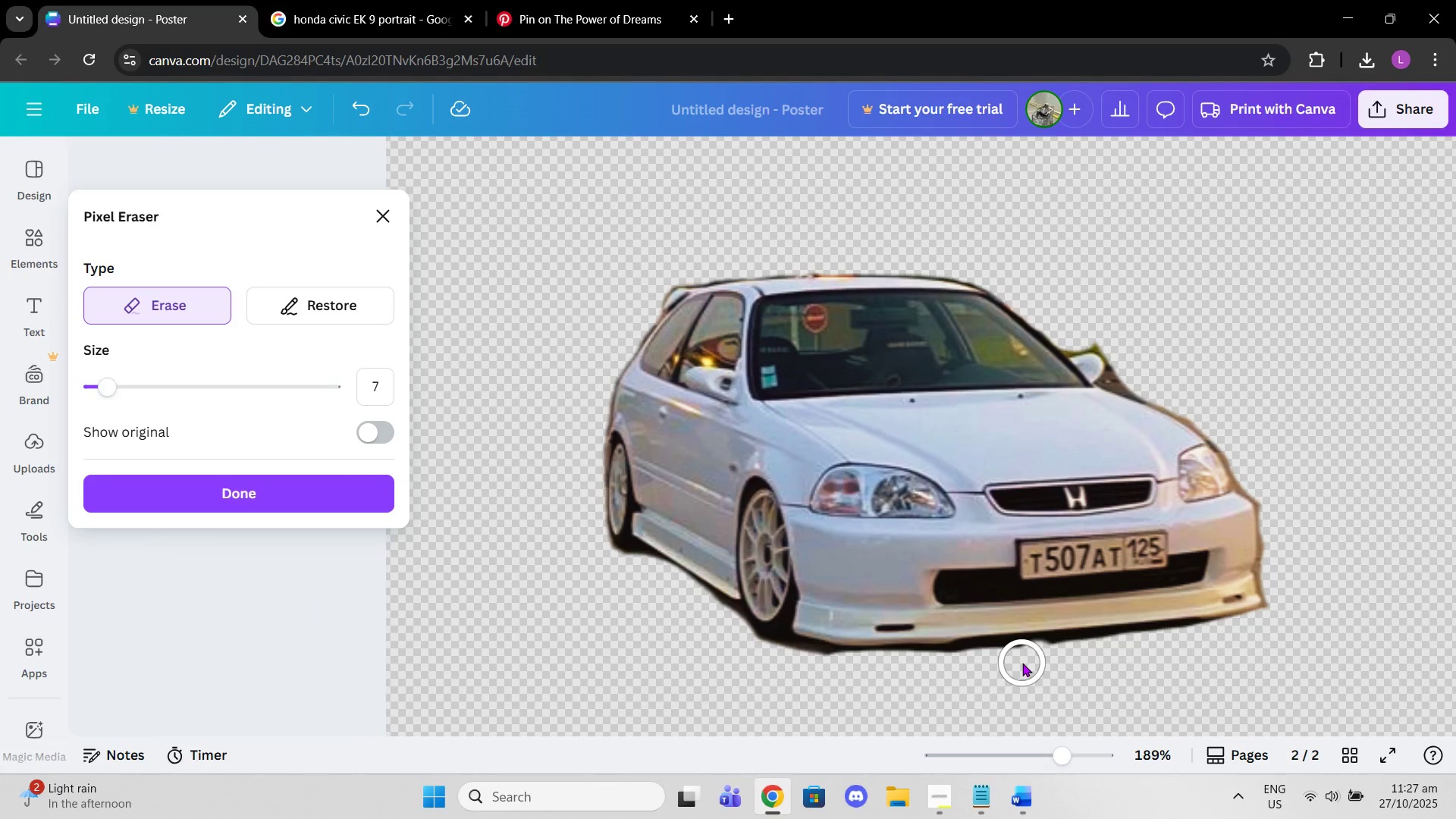 
left_click_drag(start_coordinate=[1022, 663], to_coordinate=[965, 669])
 